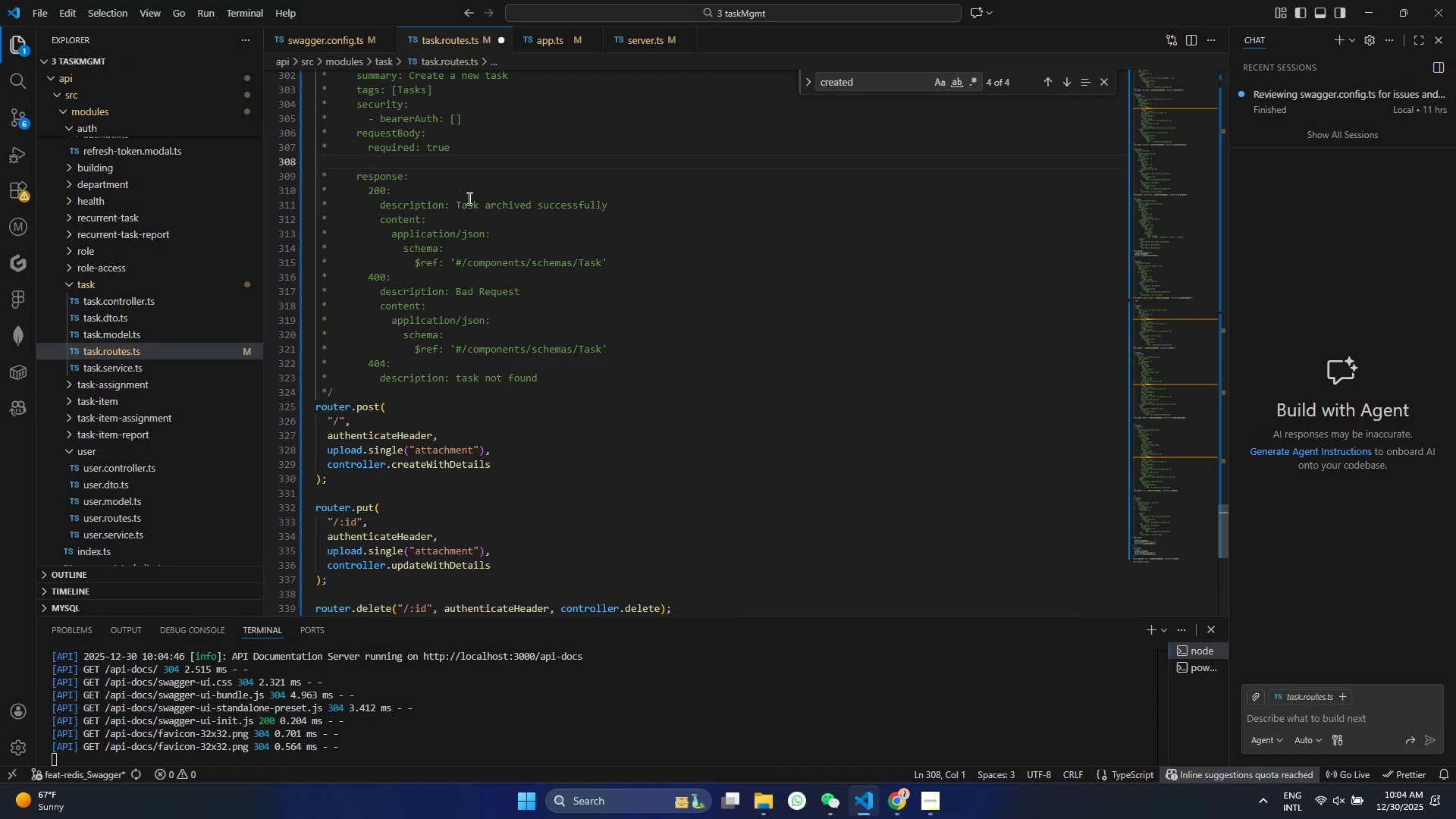 
key(Backspace)
 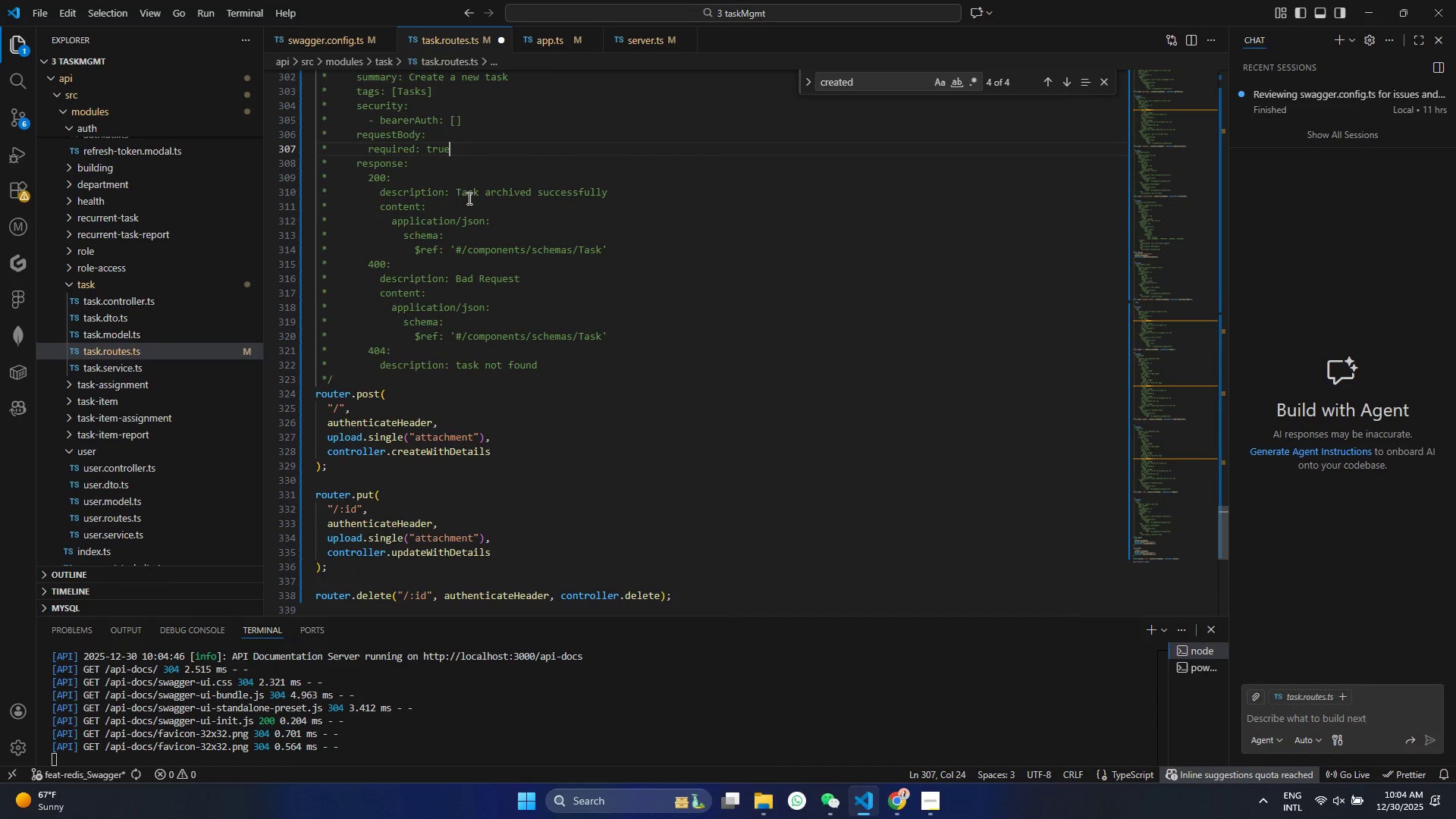 
key(Control+ControlLeft)
 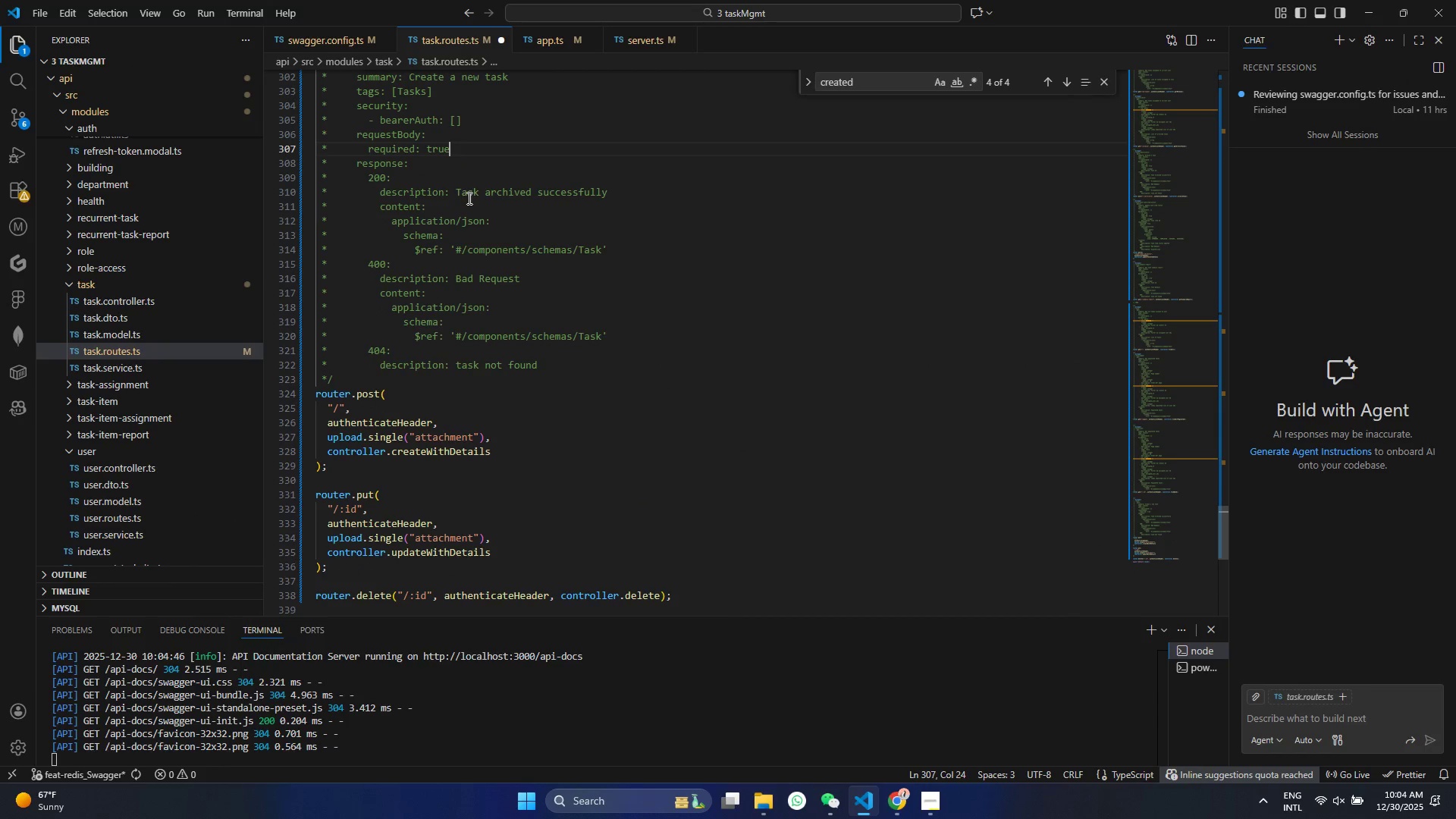 
key(Control+S)
 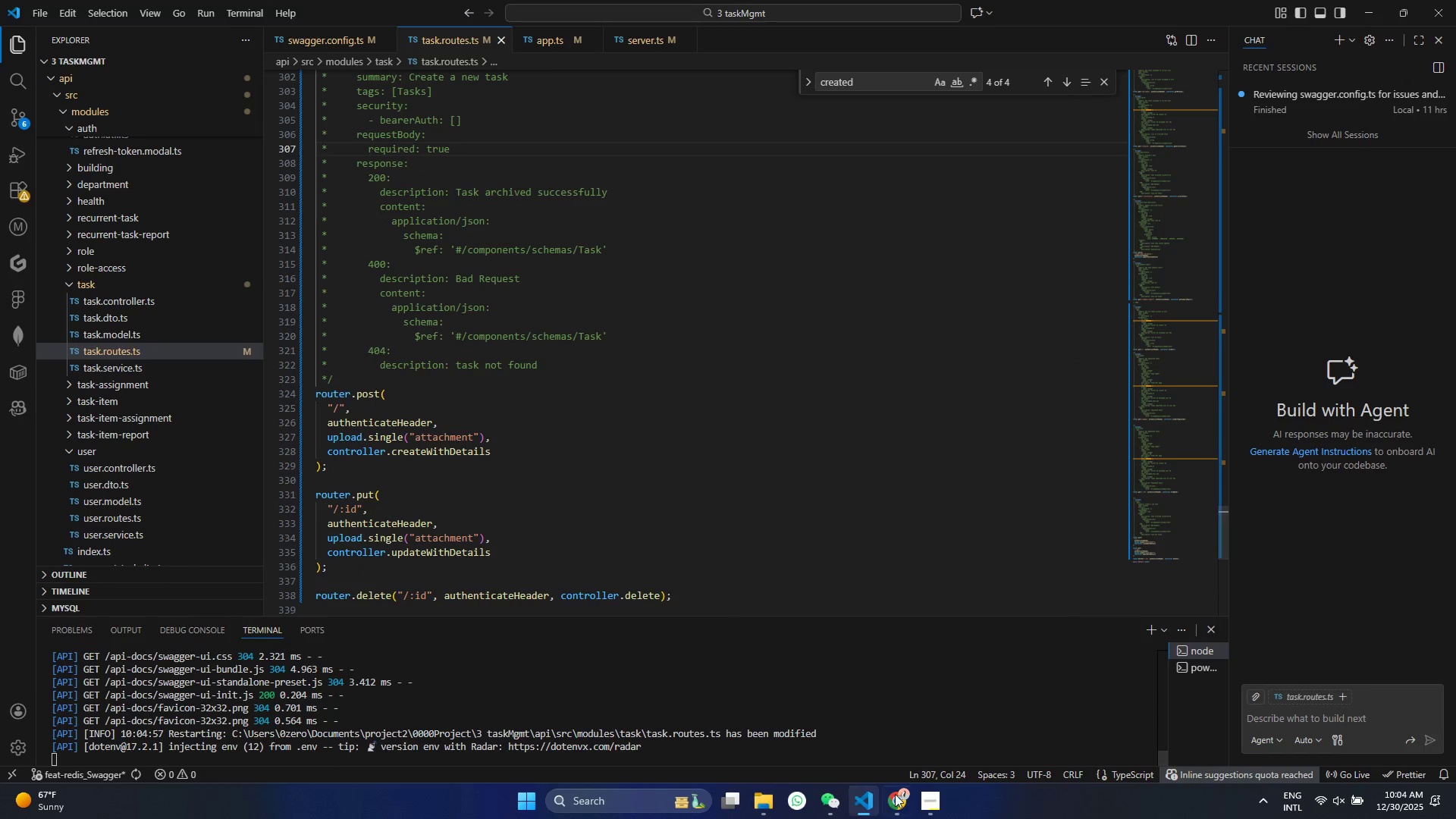 
left_click([891, 812])
 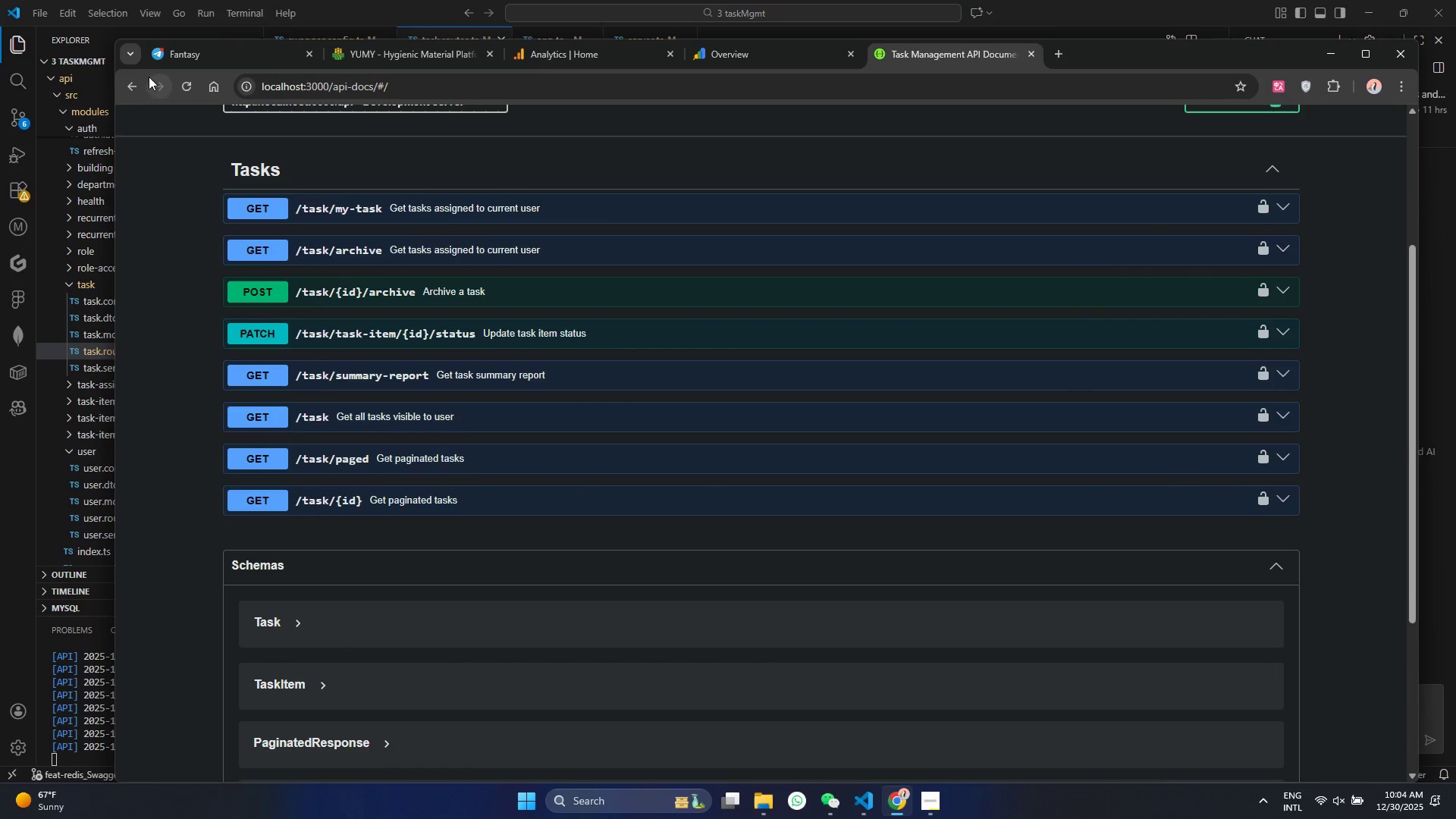 
left_click([179, 87])
 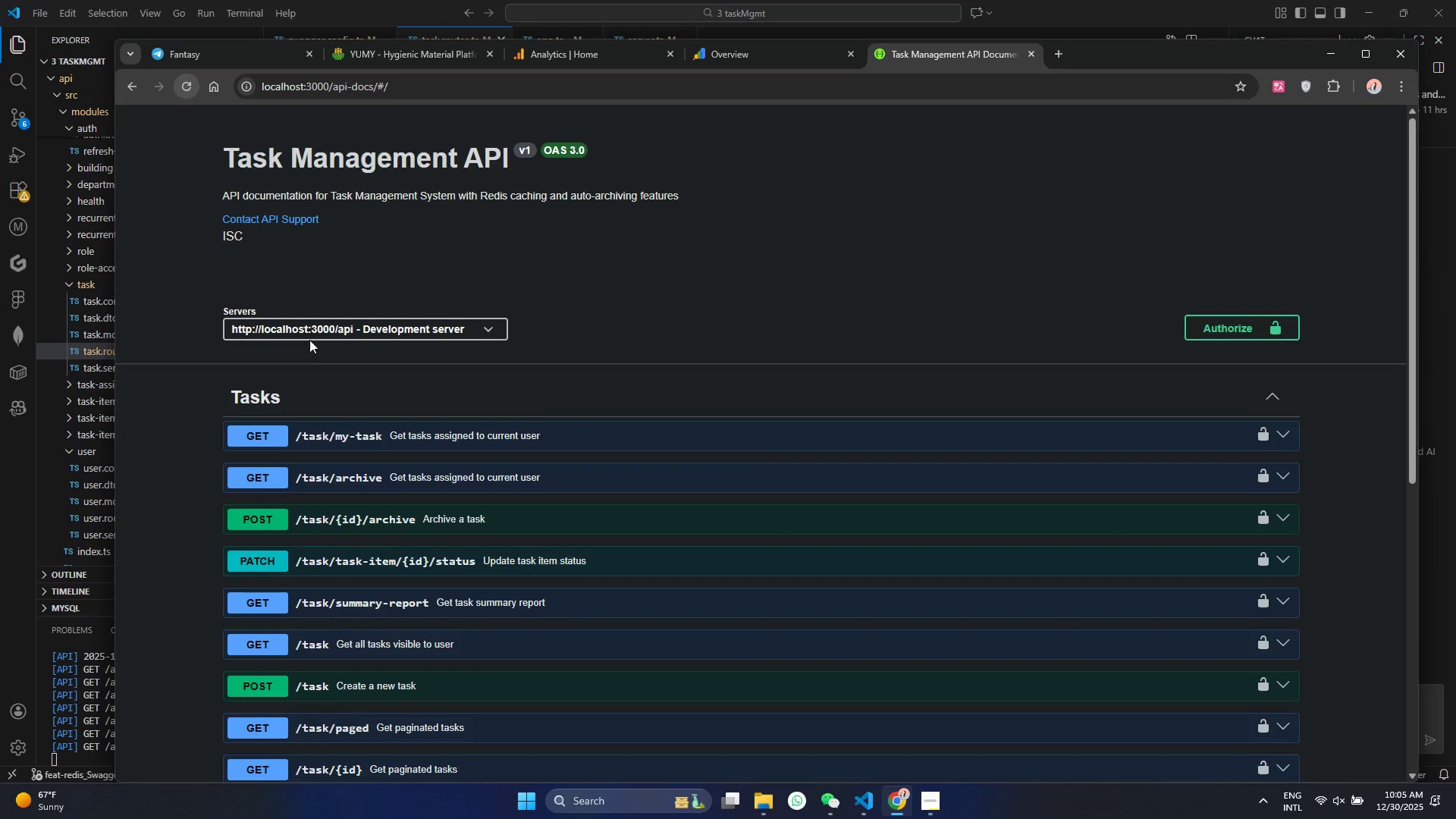 
scroll: coordinate [424, 587], scroll_direction: down, amount: 1.0
 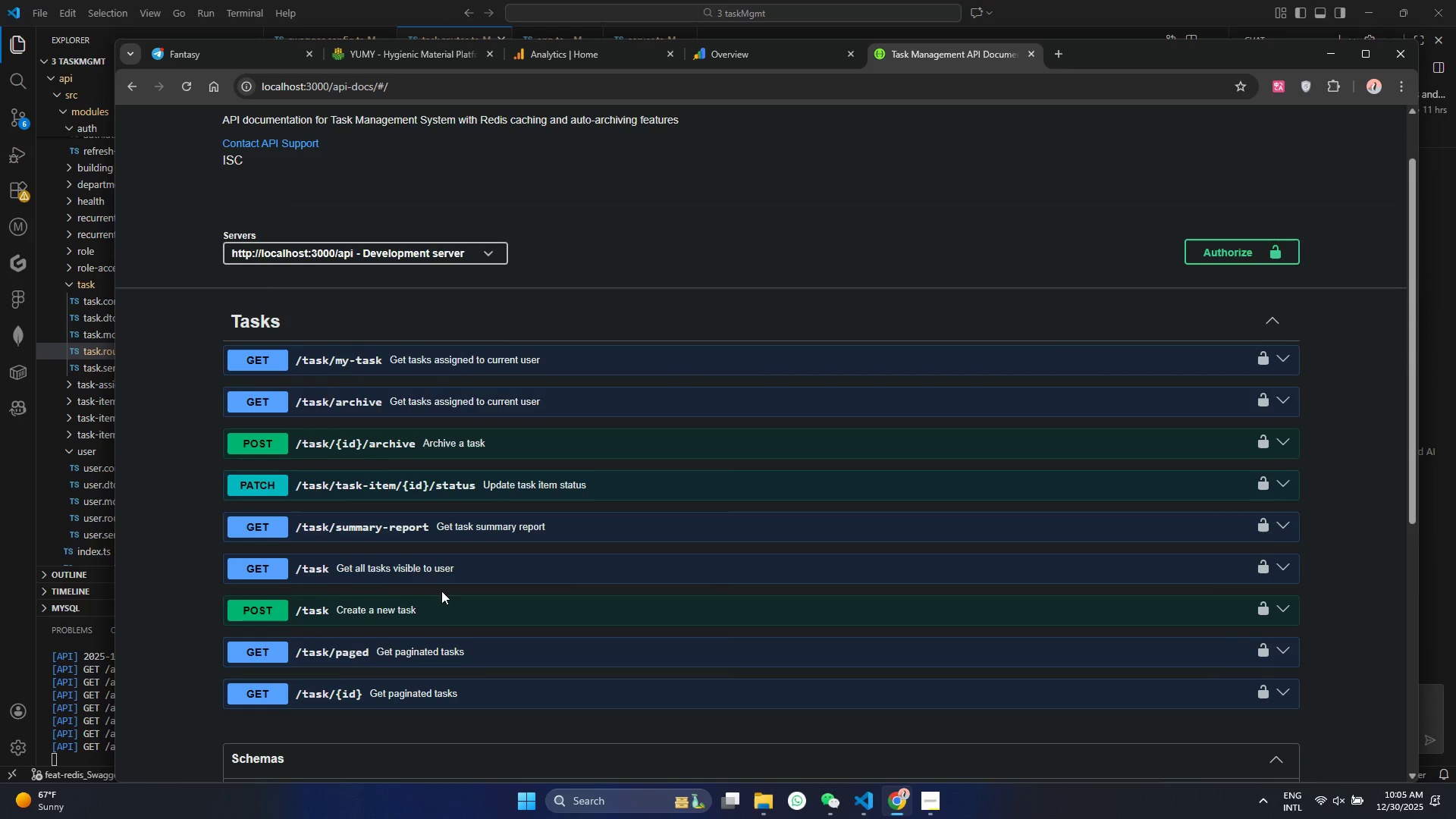 
double_click([440, 611])
 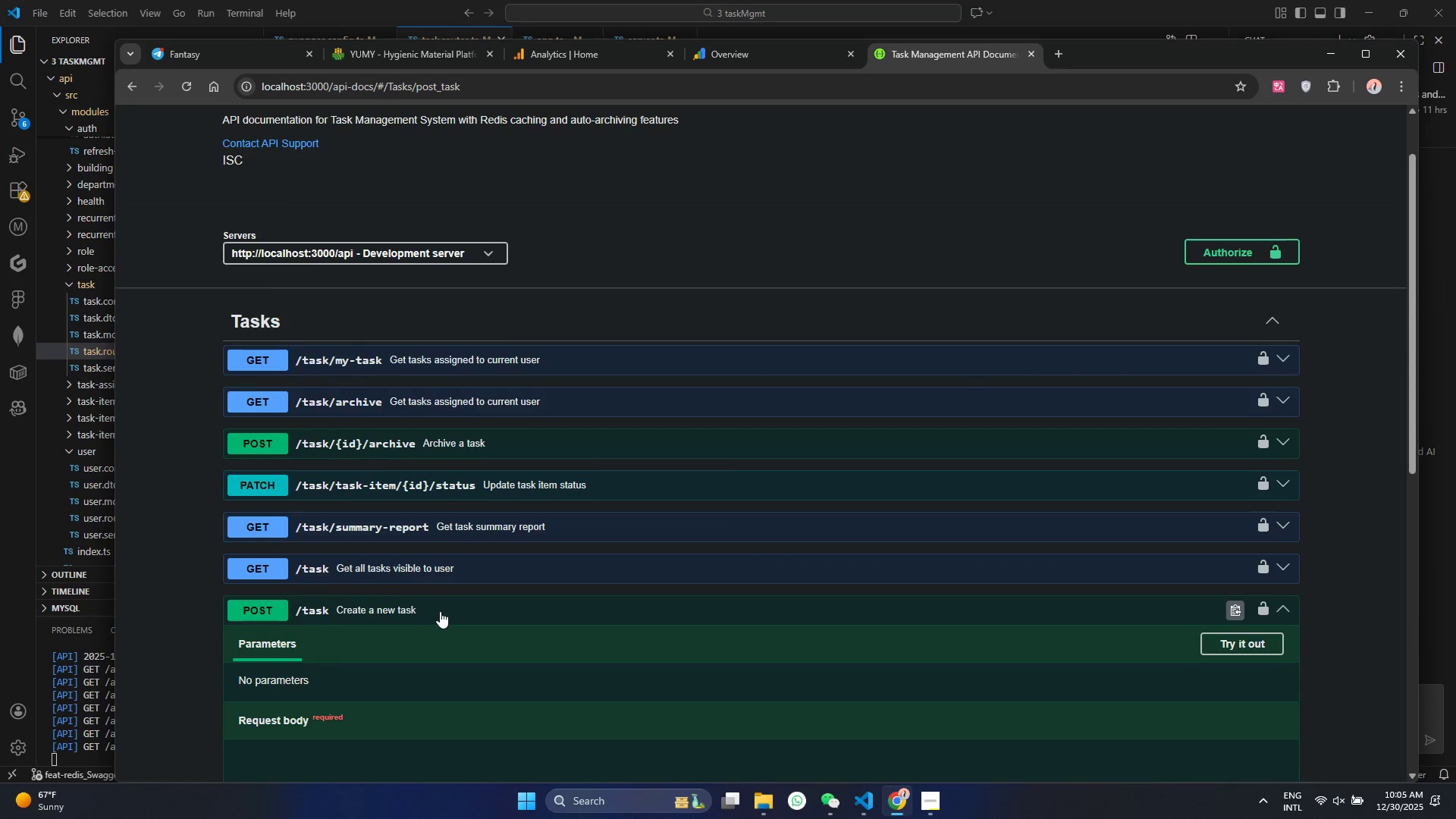 
triple_click([440, 611])
 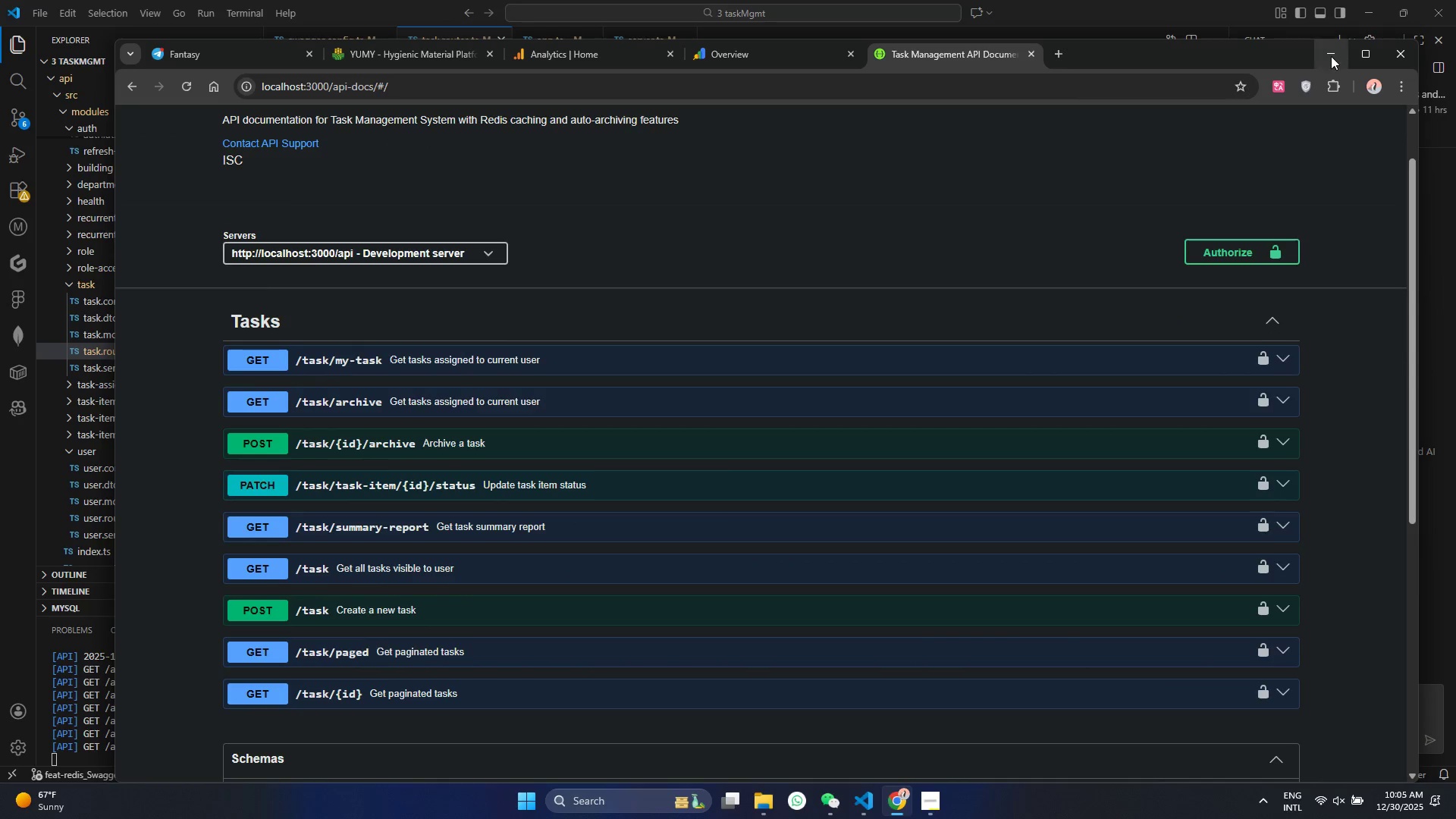 
left_click([1331, 56])
 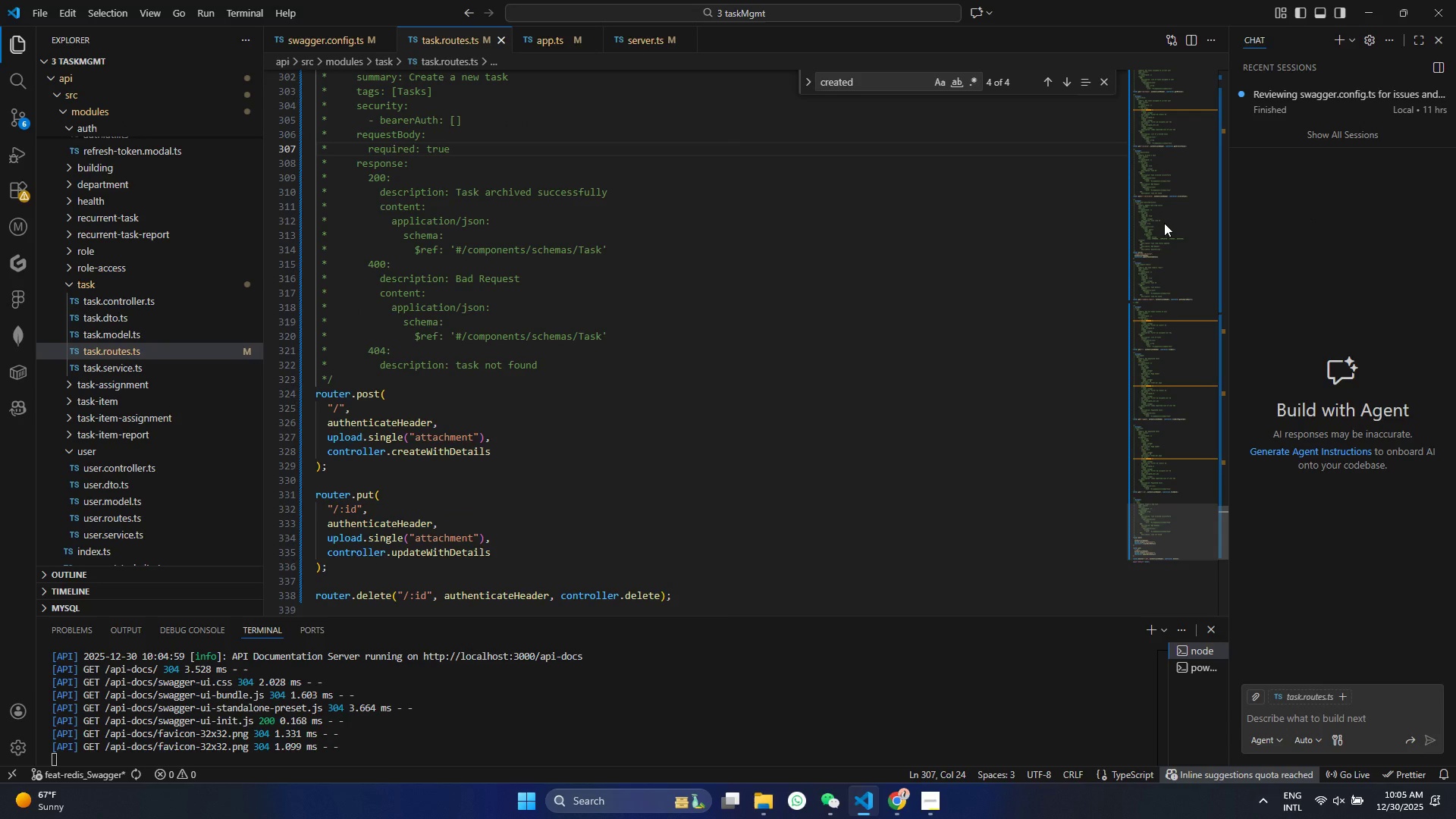 
key(Enter)
 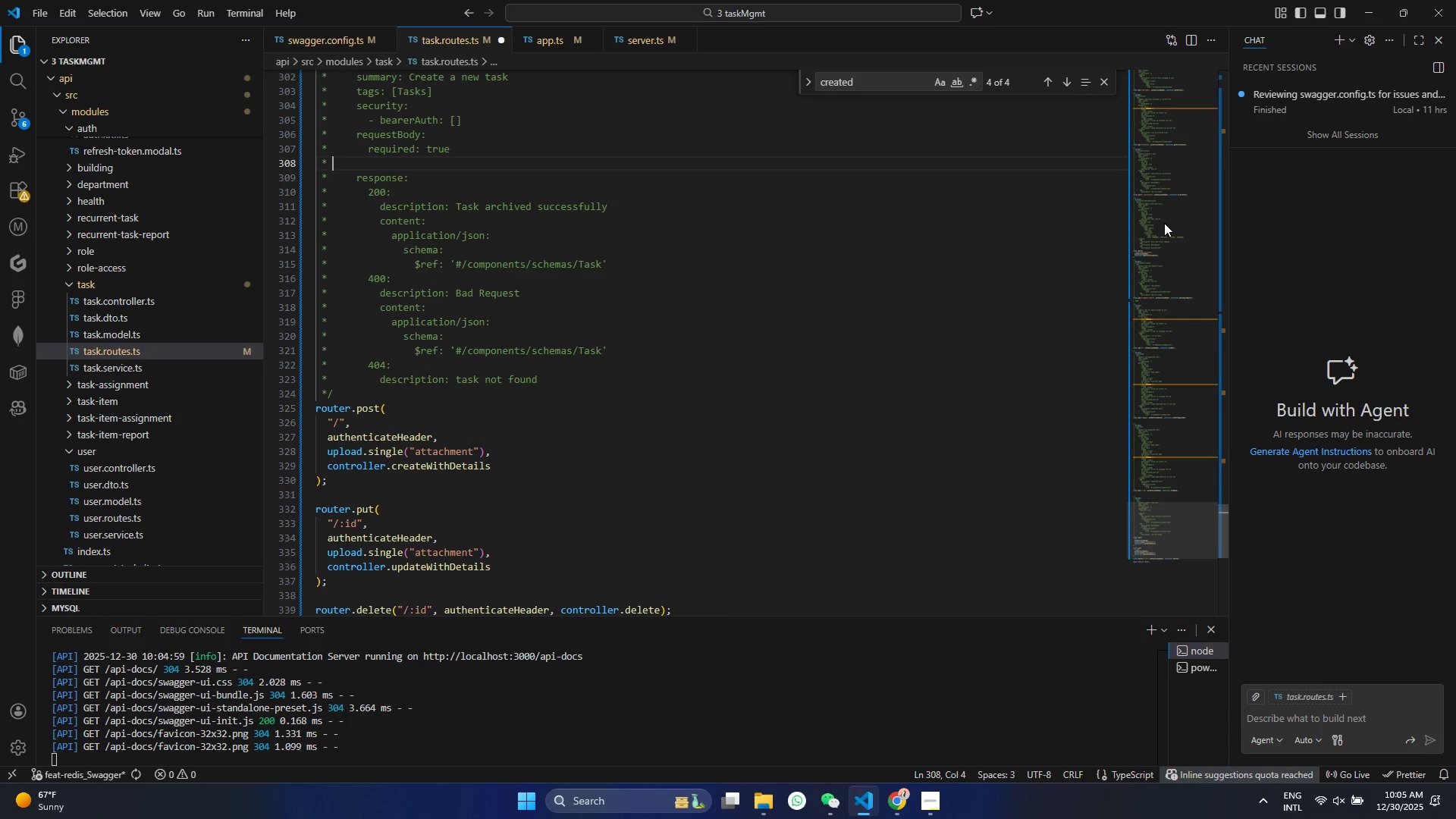 
key(Space)
 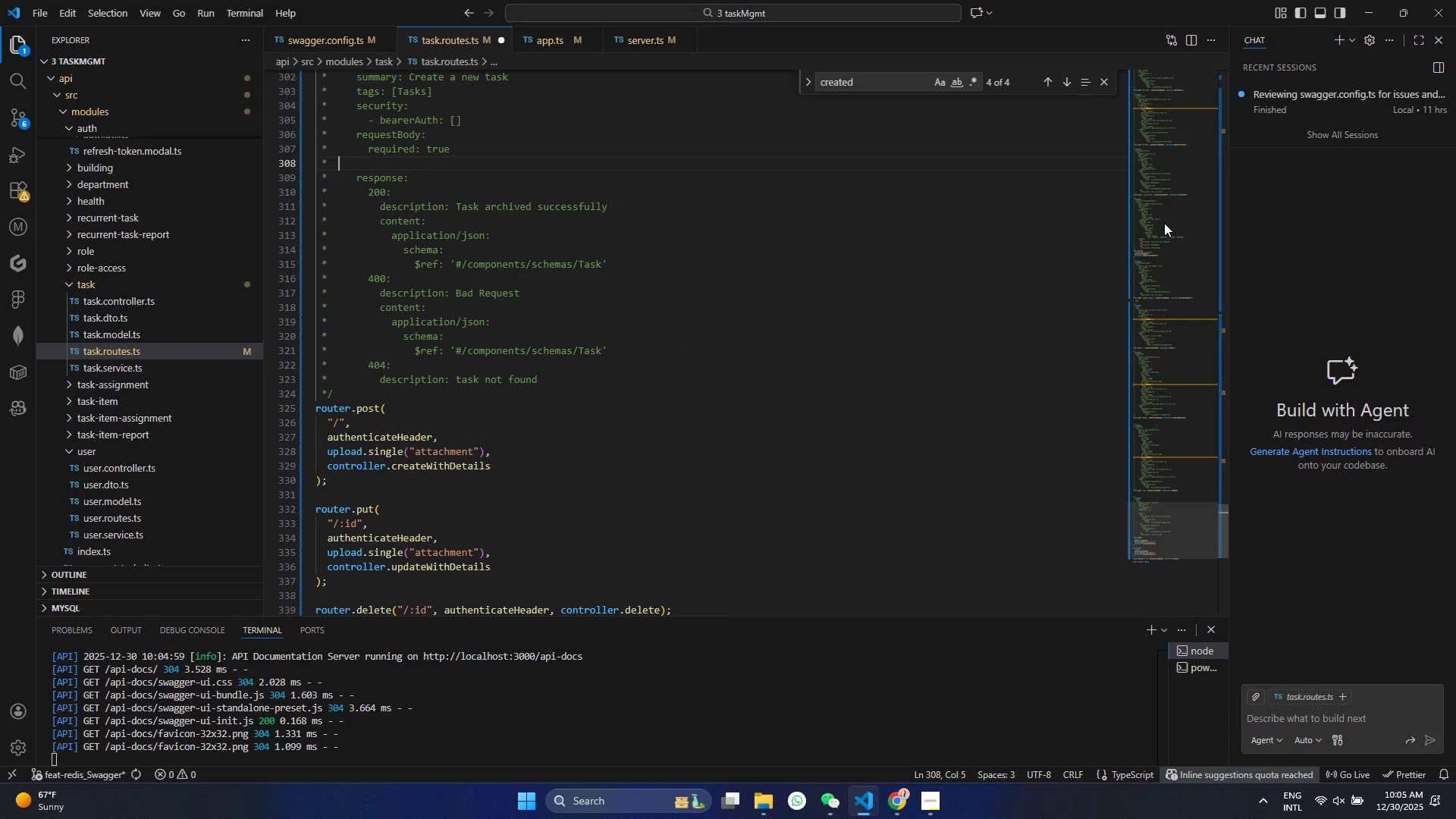 
key(Space)
 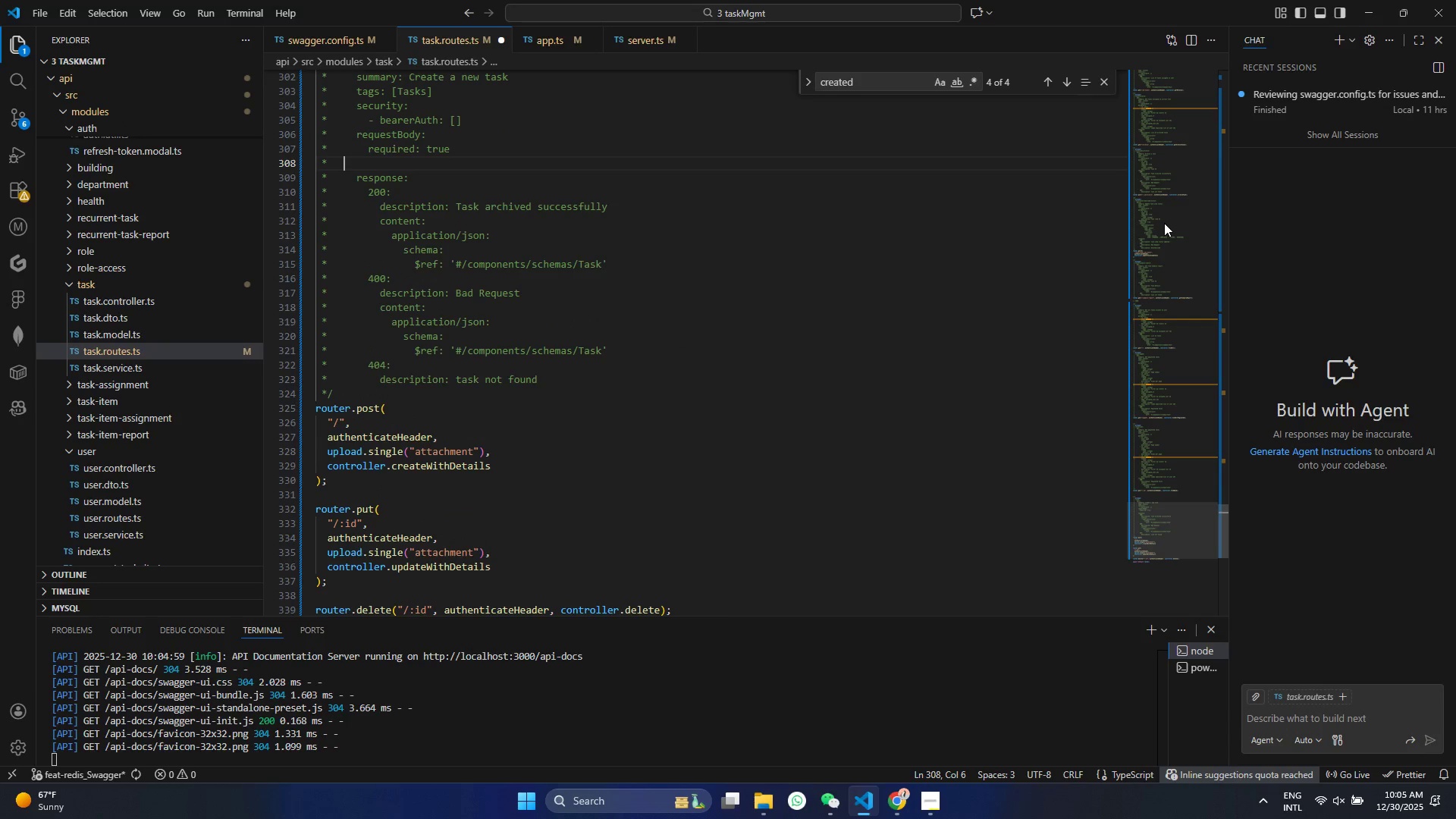 
key(Space)
 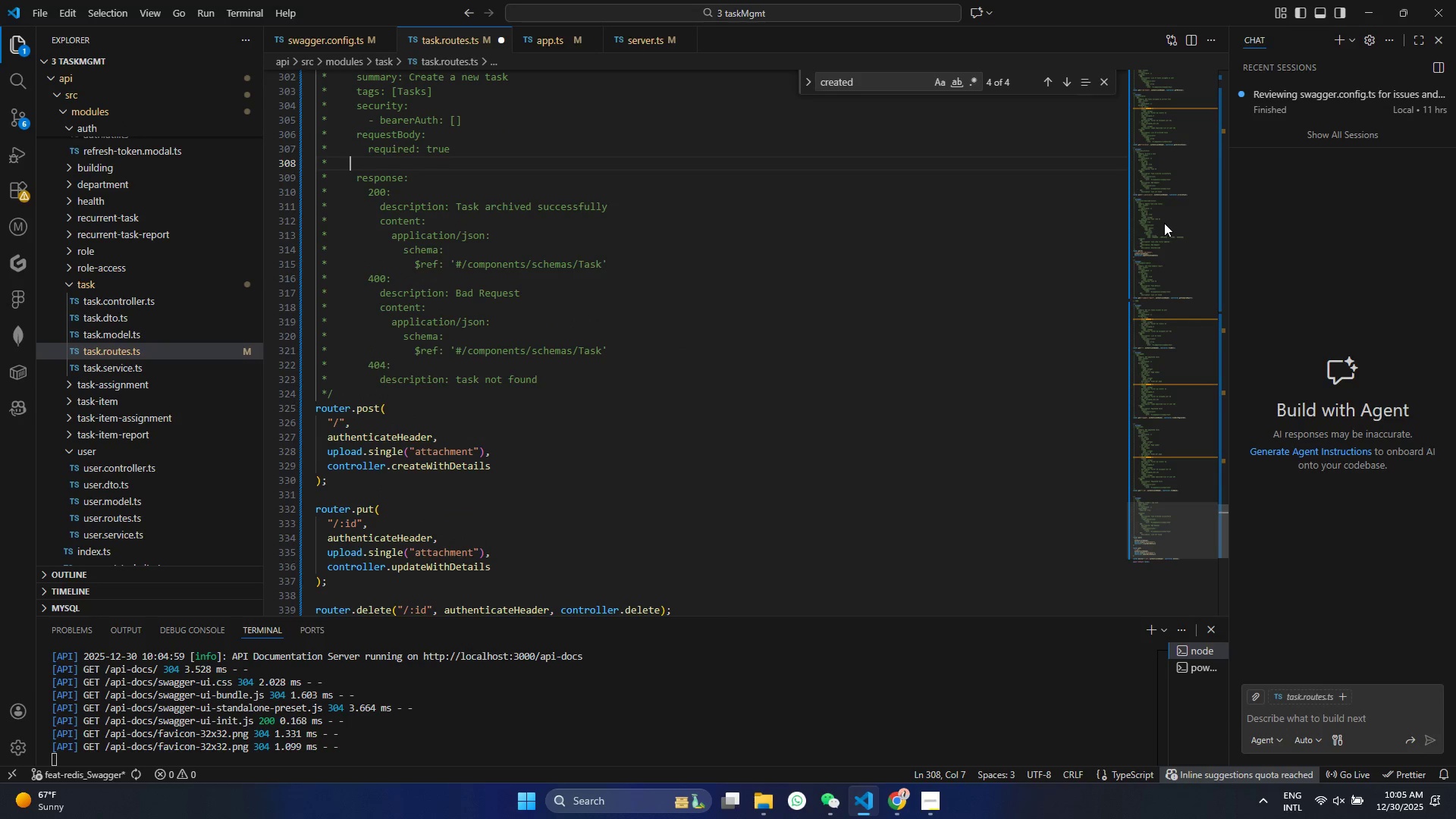 
key(Backspace)
 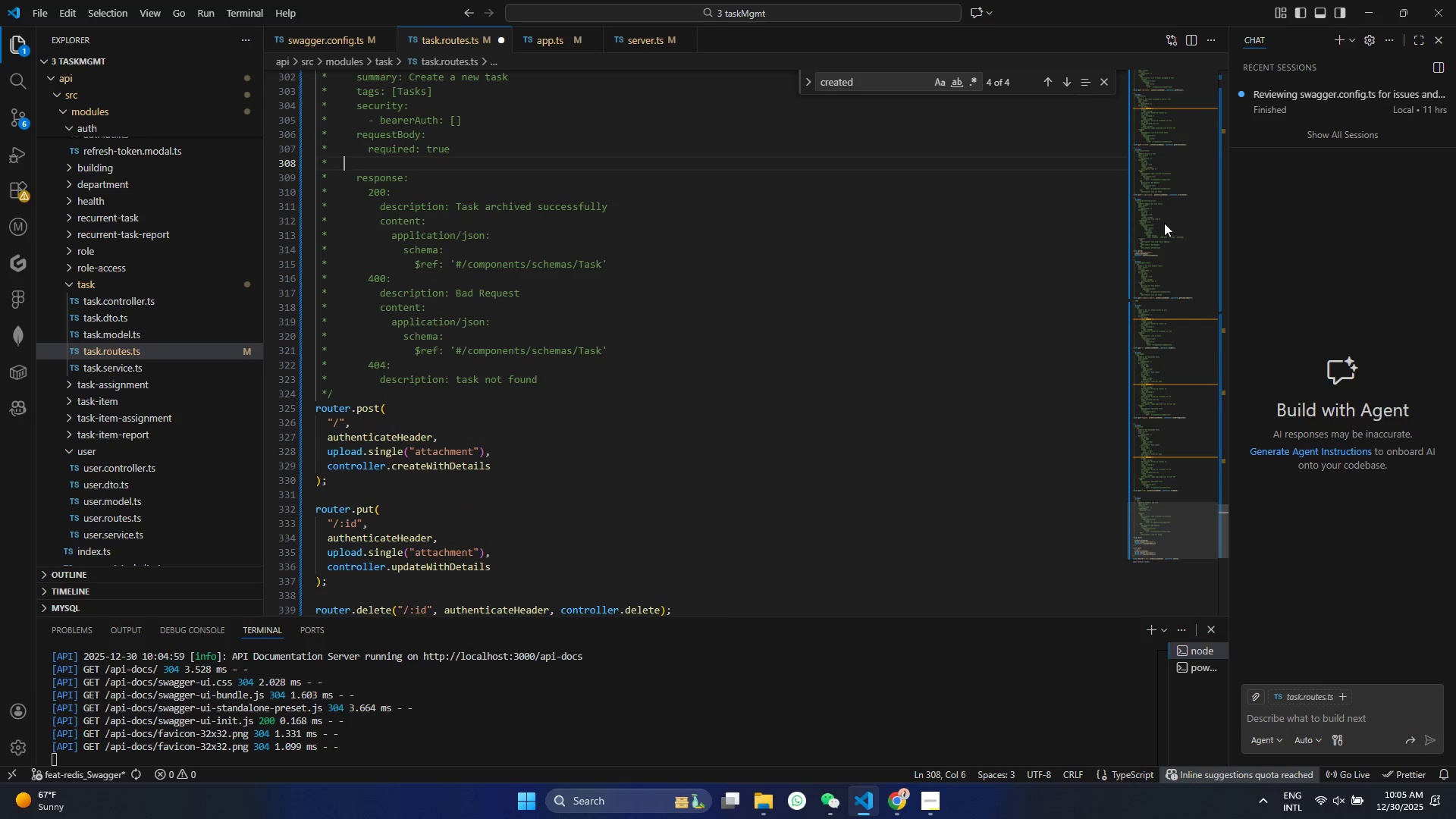 
key(Backspace)
 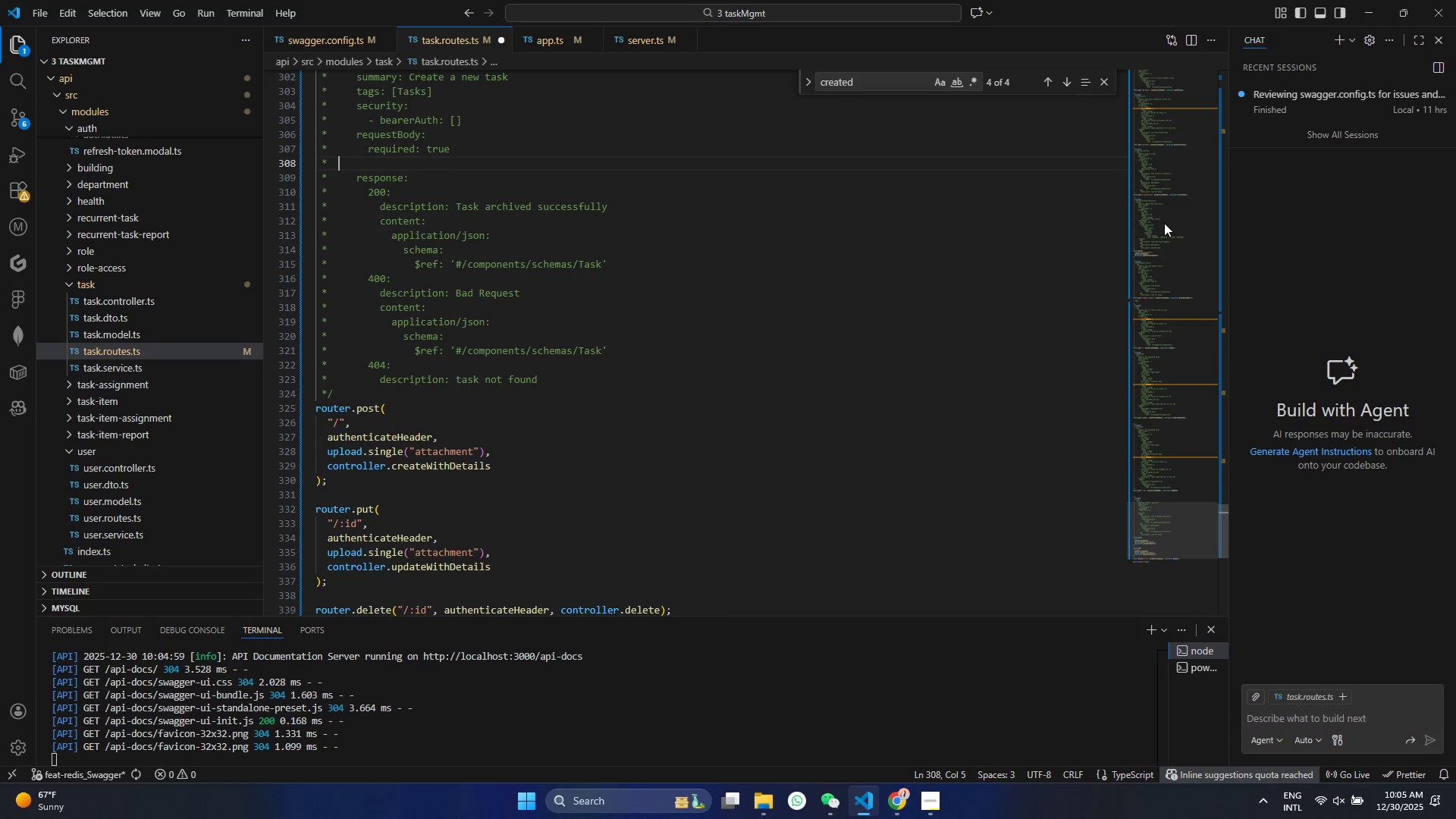 
key(Backspace)
 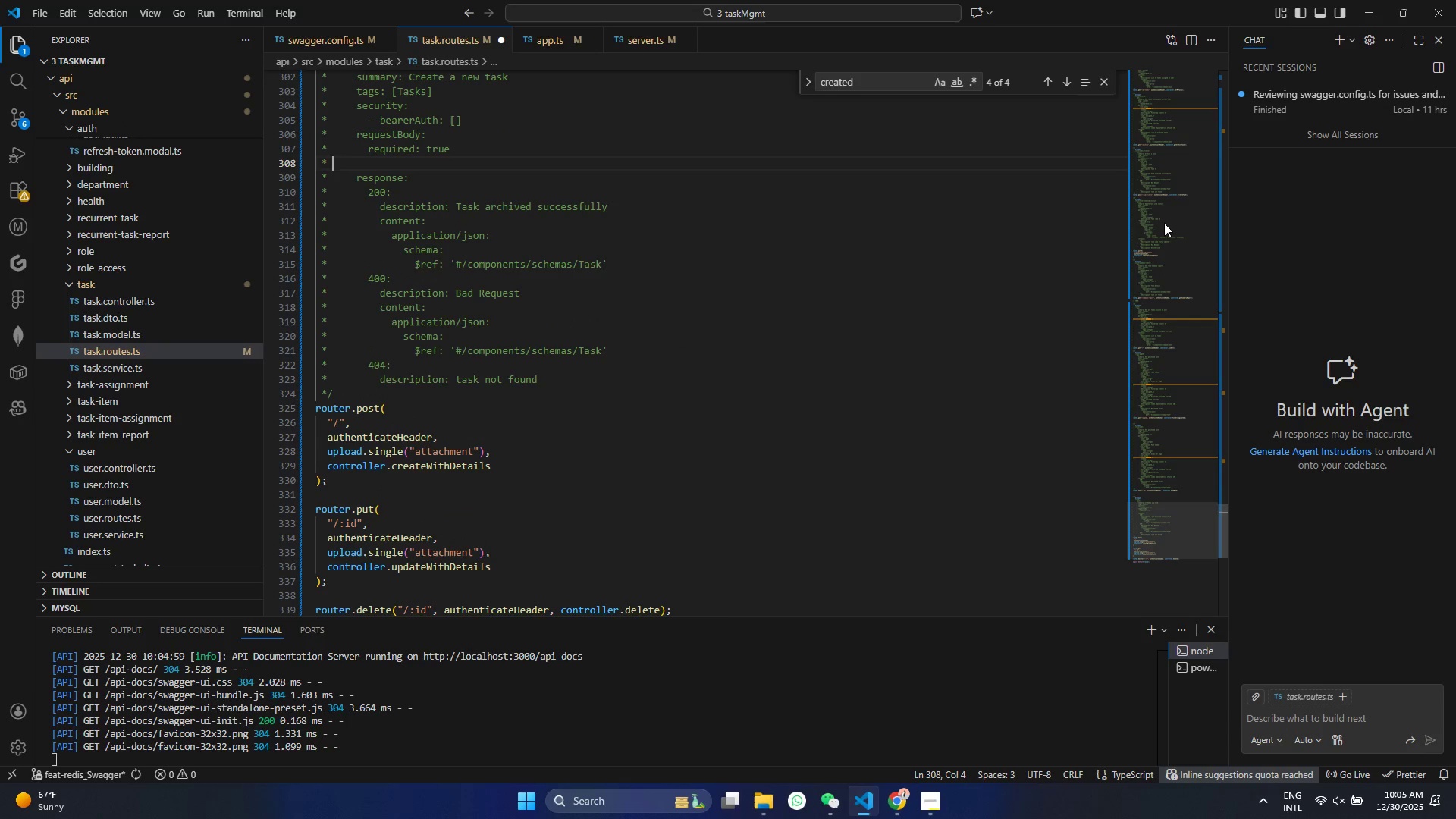 
key(Backspace)
 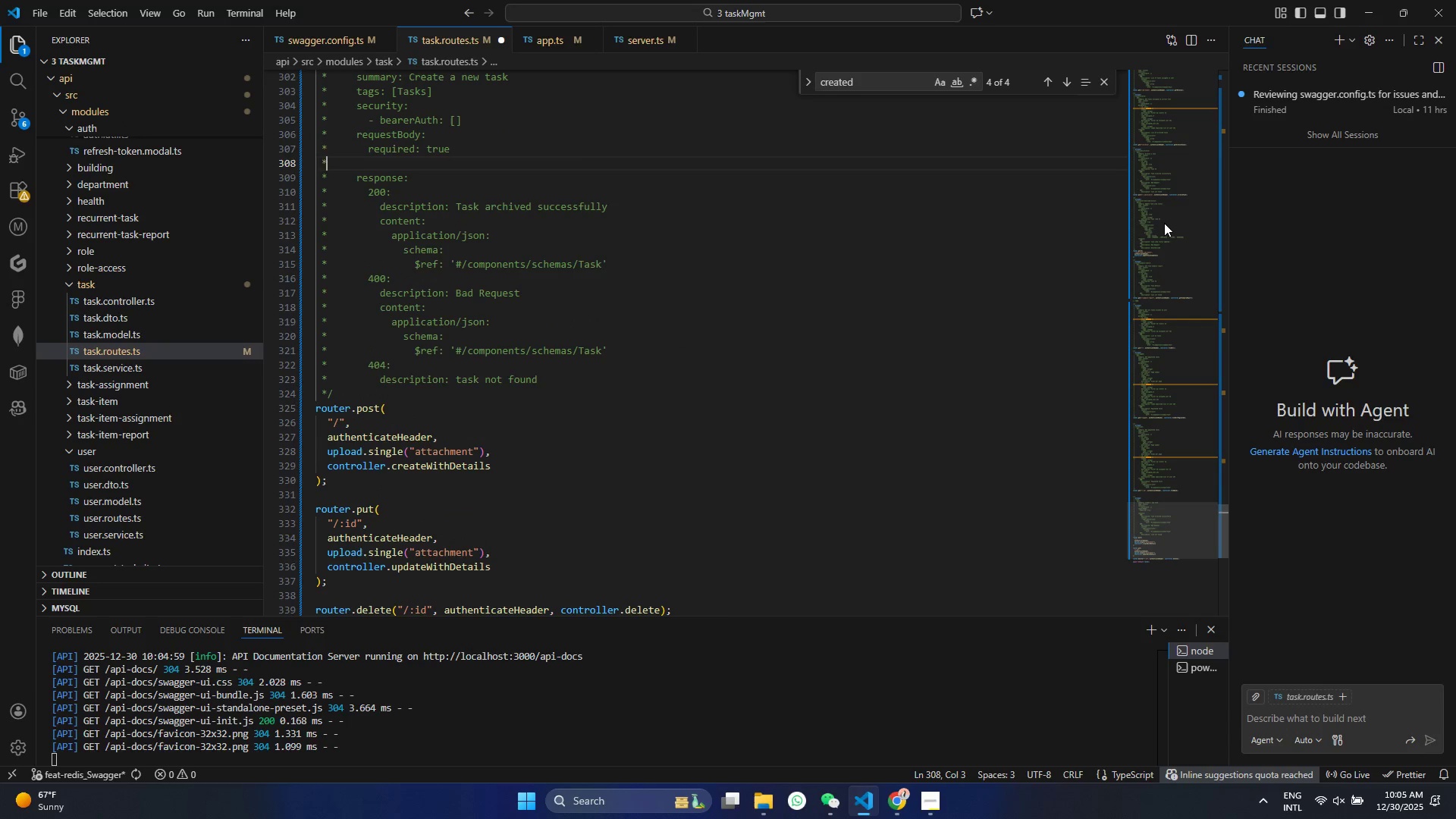 
key(Backspace)
 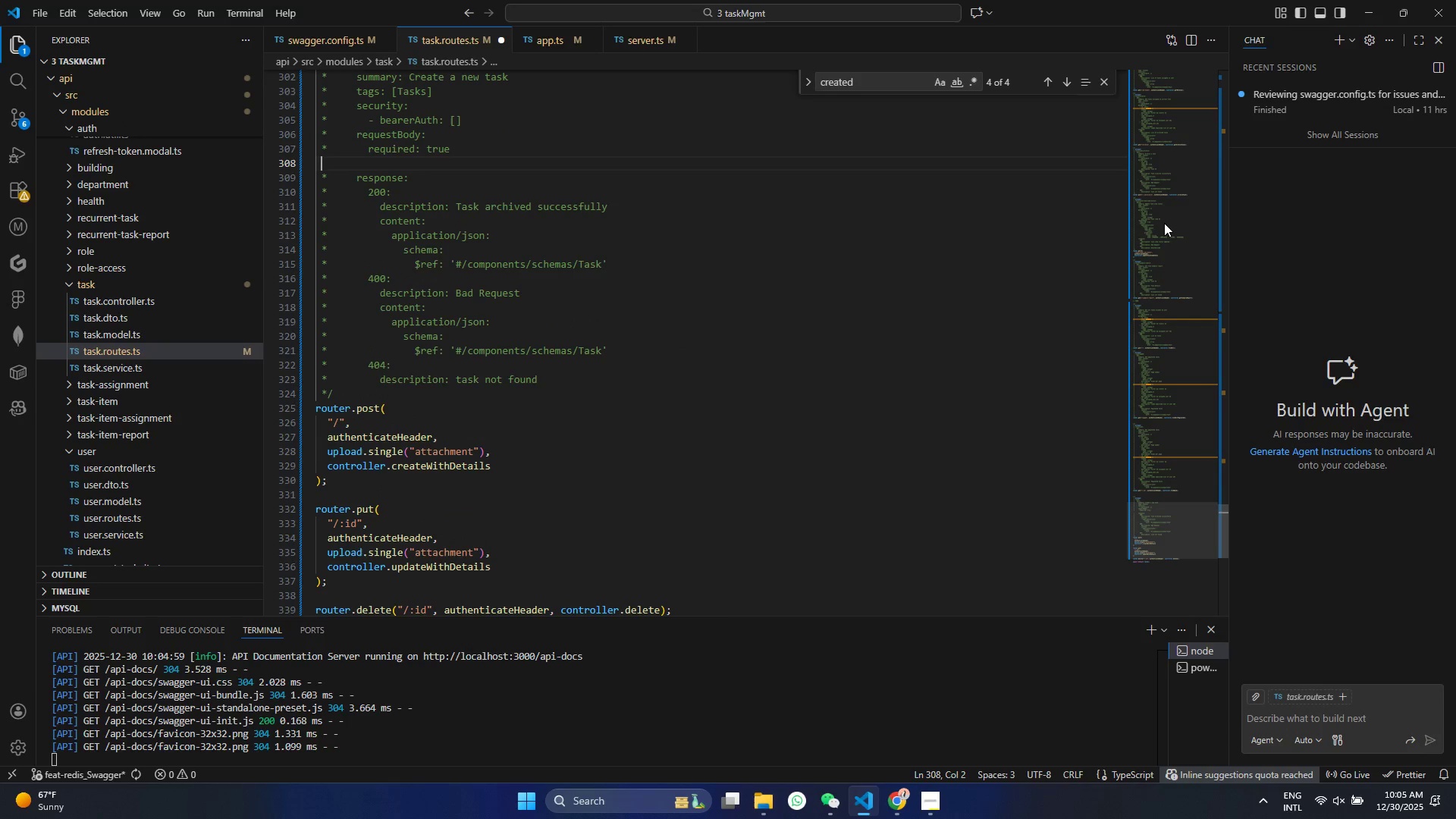 
key(Backspace)
 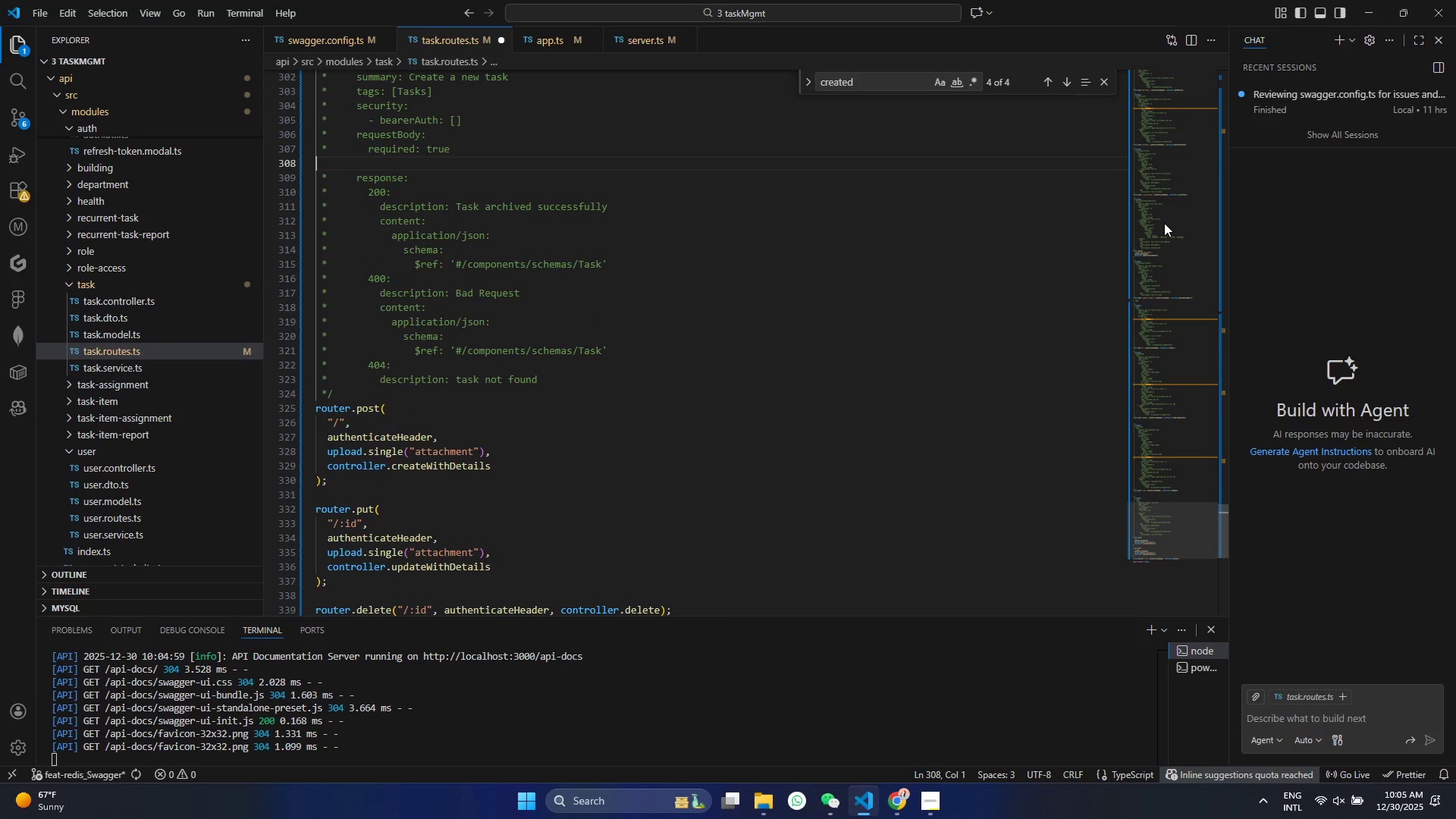 
key(Control+V)
 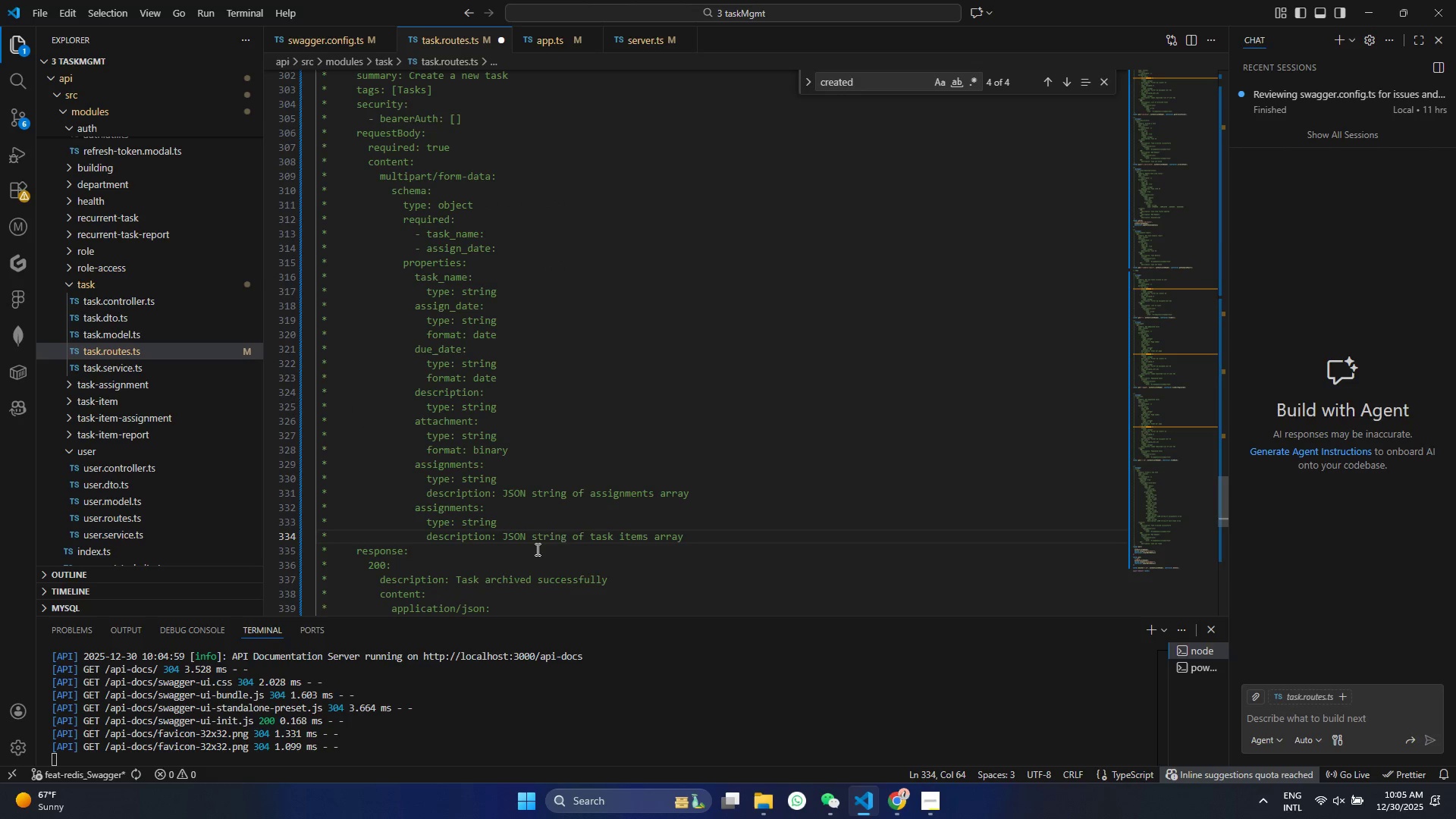 
left_click_drag(start_coordinate=[711, 535], to_coordinate=[241, 193])
 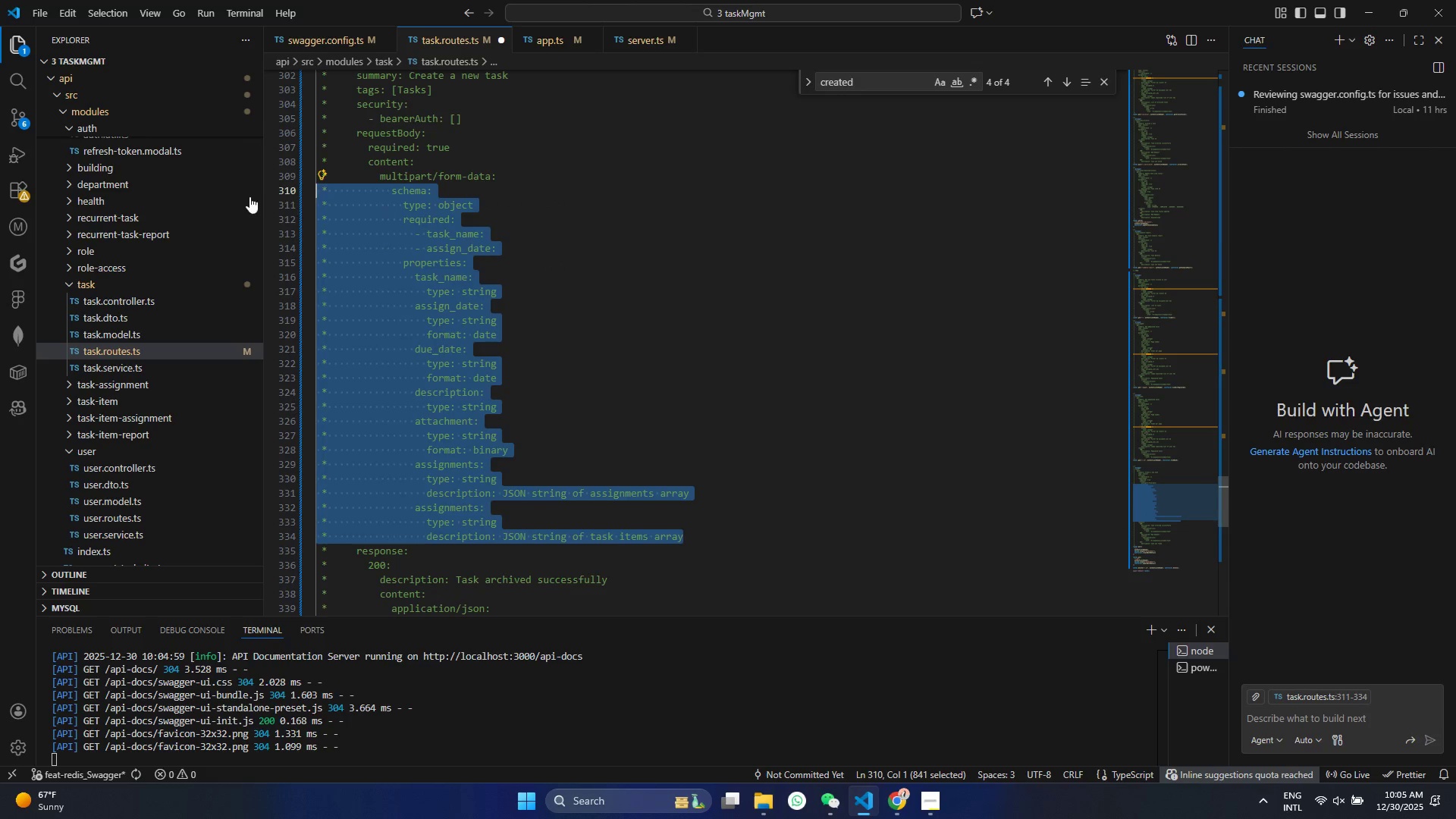 
hold_key(key=ControlLeft, duration=1.5)
 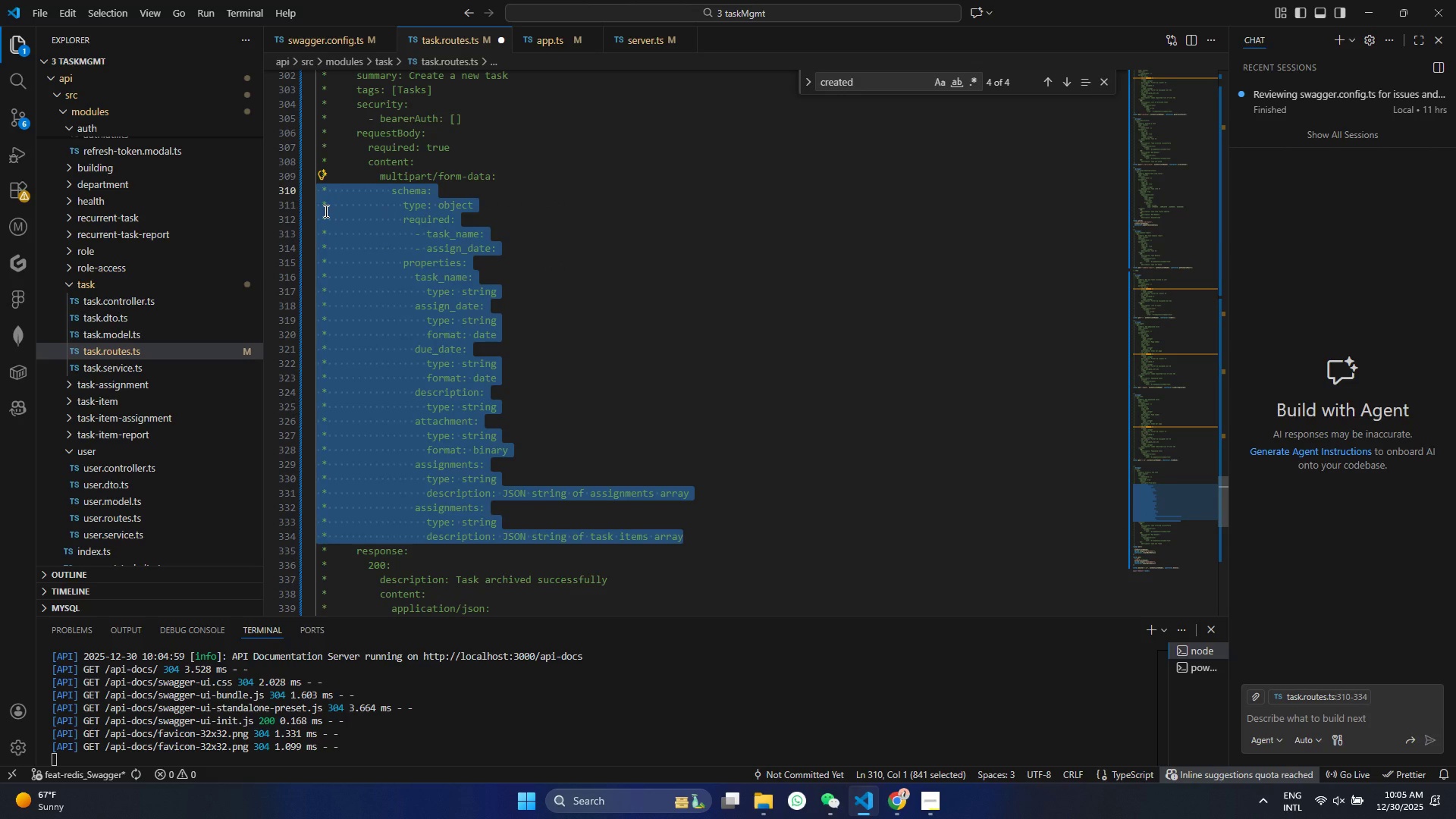 
hold_key(key=ControlLeft, duration=1.5)
 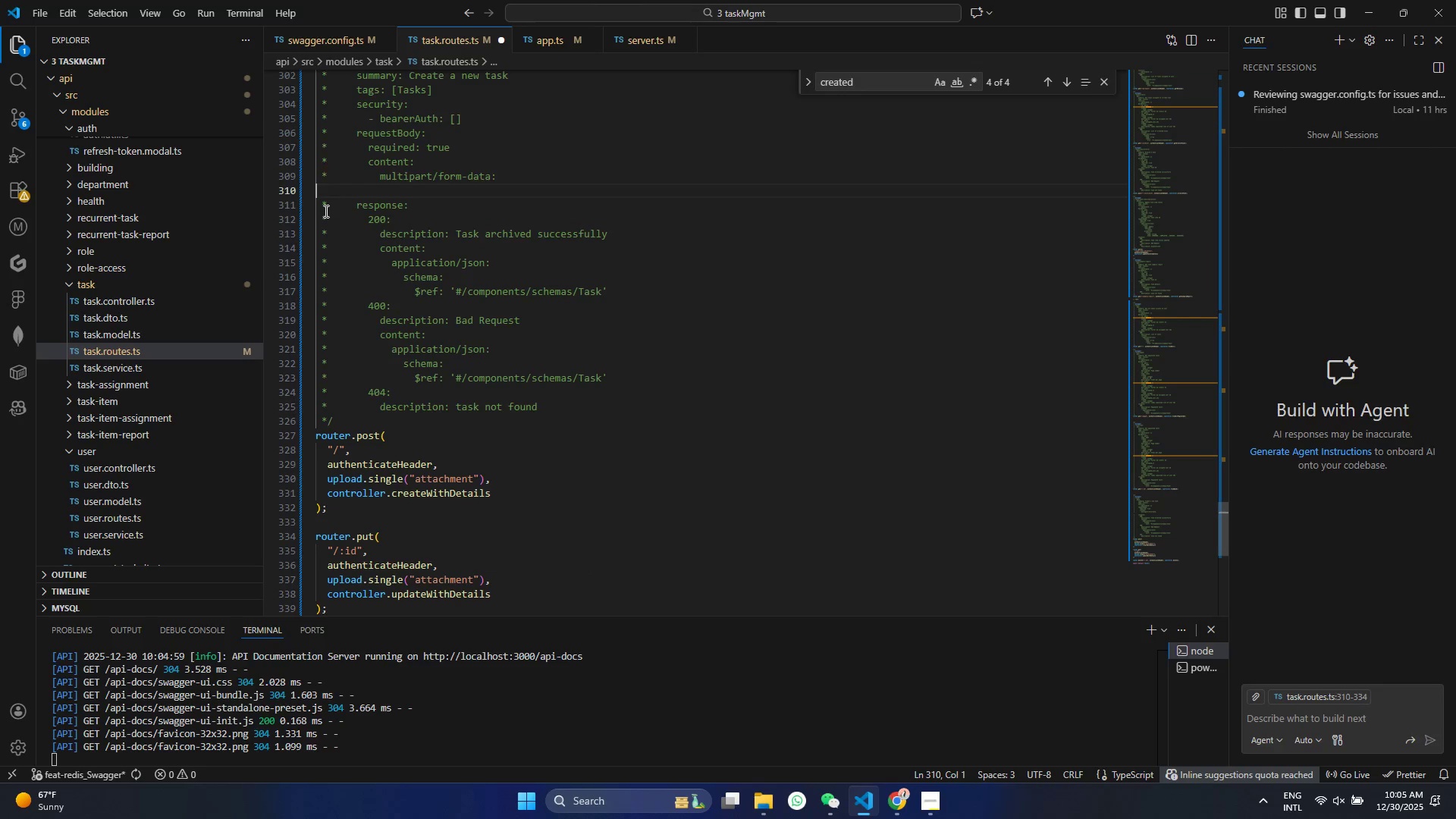 
key(Control+X)
 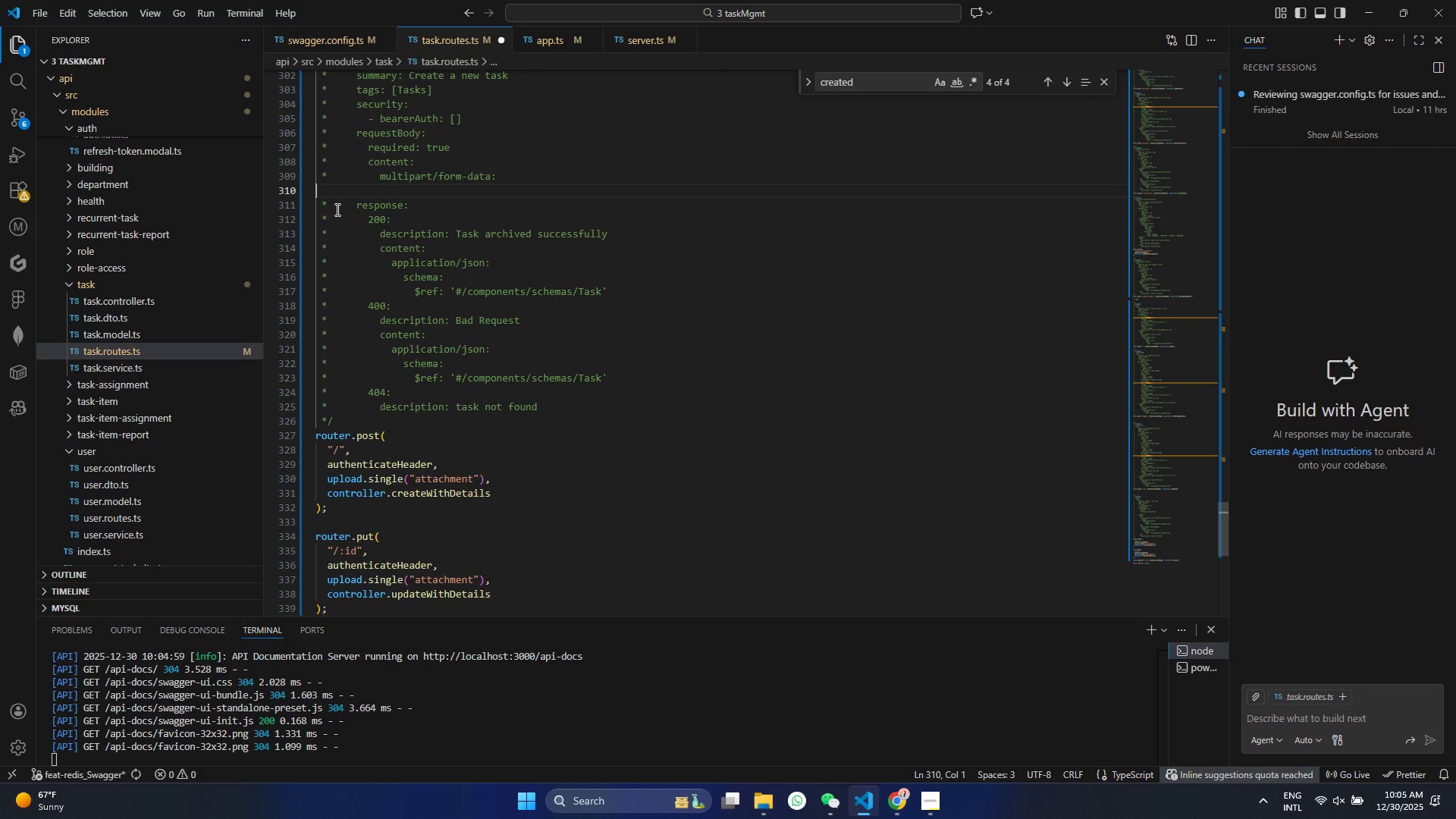 
key(Backspace)
 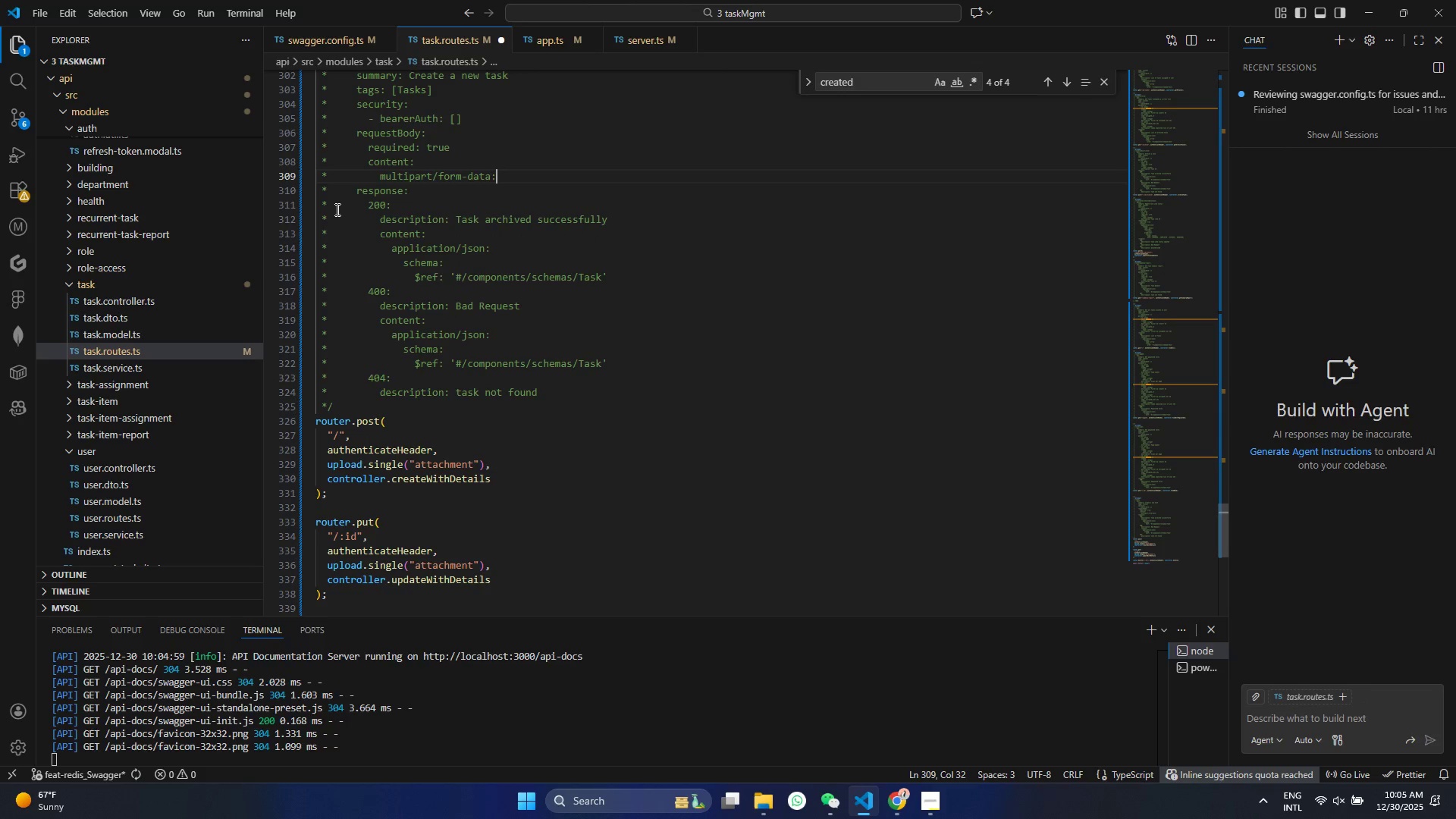 
key(Control+ControlLeft)
 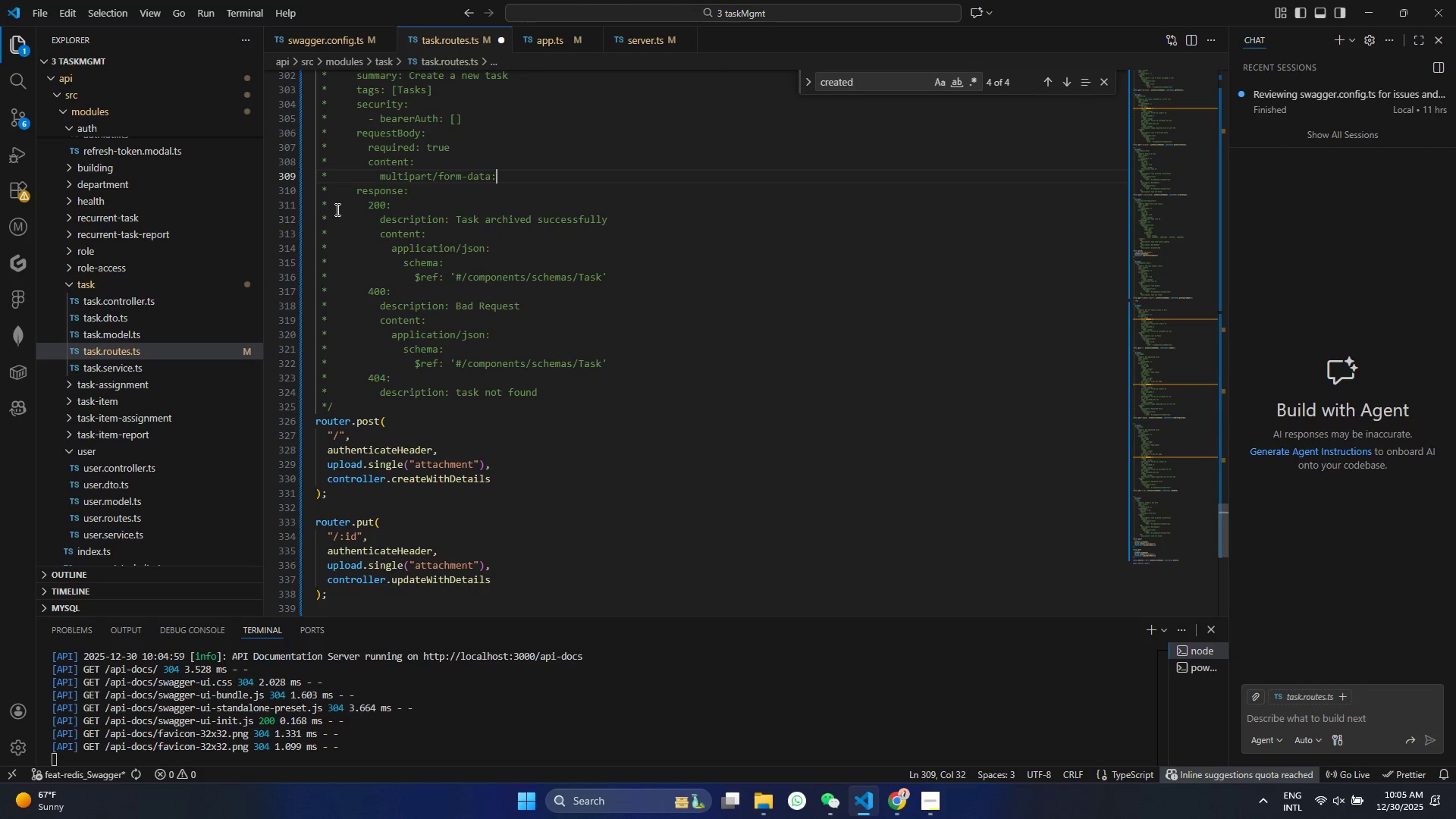 
key(Control+S)
 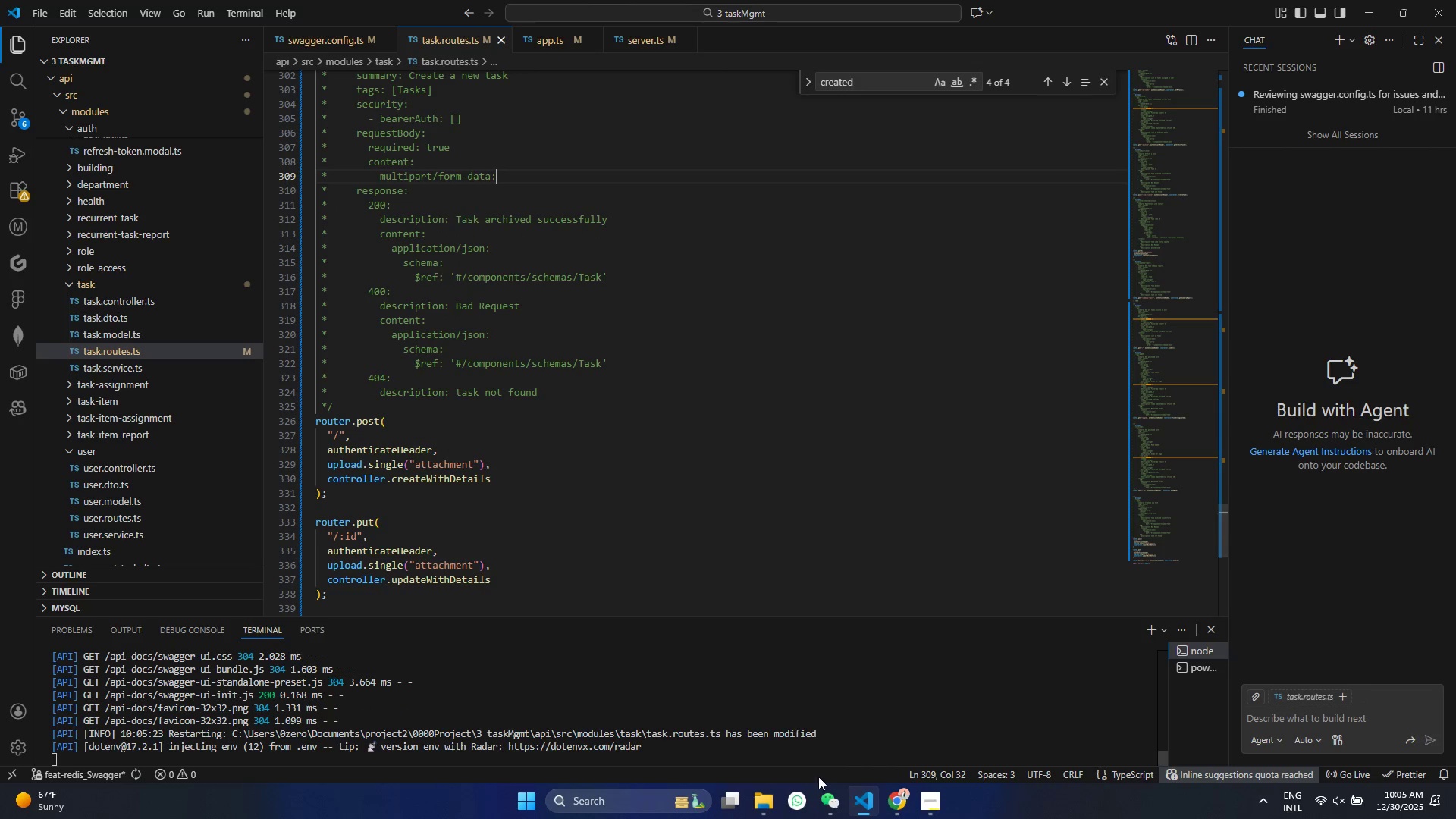 
left_click([893, 806])
 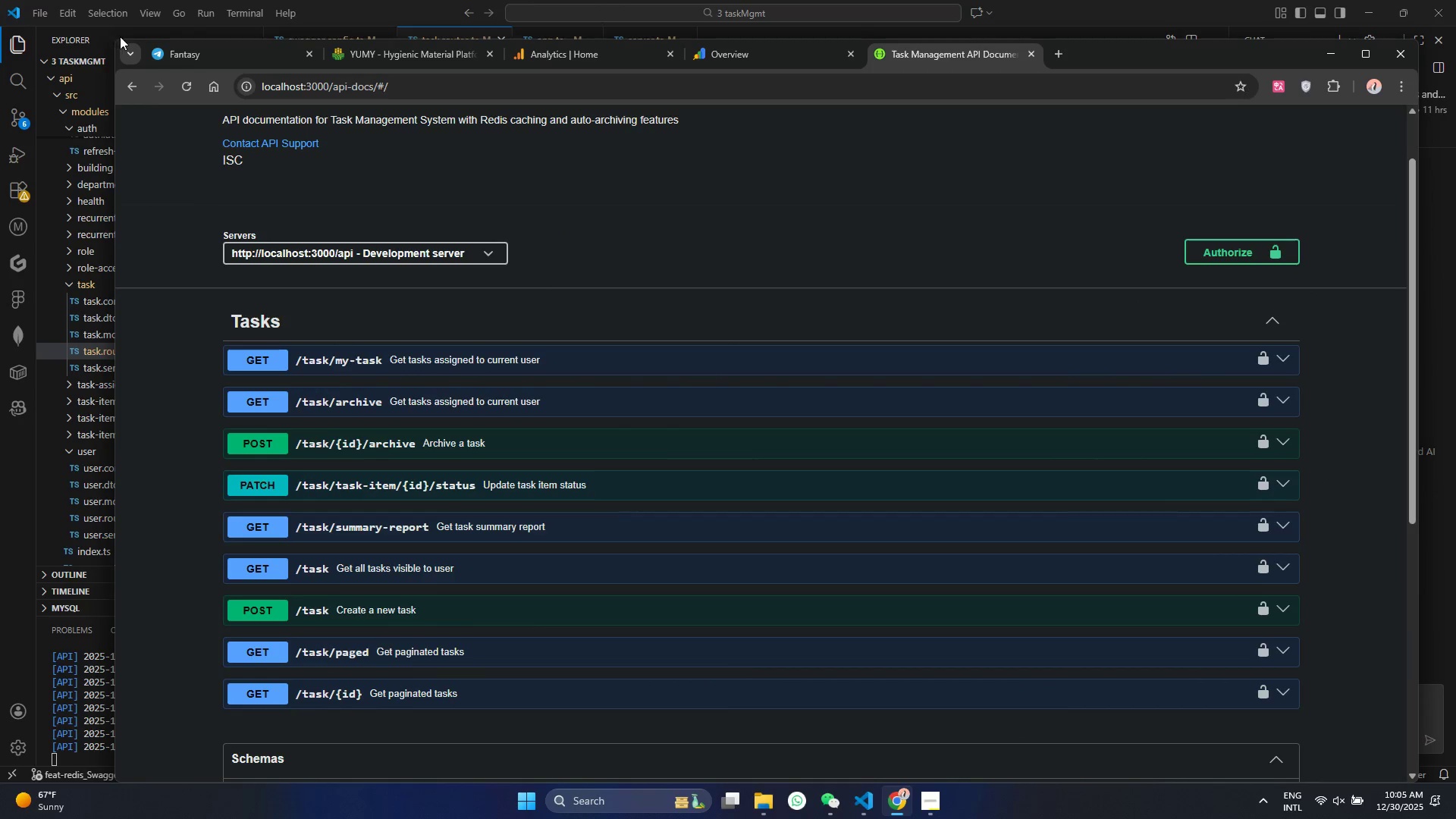 
left_click([178, 89])
 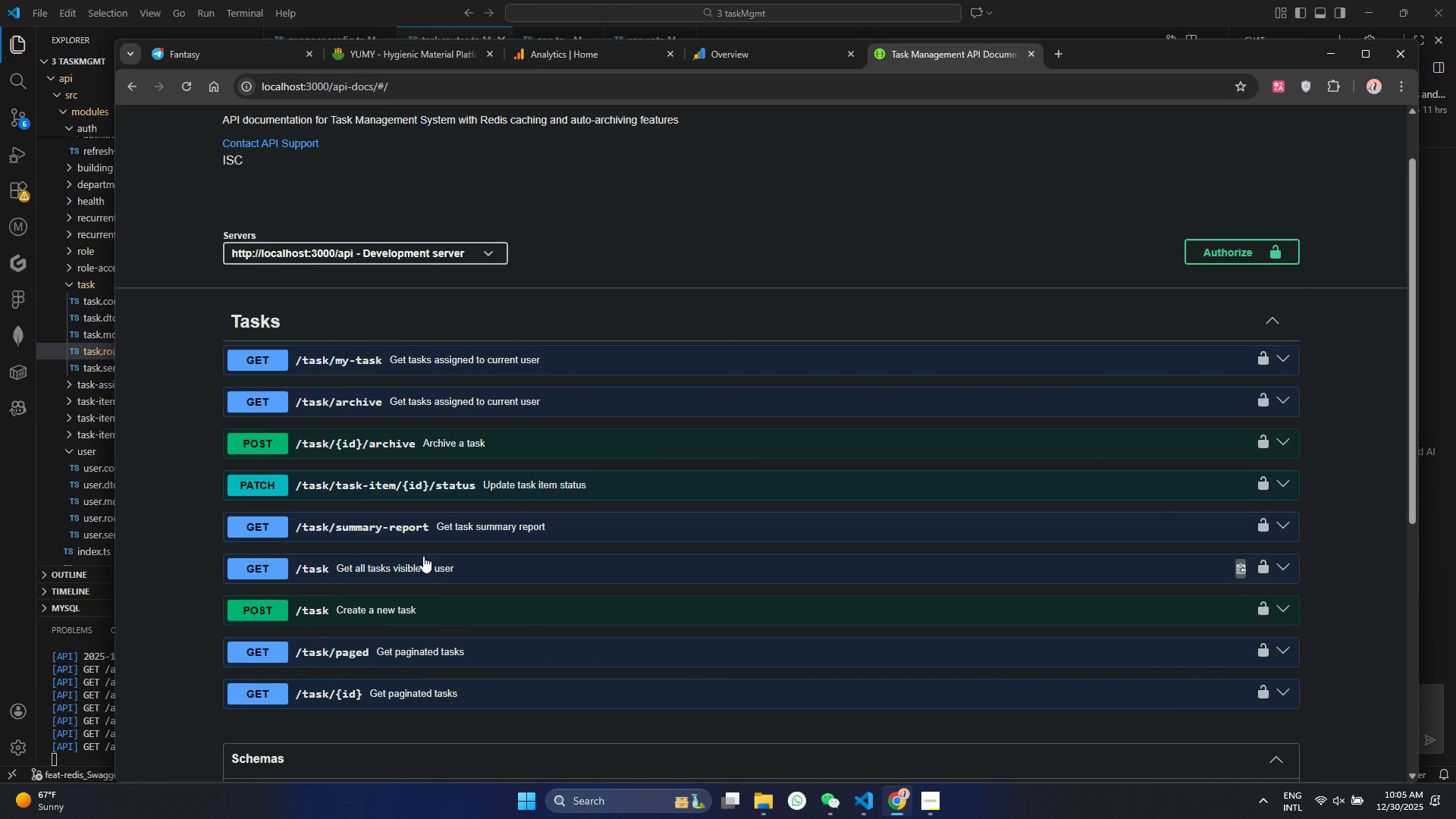 
double_click([420, 607])
 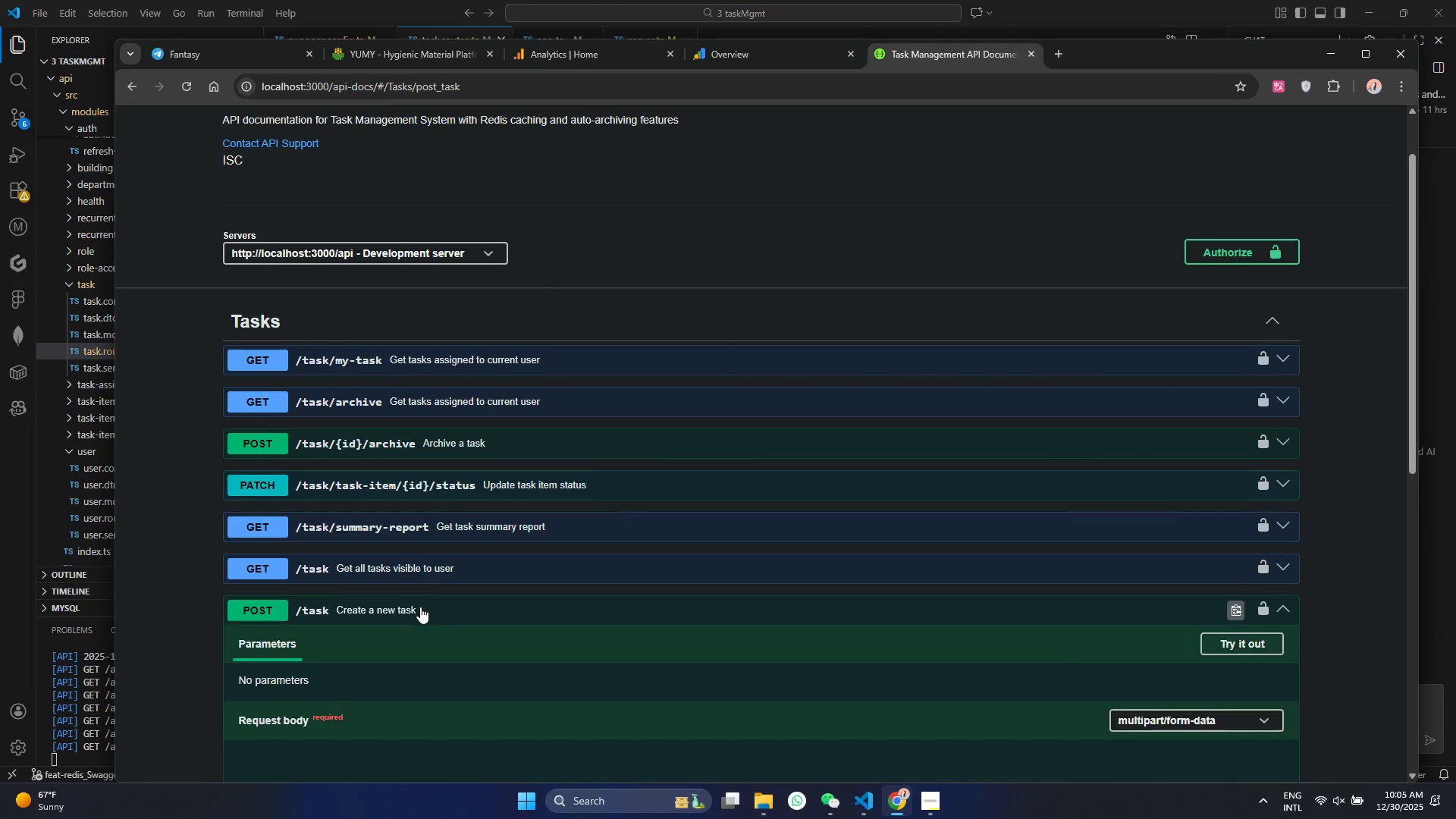 
scroll: coordinate [420, 607], scroll_direction: down, amount: 3.0
 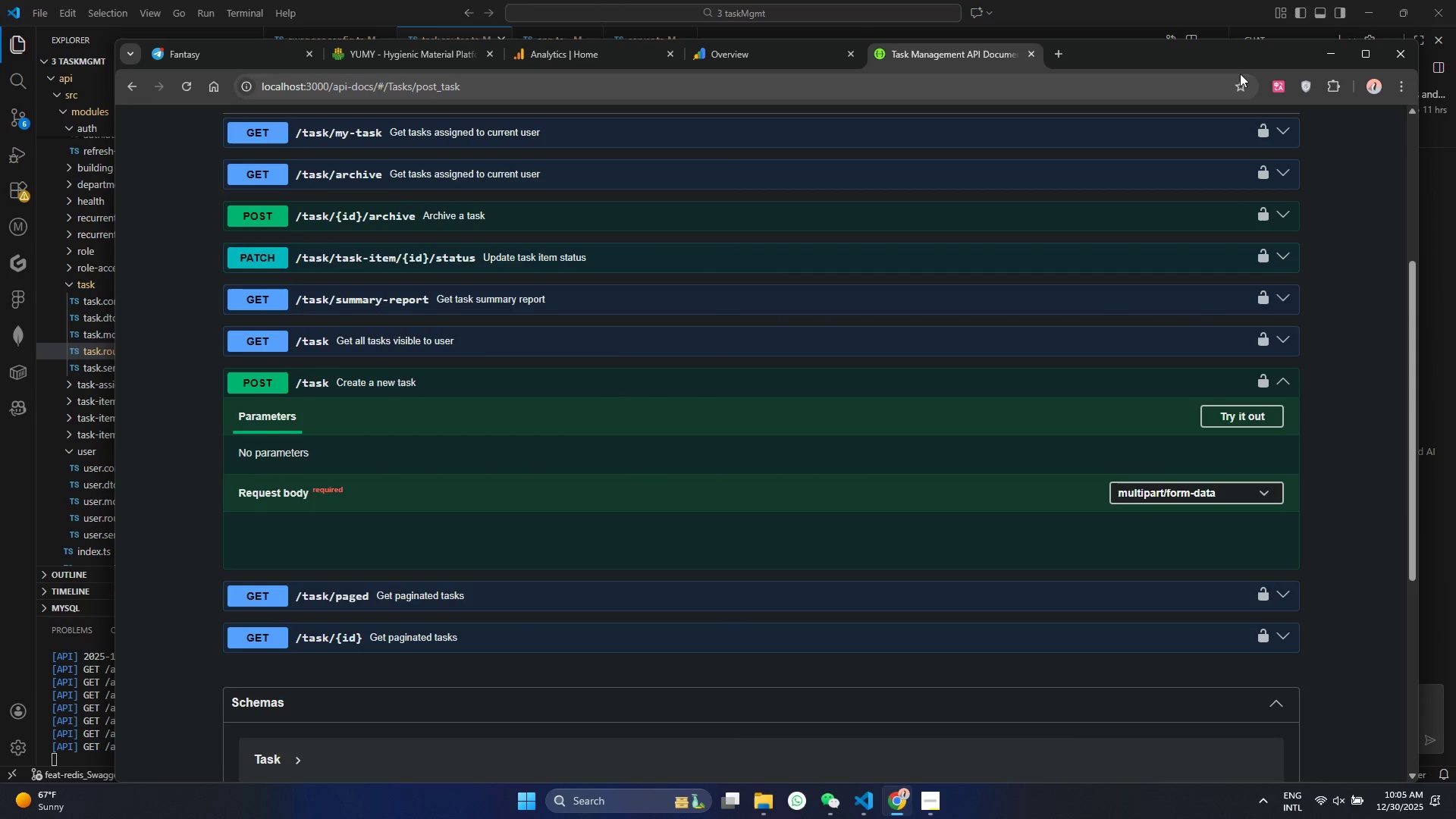 
left_click([1338, 60])
 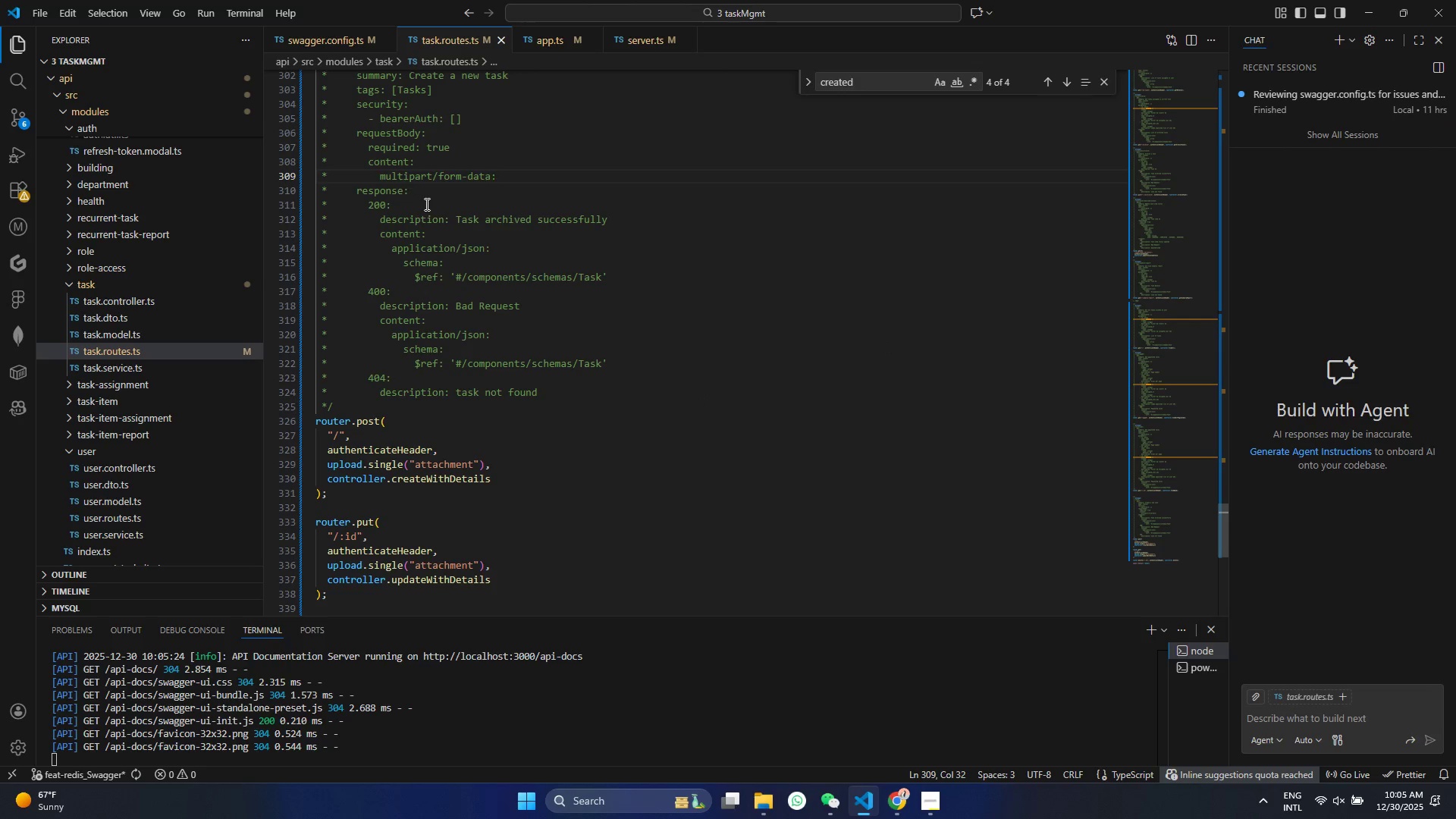 
key(Enter)
 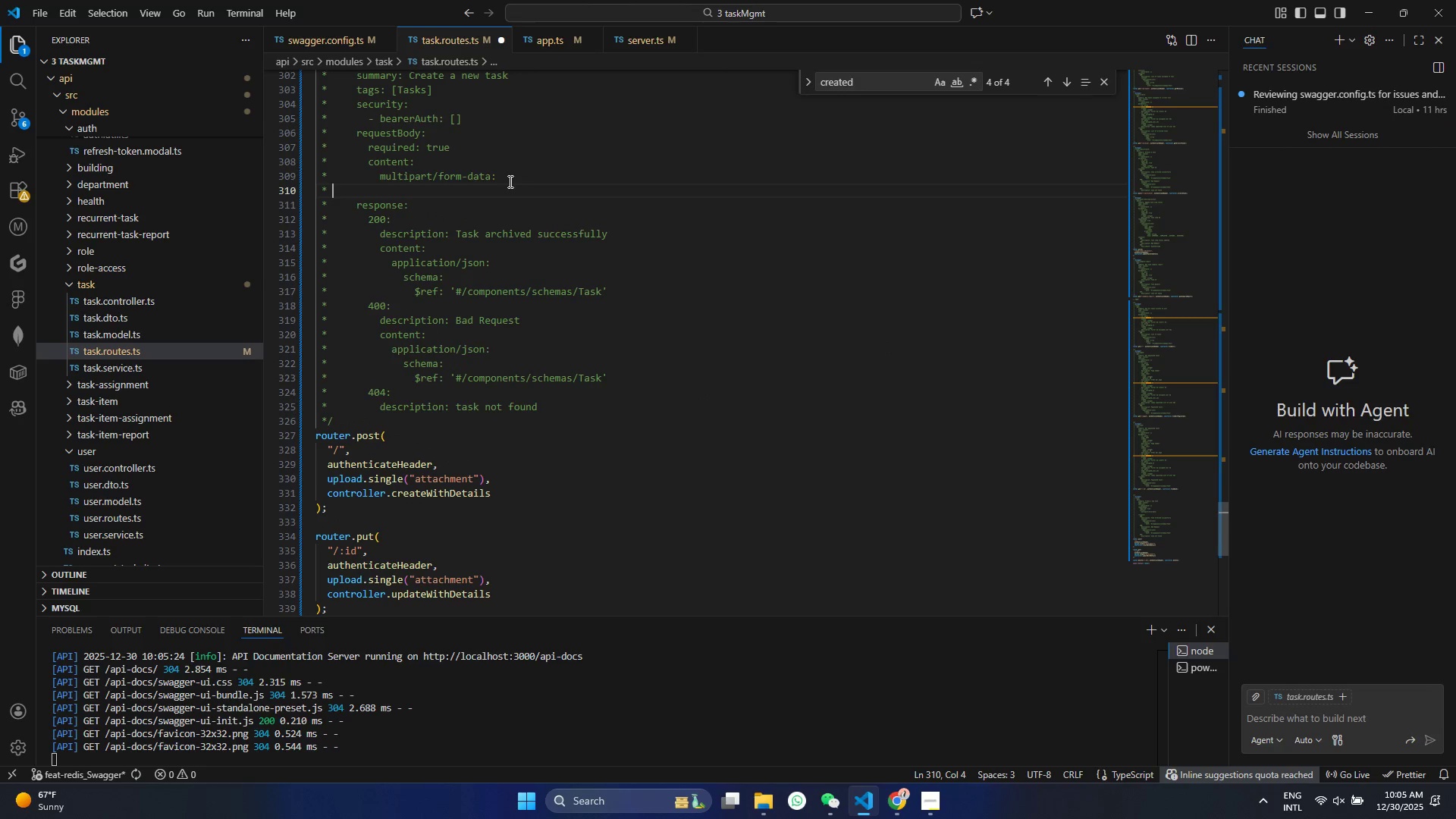 
key(Backspace)
 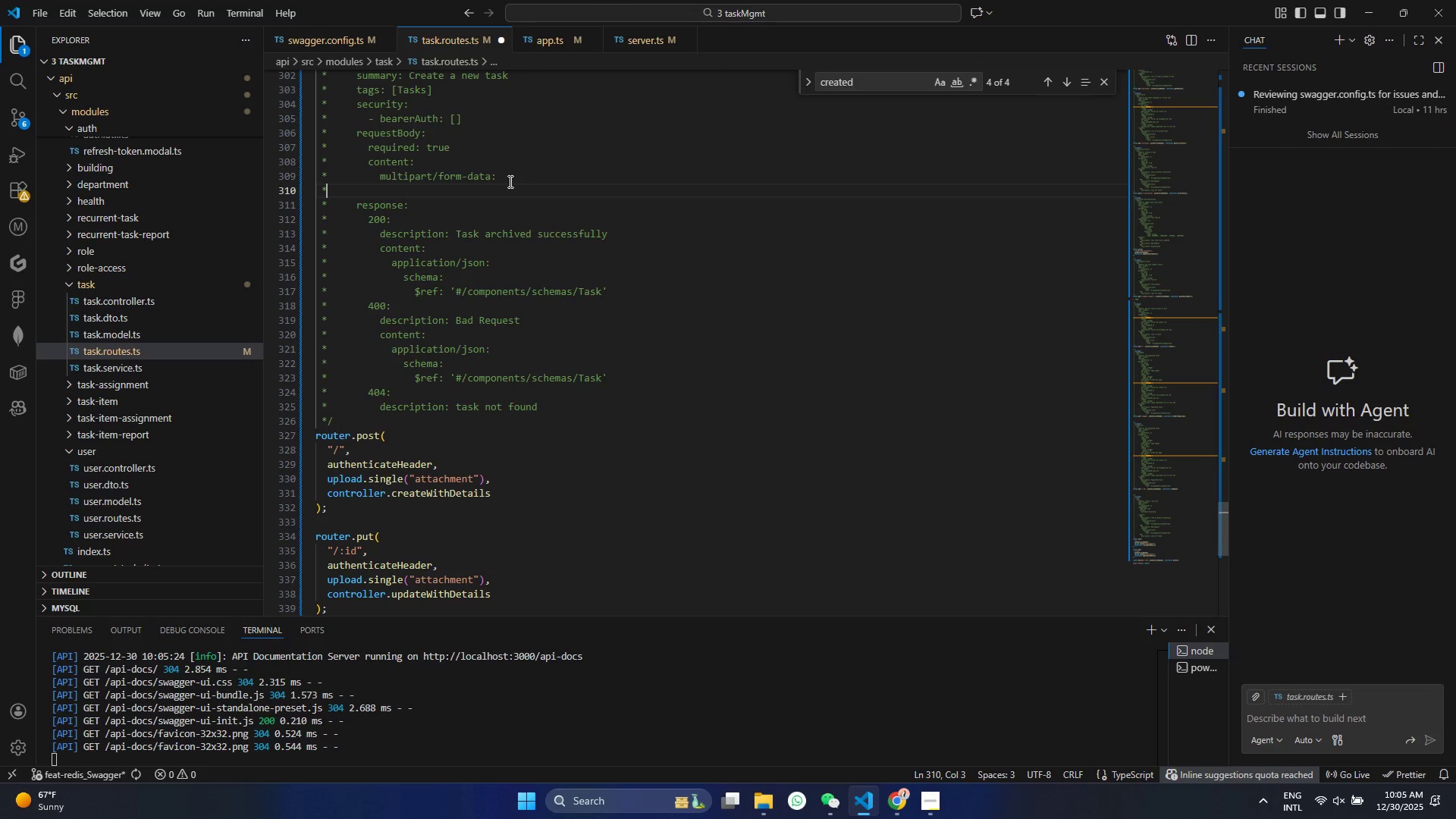 
key(Backspace)
 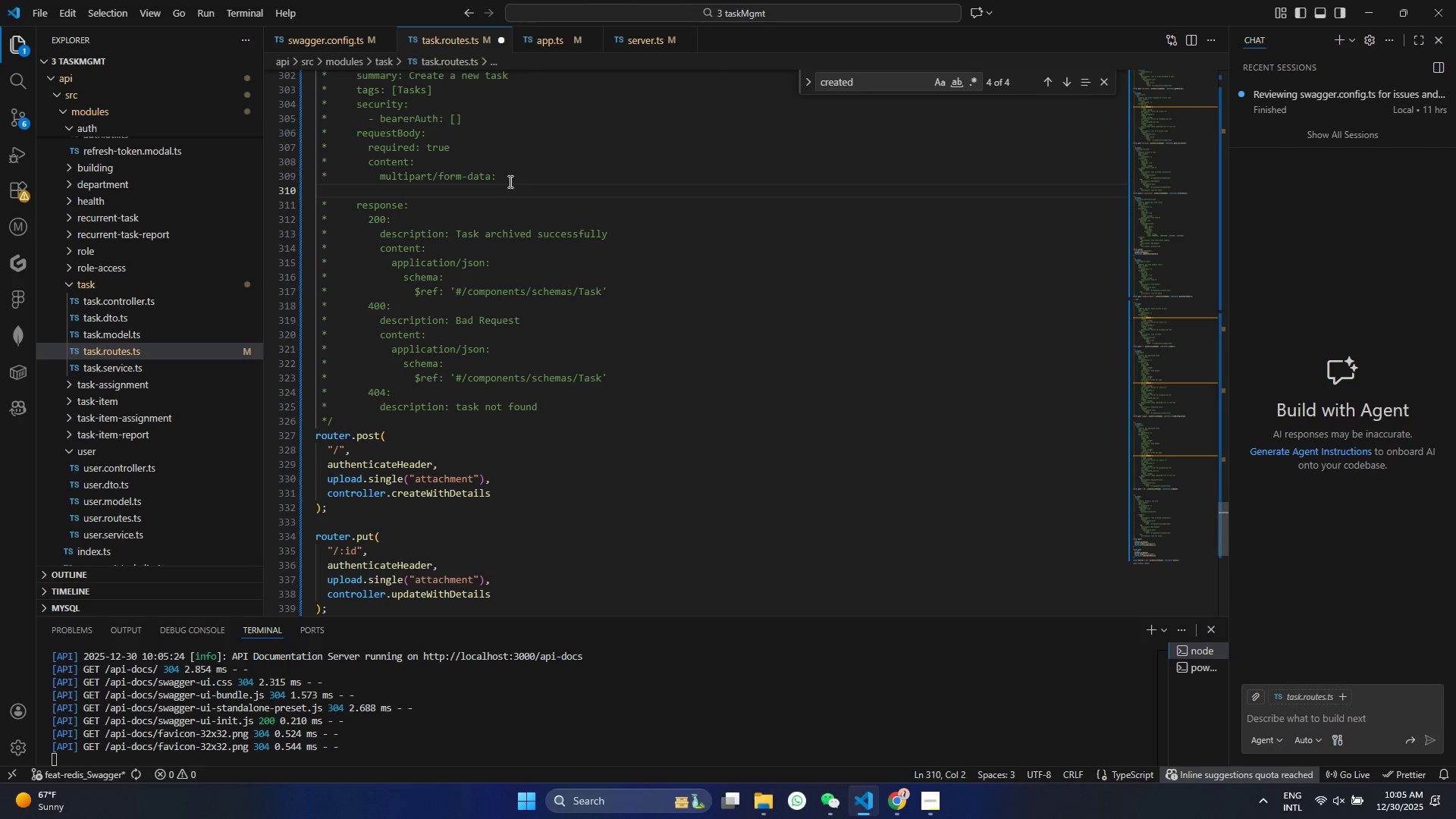 
key(Backspace)
 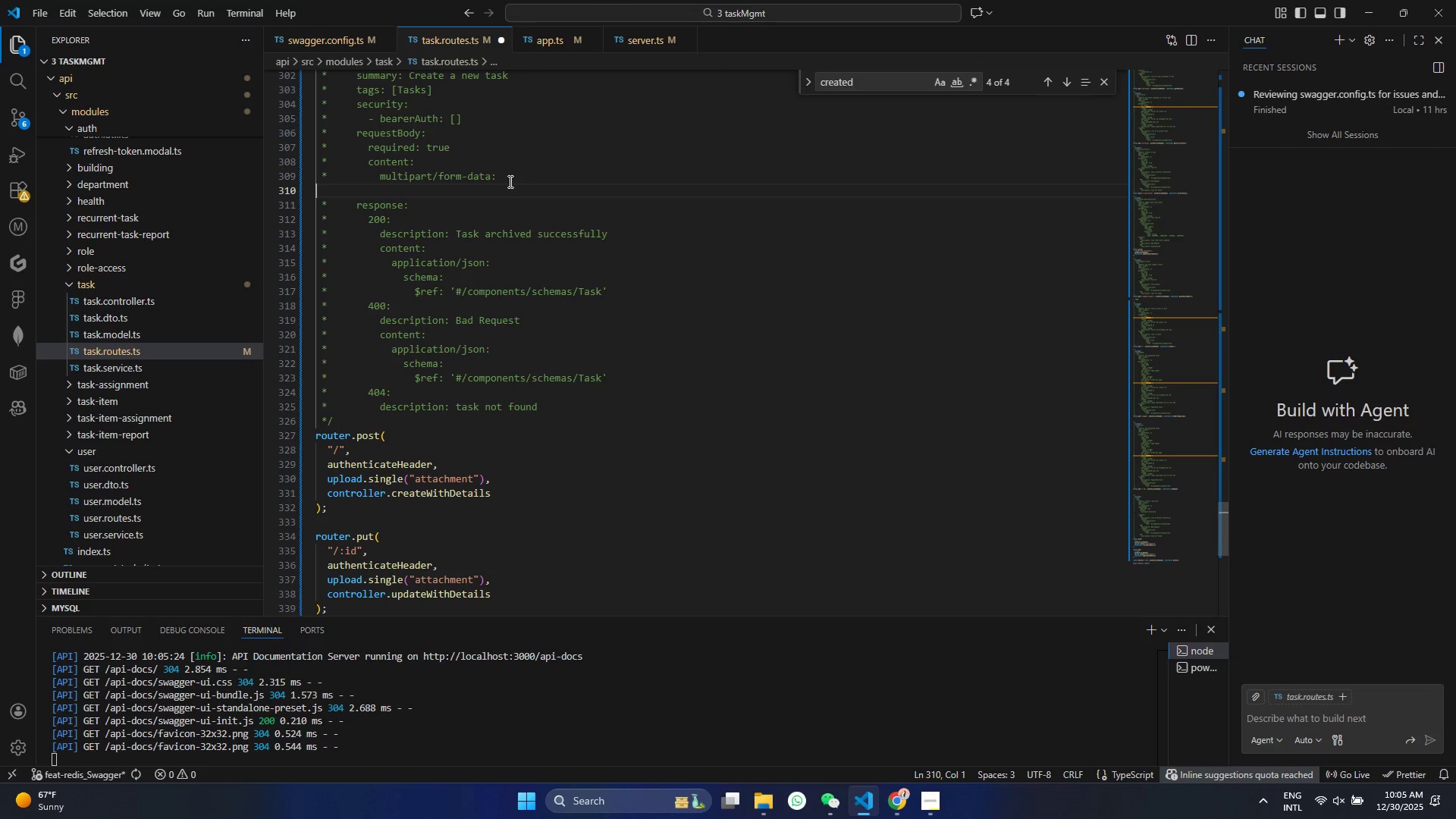 
key(Control+ControlLeft)
 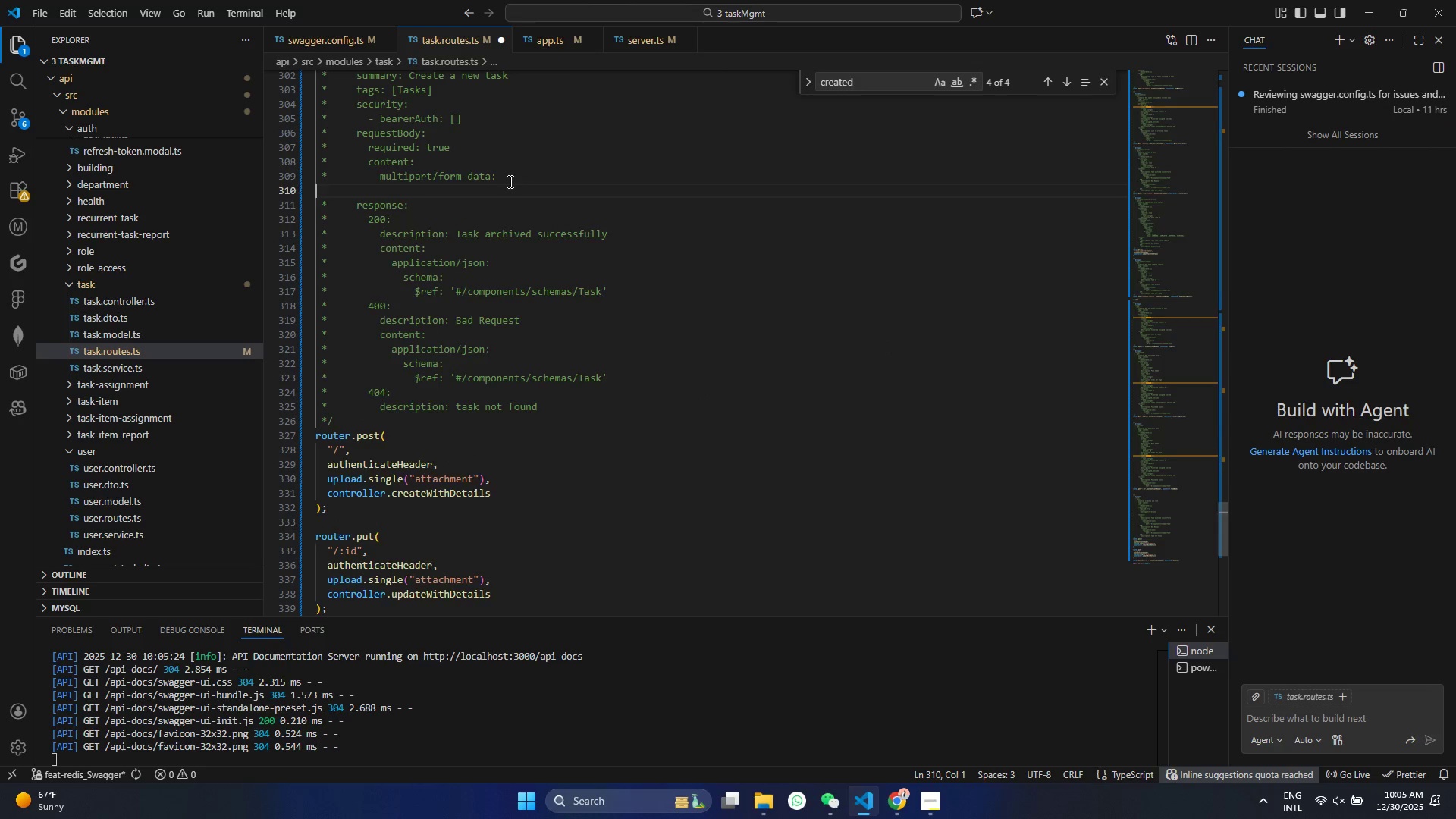 
key(Control+V)
 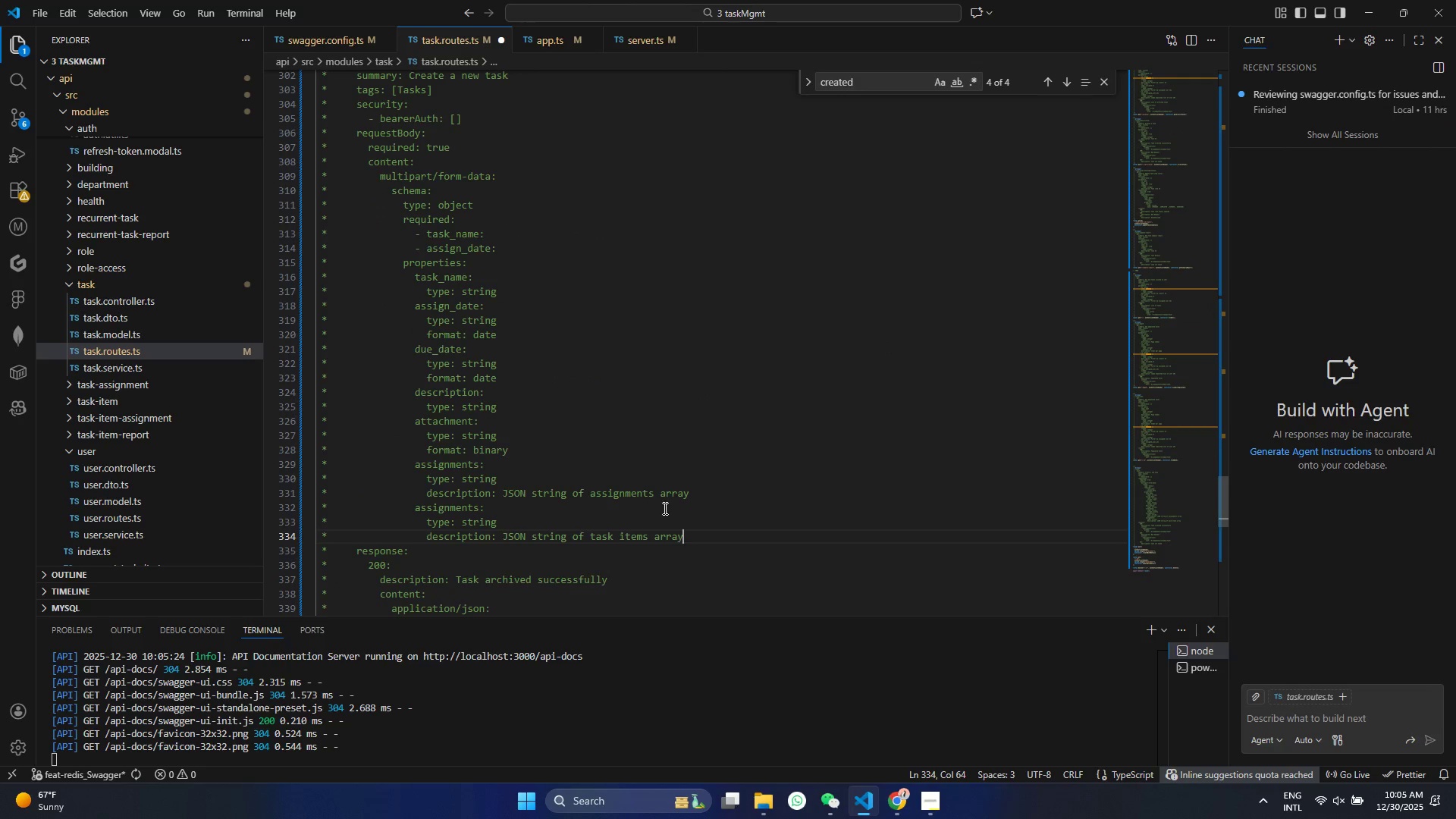 
left_click_drag(start_coordinate=[697, 531], to_coordinate=[255, 221])
 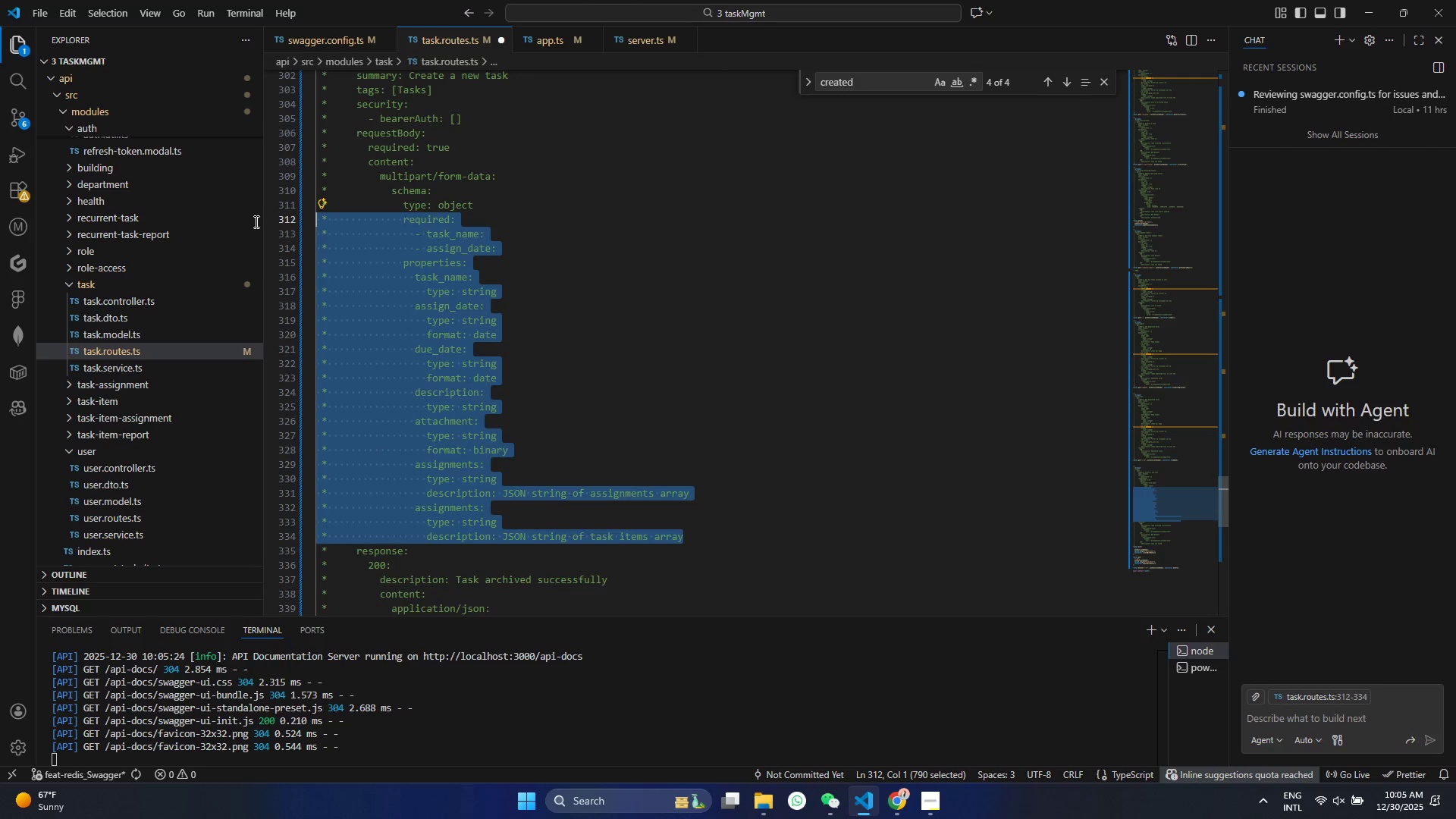 
key(Control+X)
 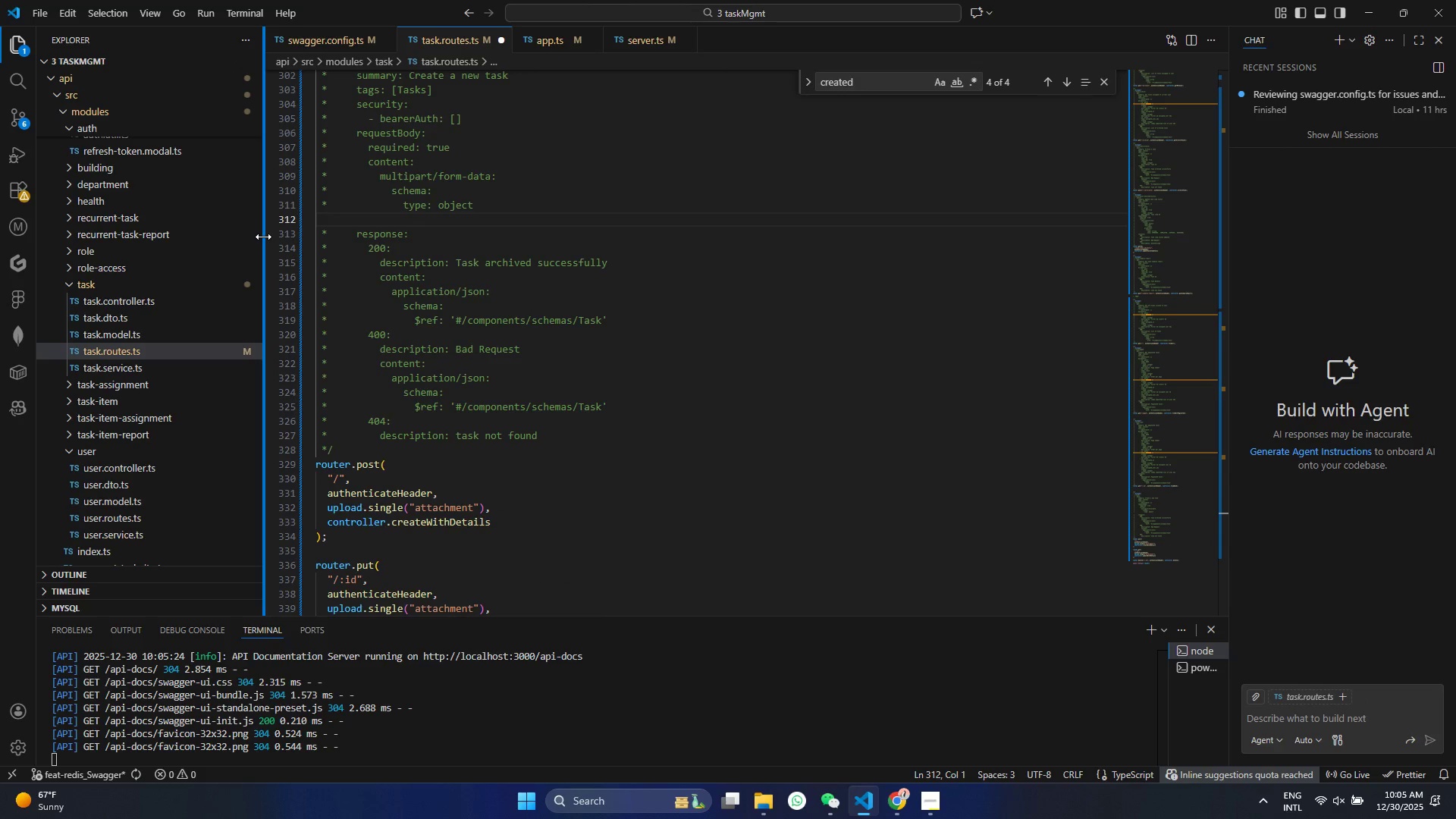 
key(Backspace)
 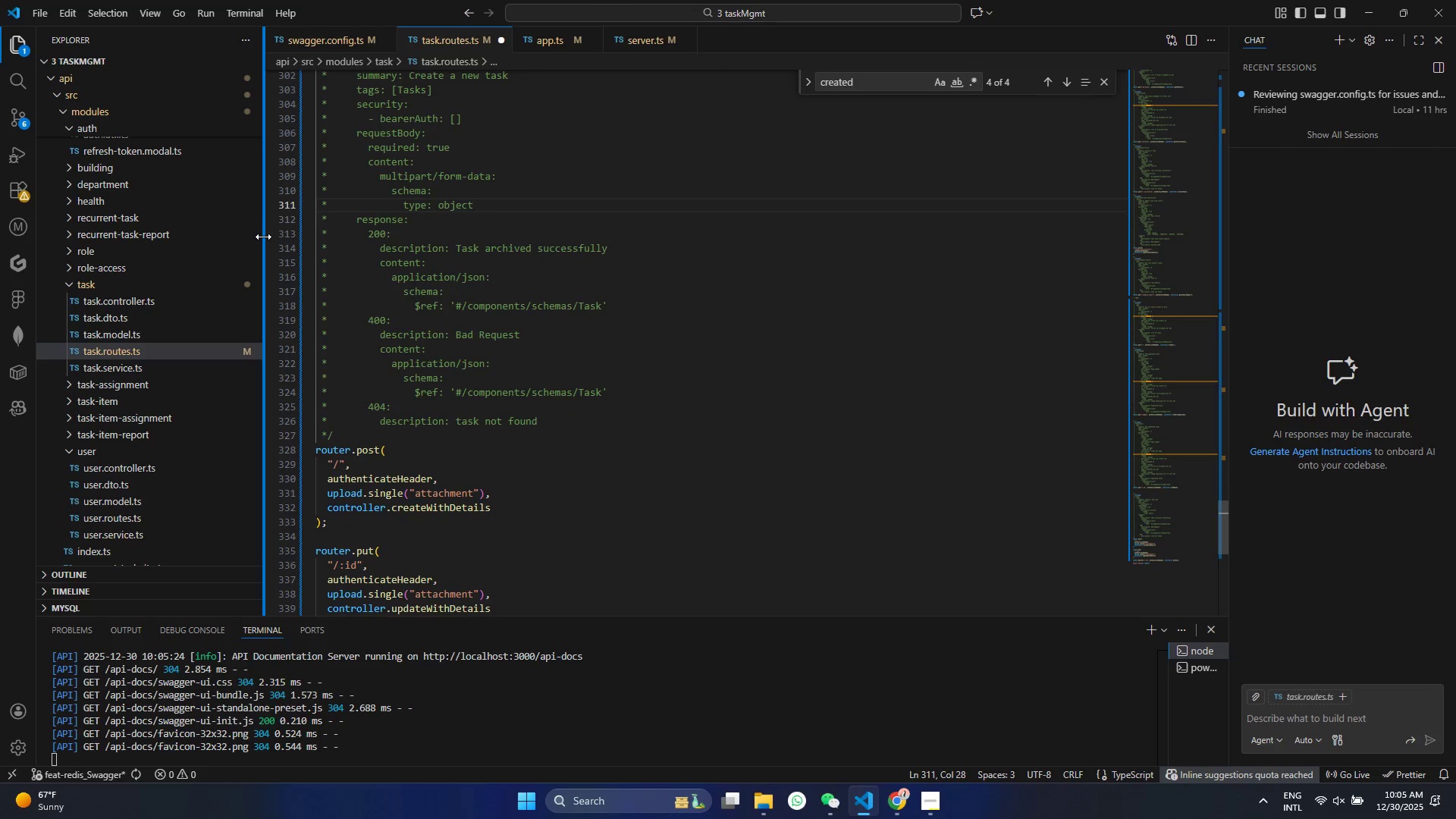 
key(Control+ControlLeft)
 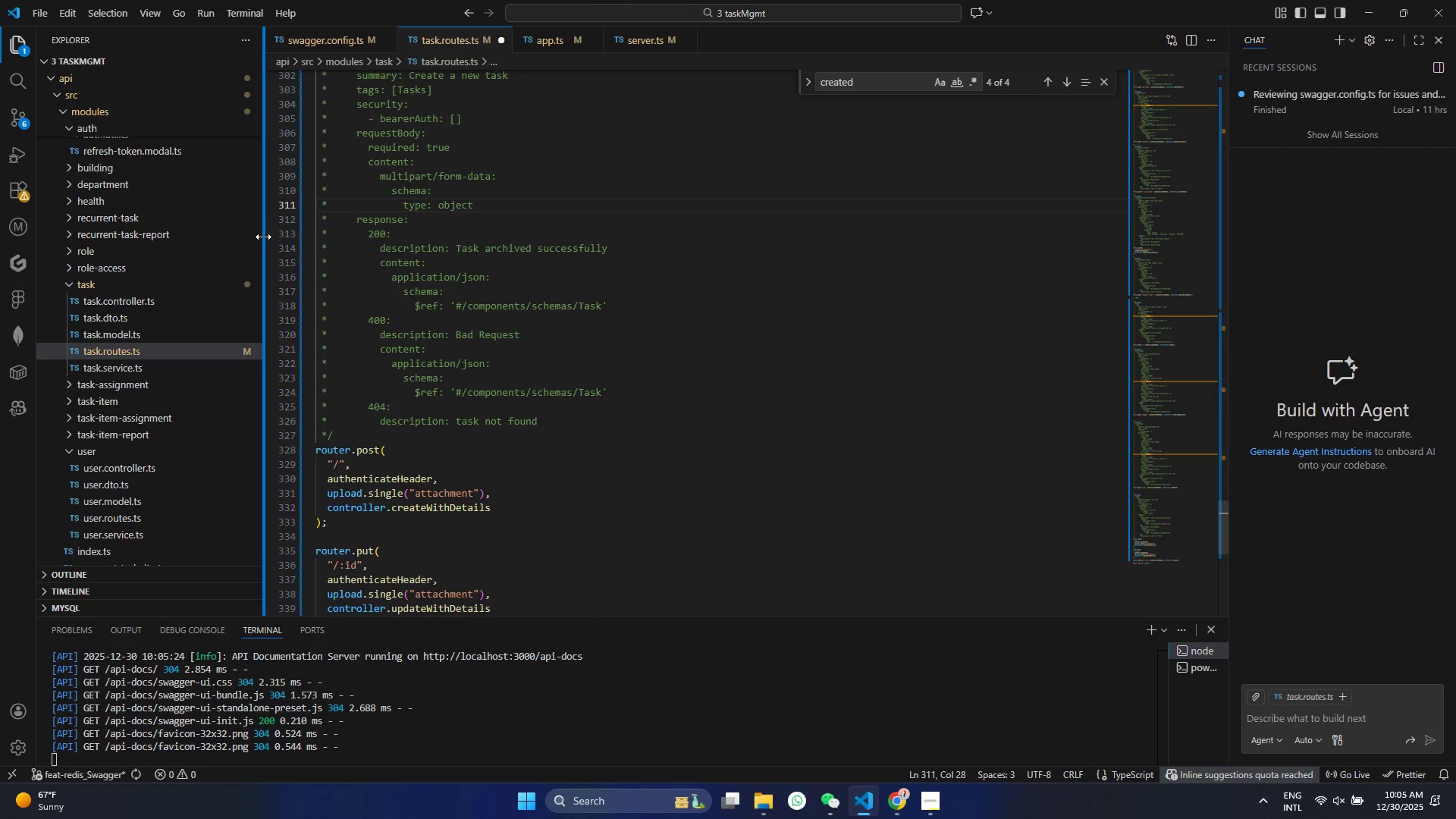 
key(Control+S)
 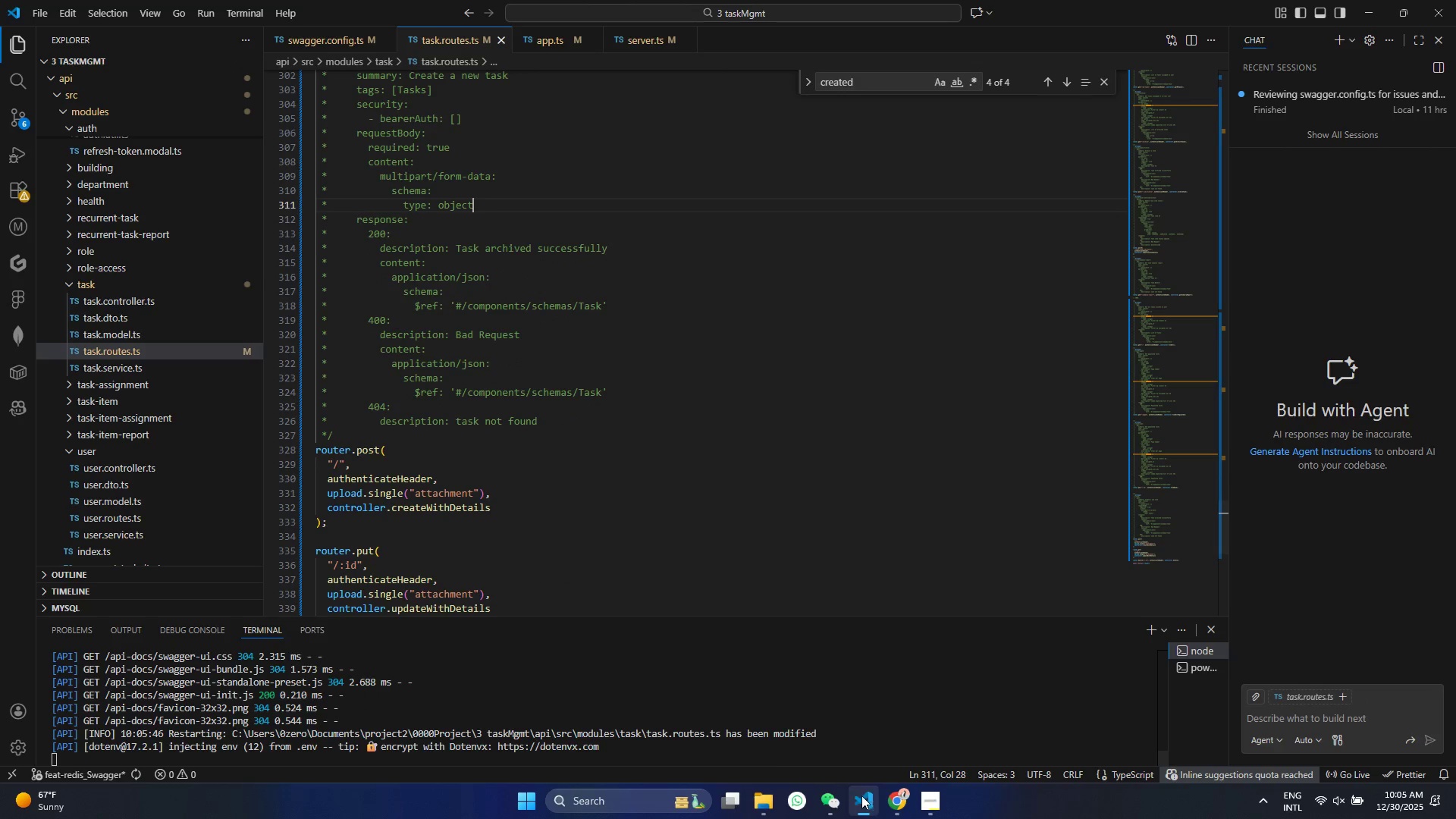 
left_click([893, 806])
 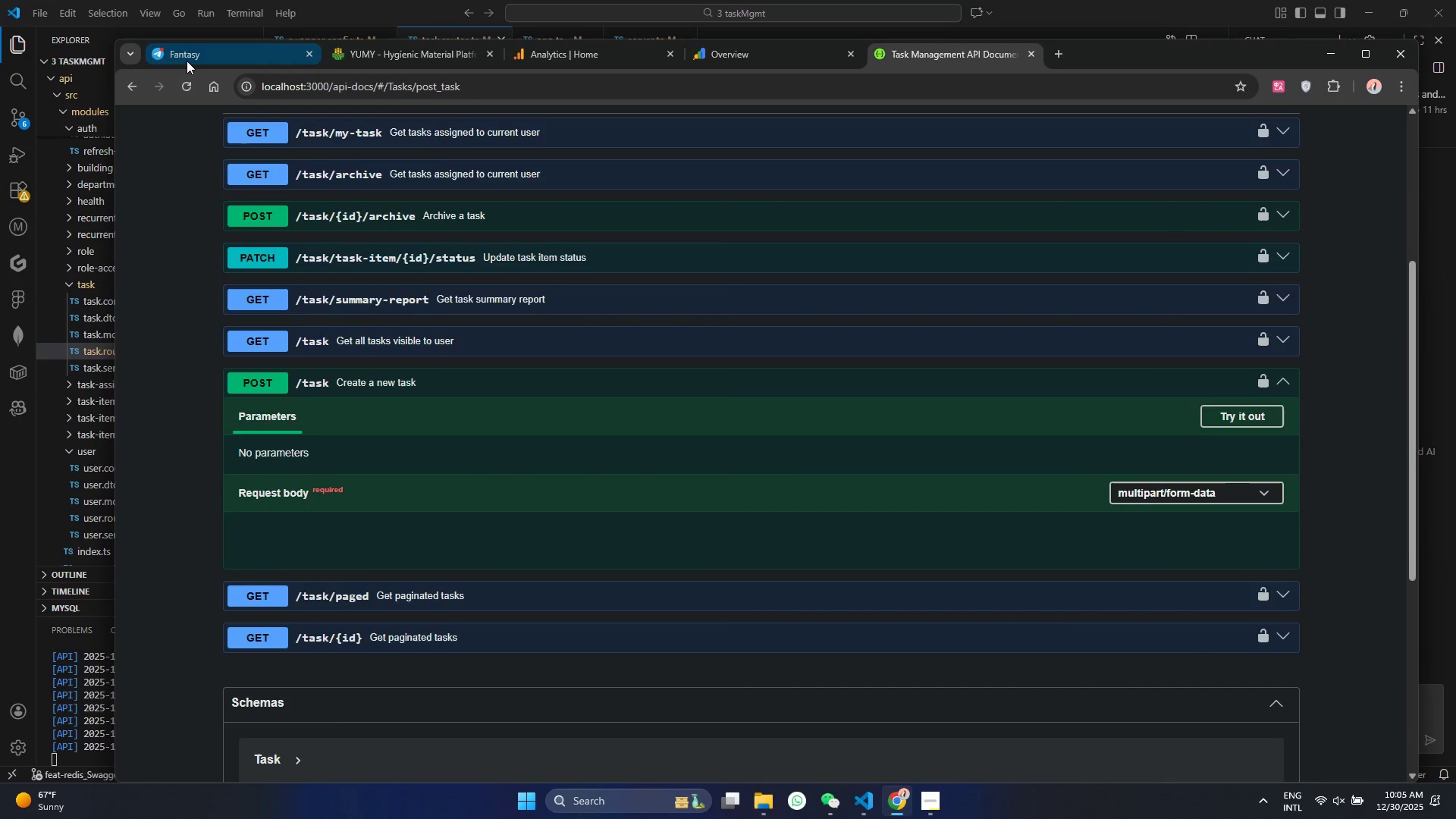 
left_click([185, 82])
 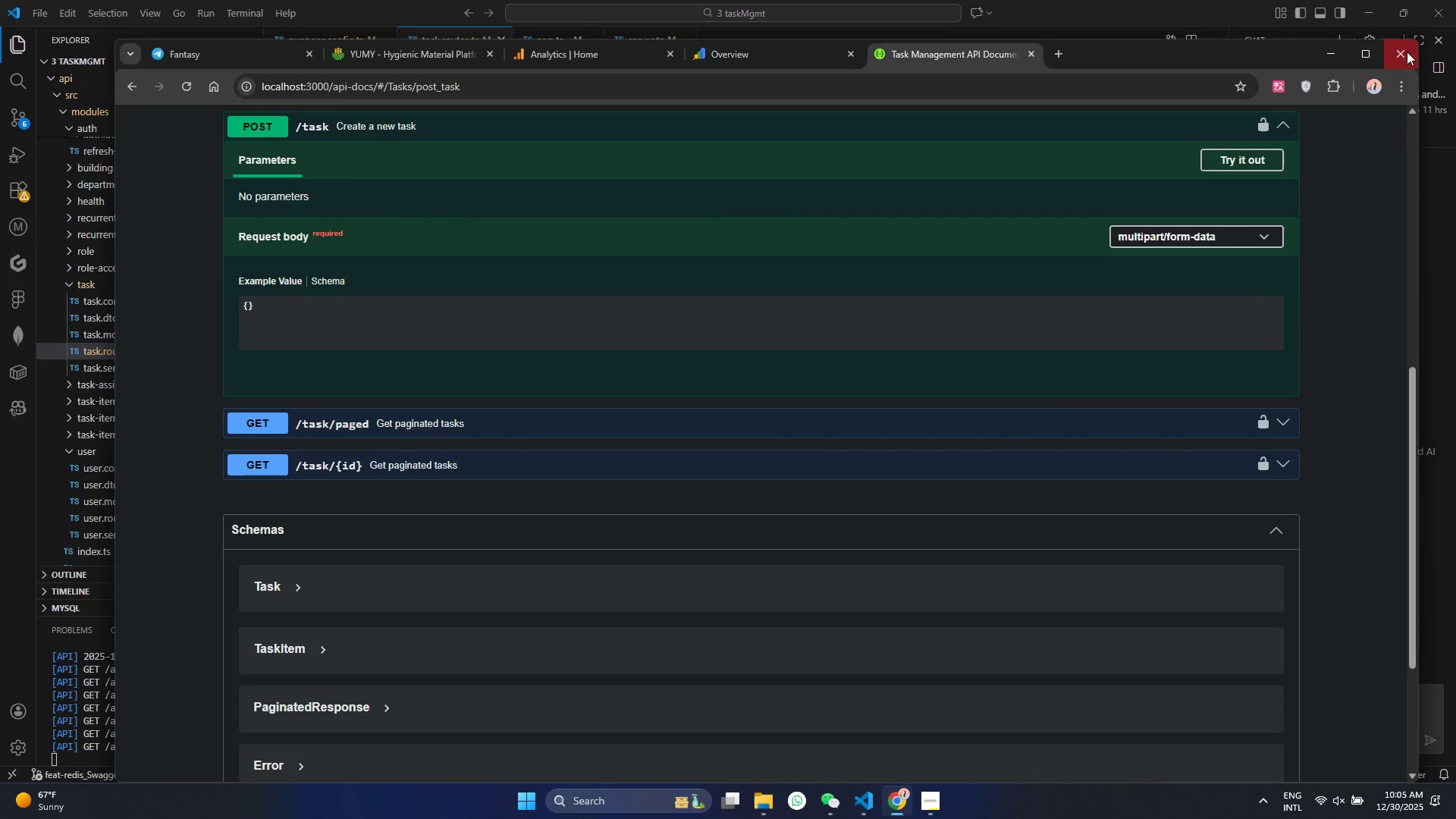 
left_click([1320, 52])
 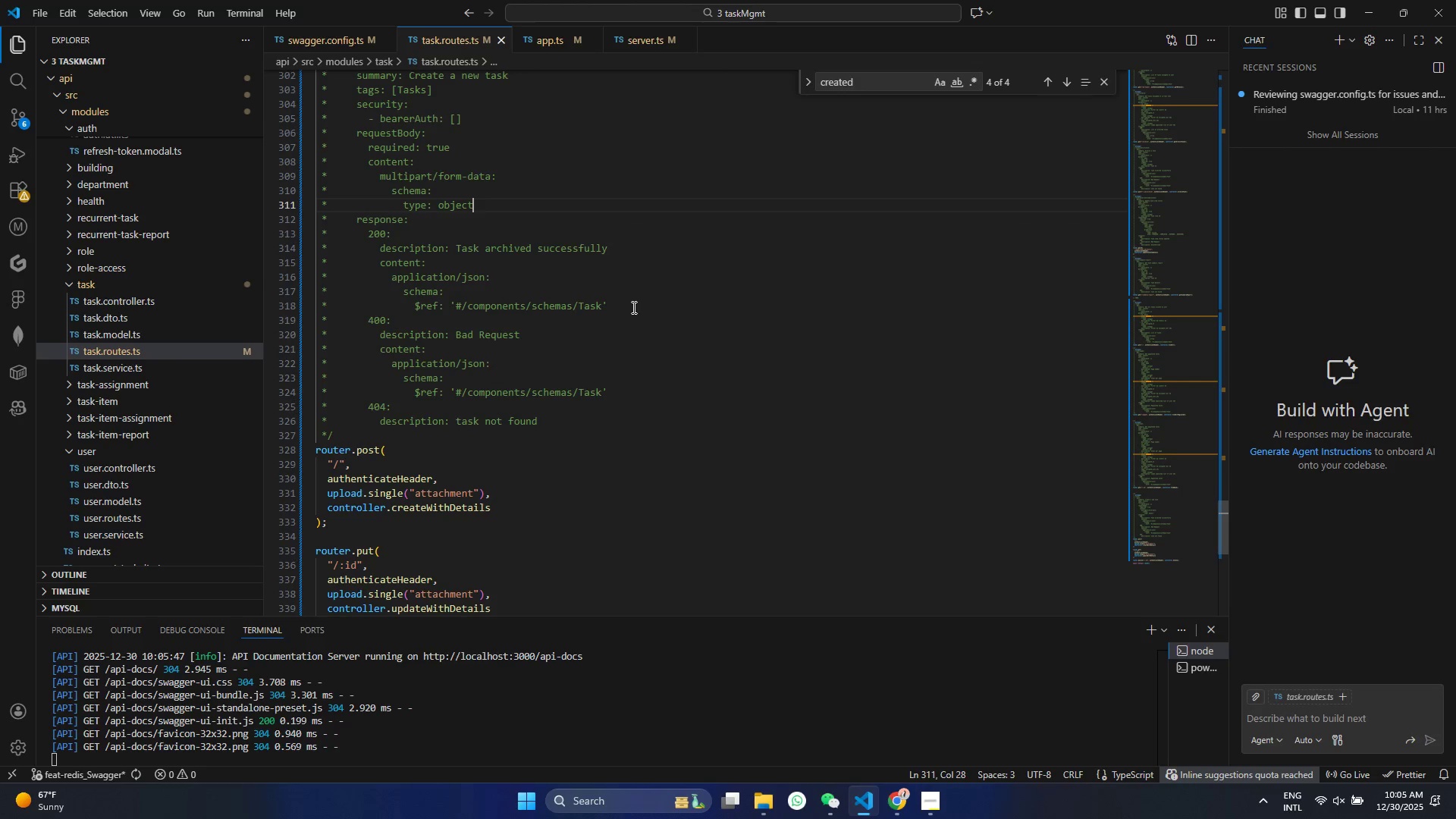 
key(Enter)
 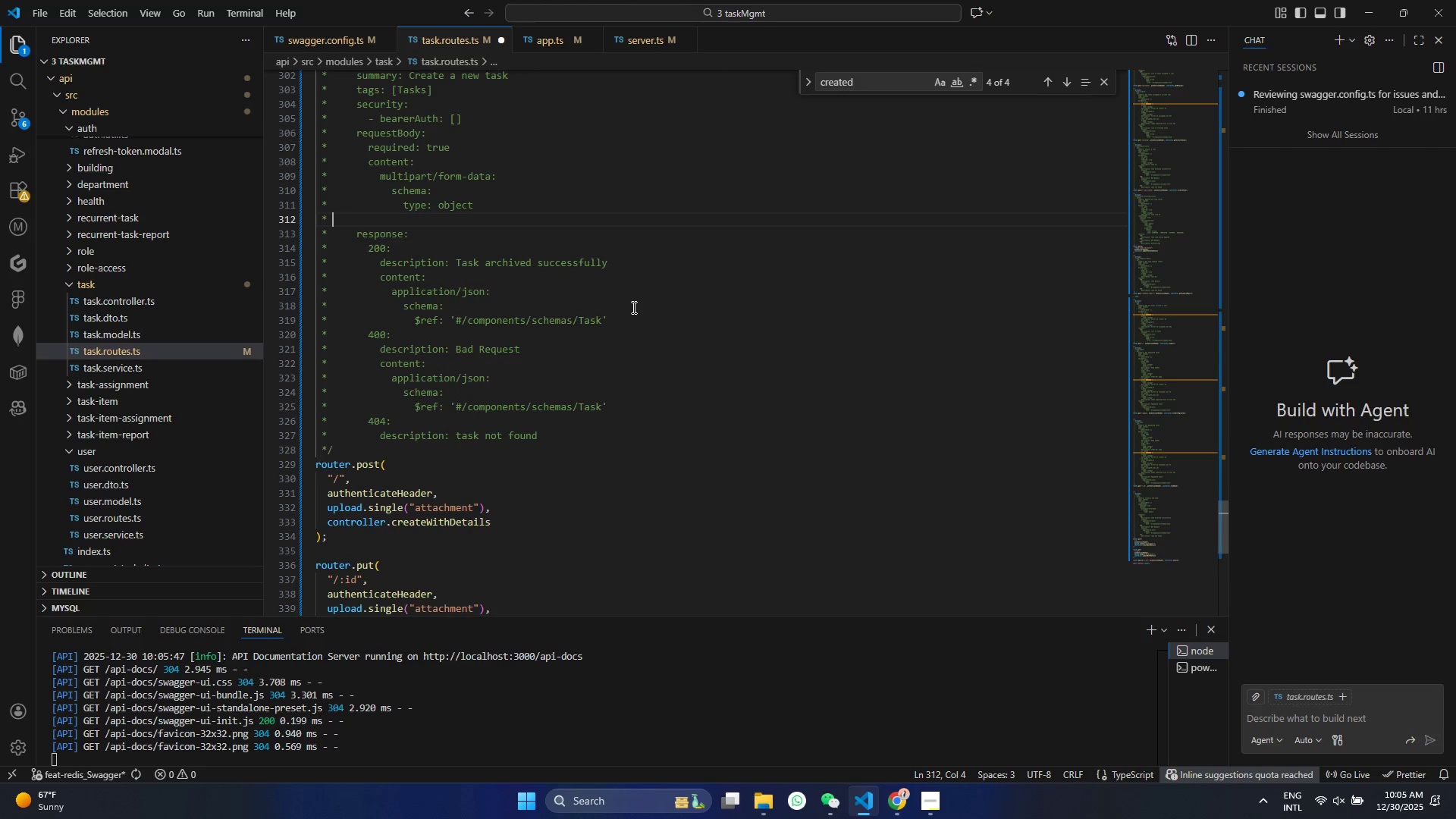 
key(Backspace)
 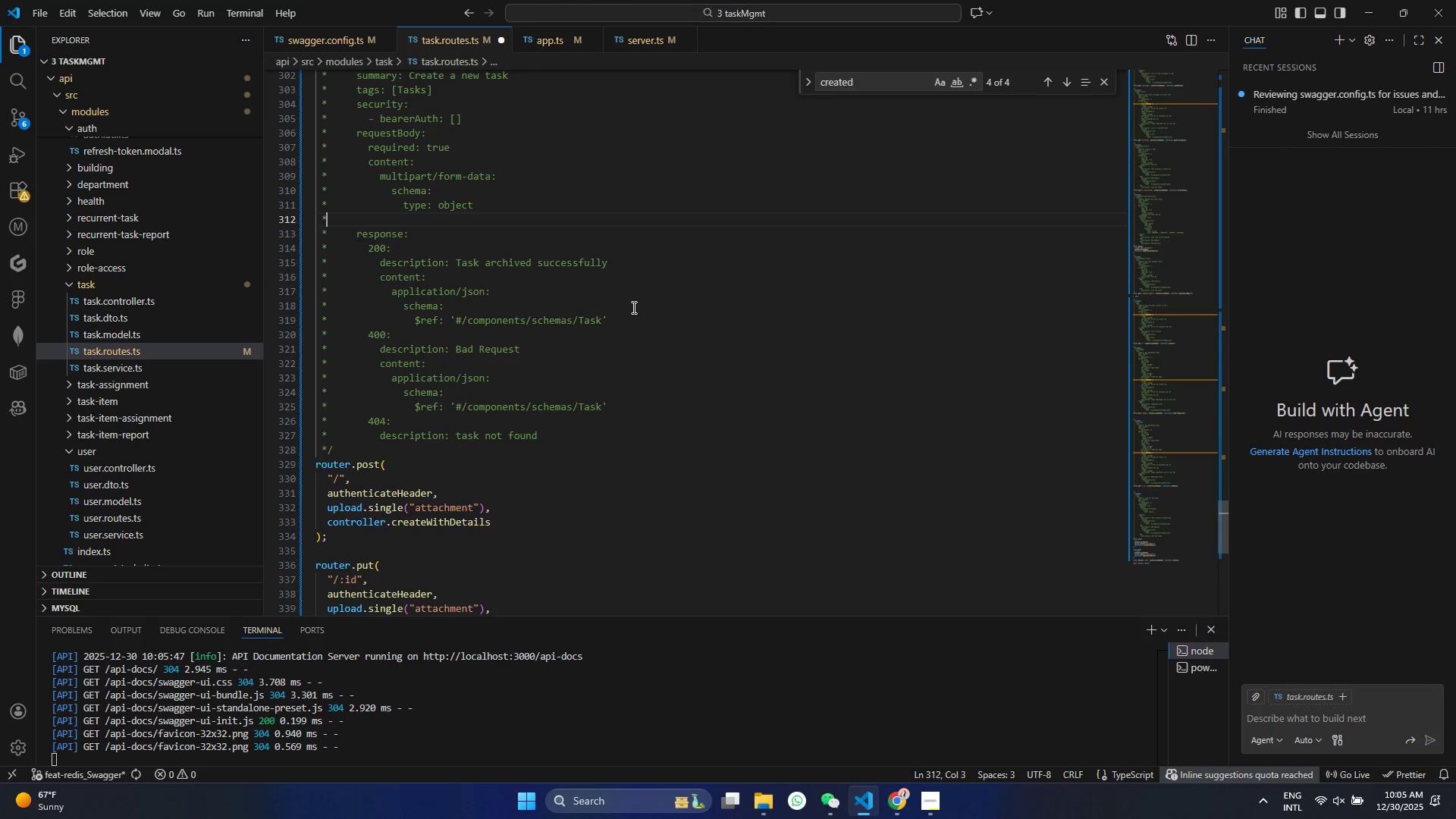 
key(Backspace)
 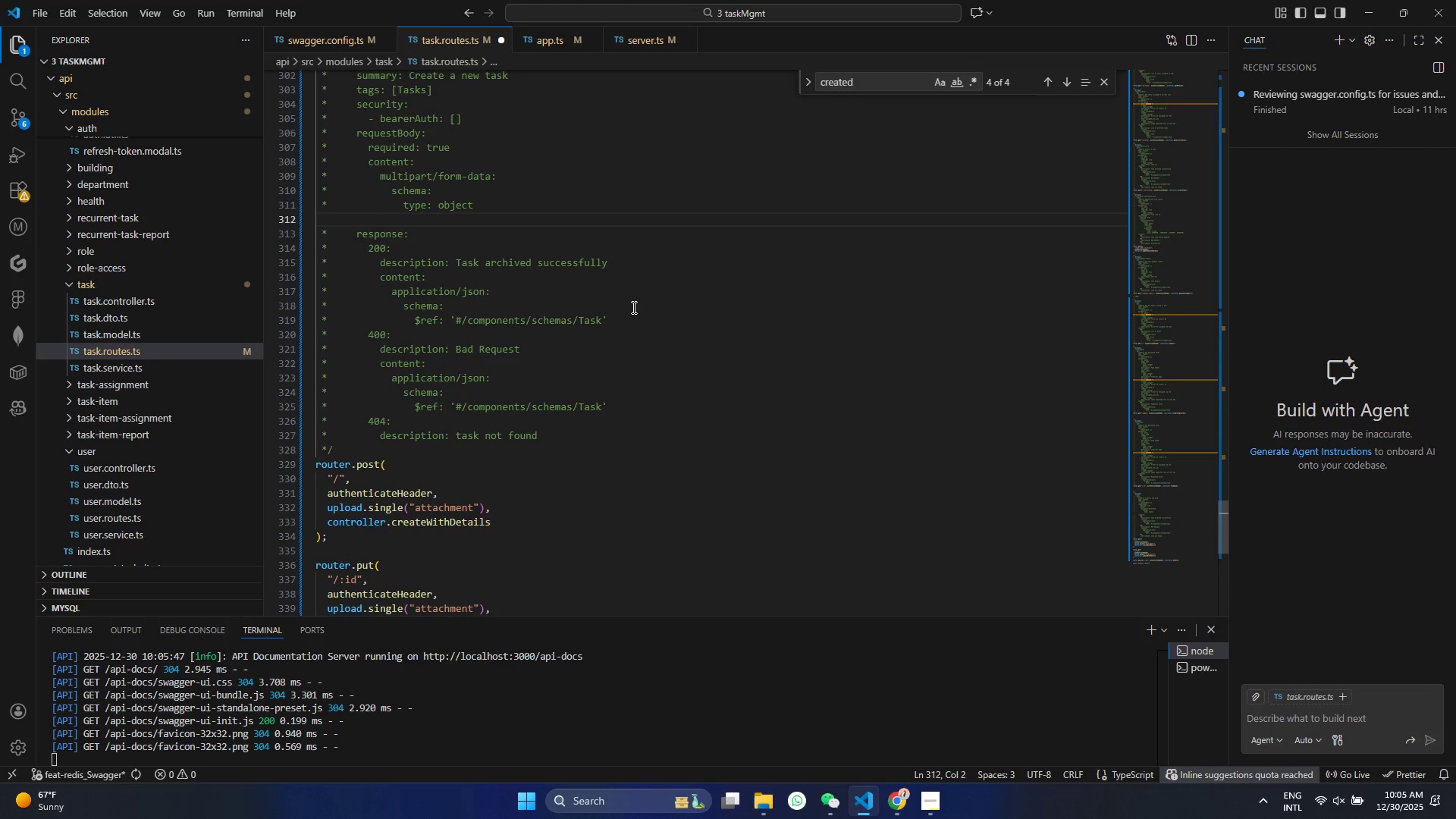 
key(Control+V)
 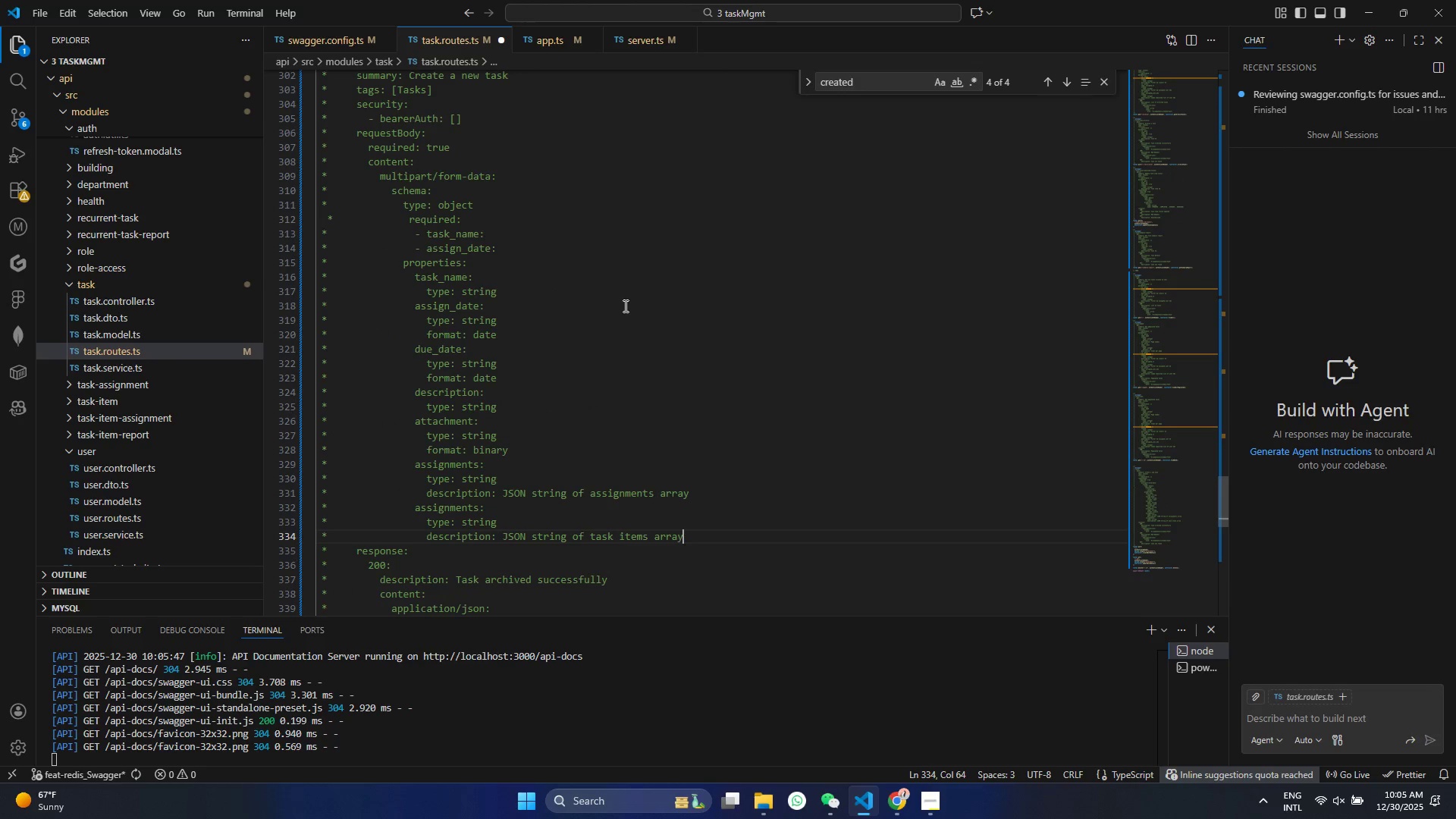 
key(Control+Z)
 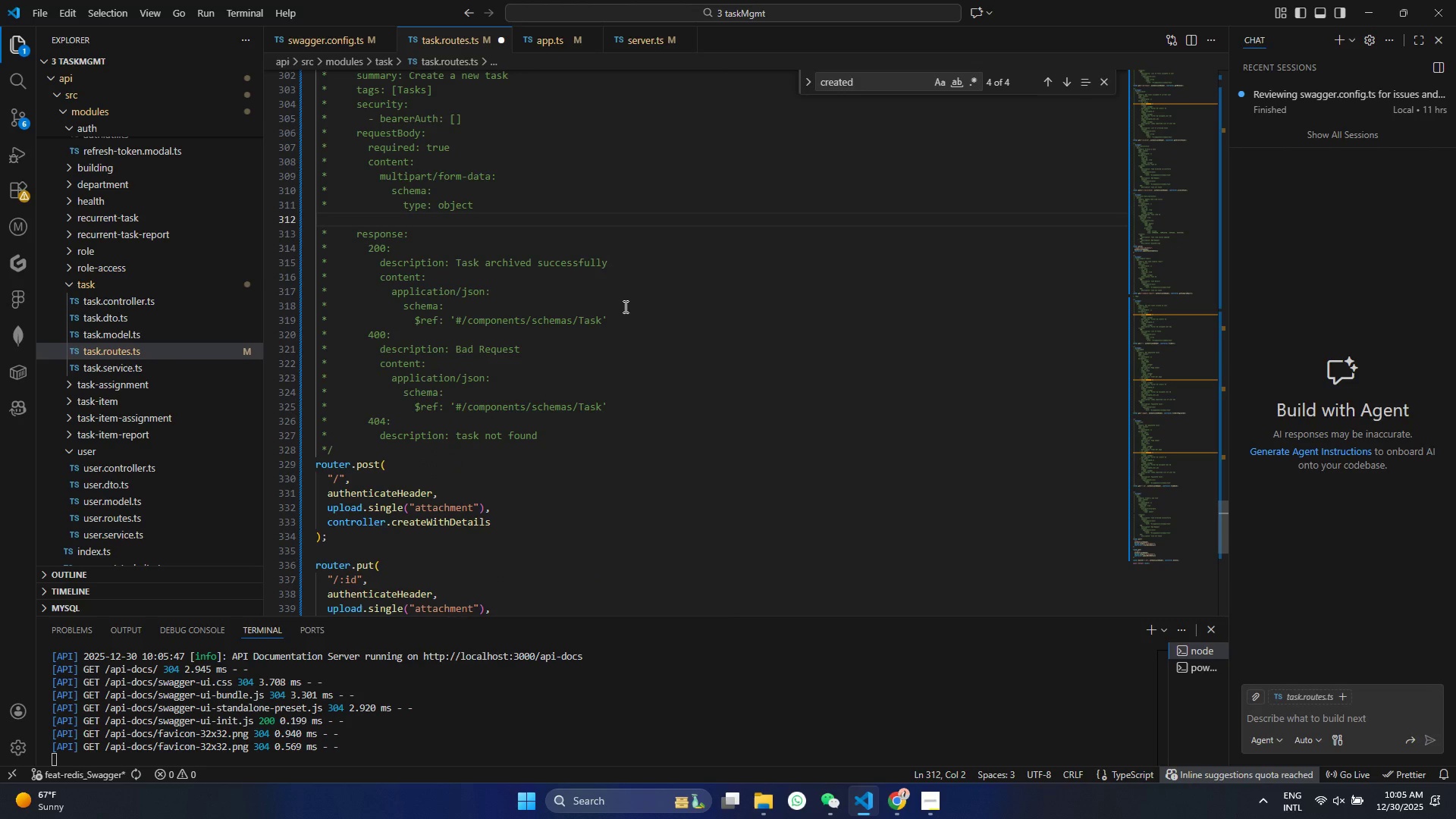 
key(Backspace)
 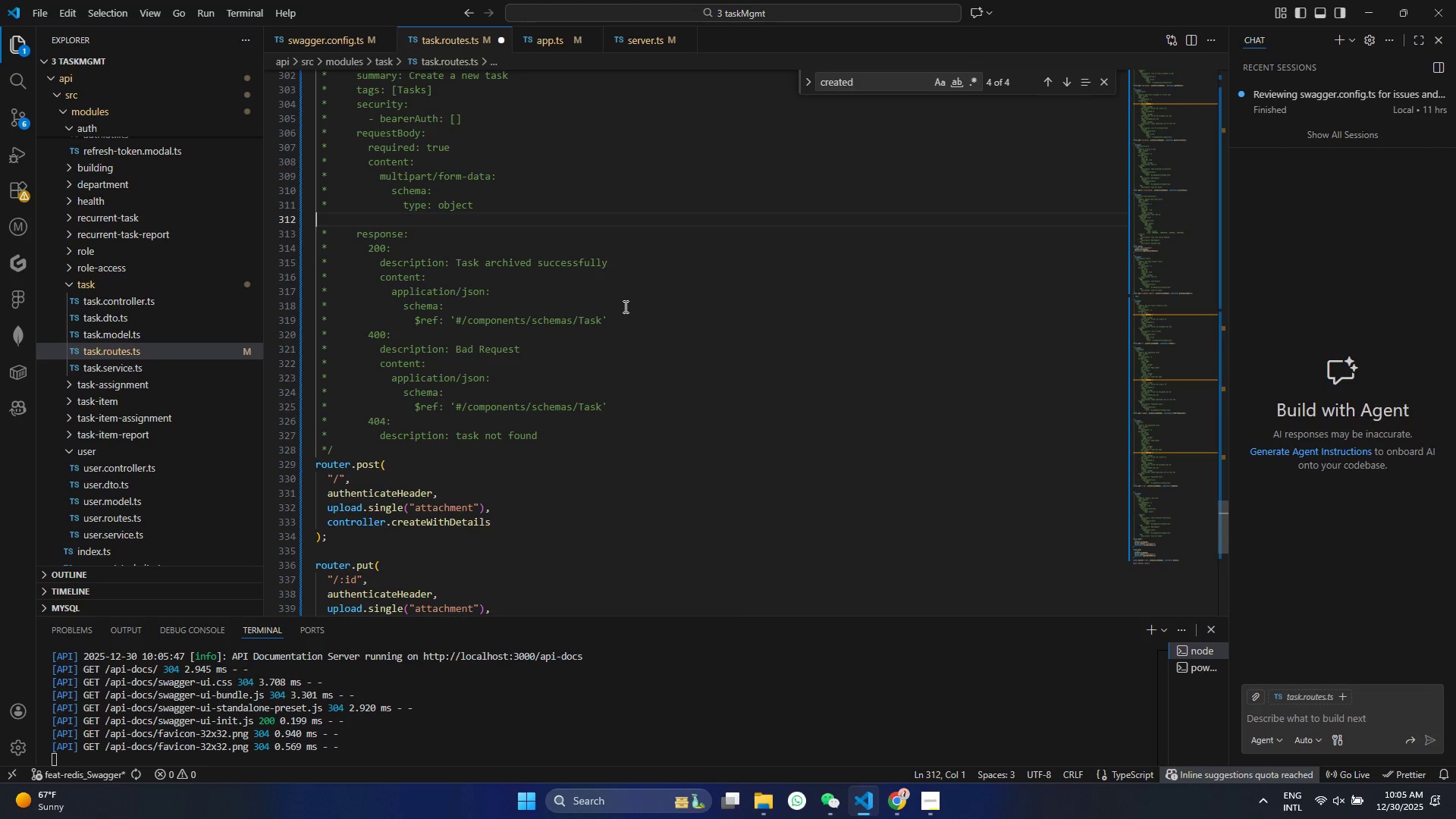 
key(Control+ControlLeft)
 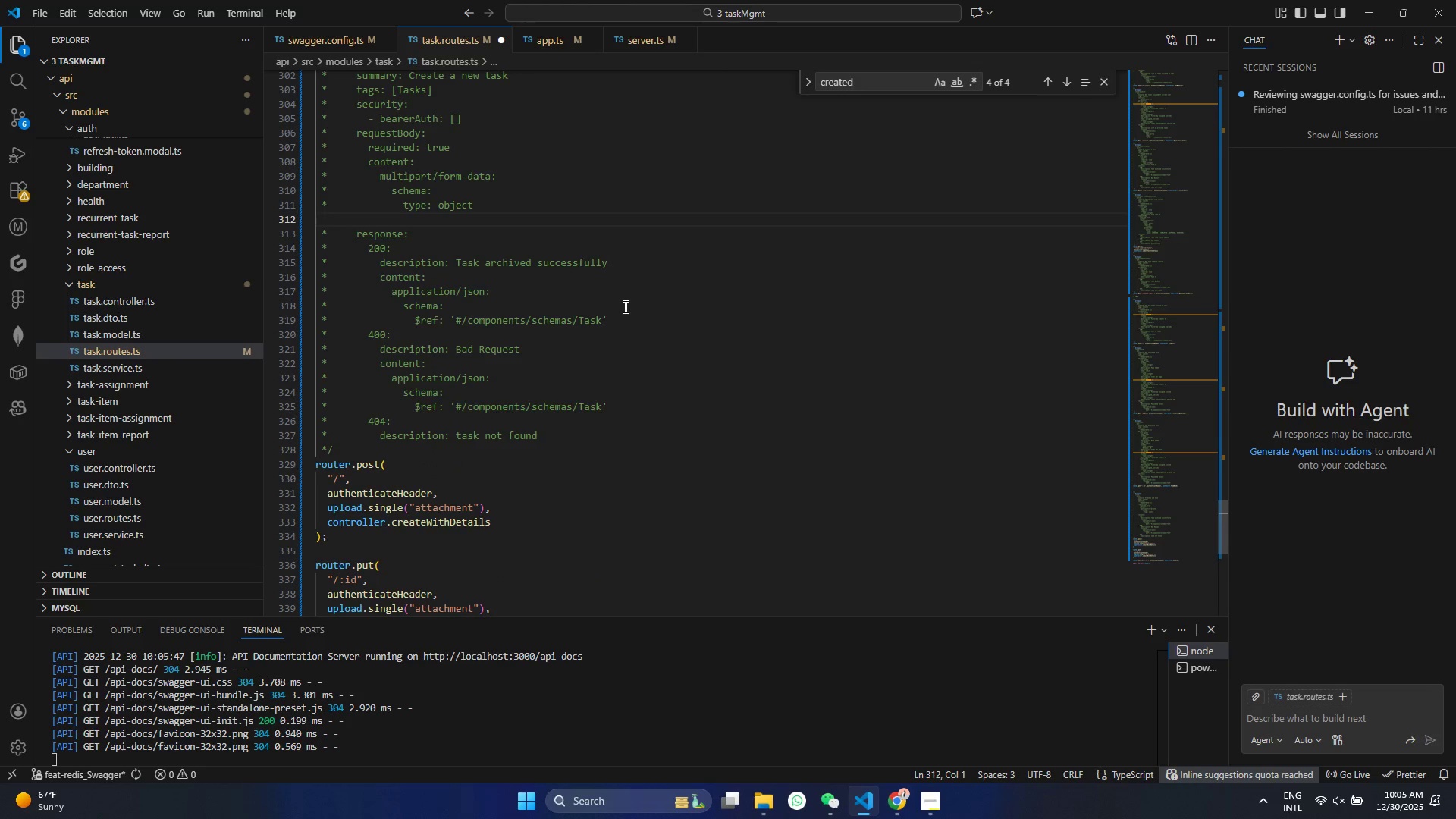 
key(Control+V)
 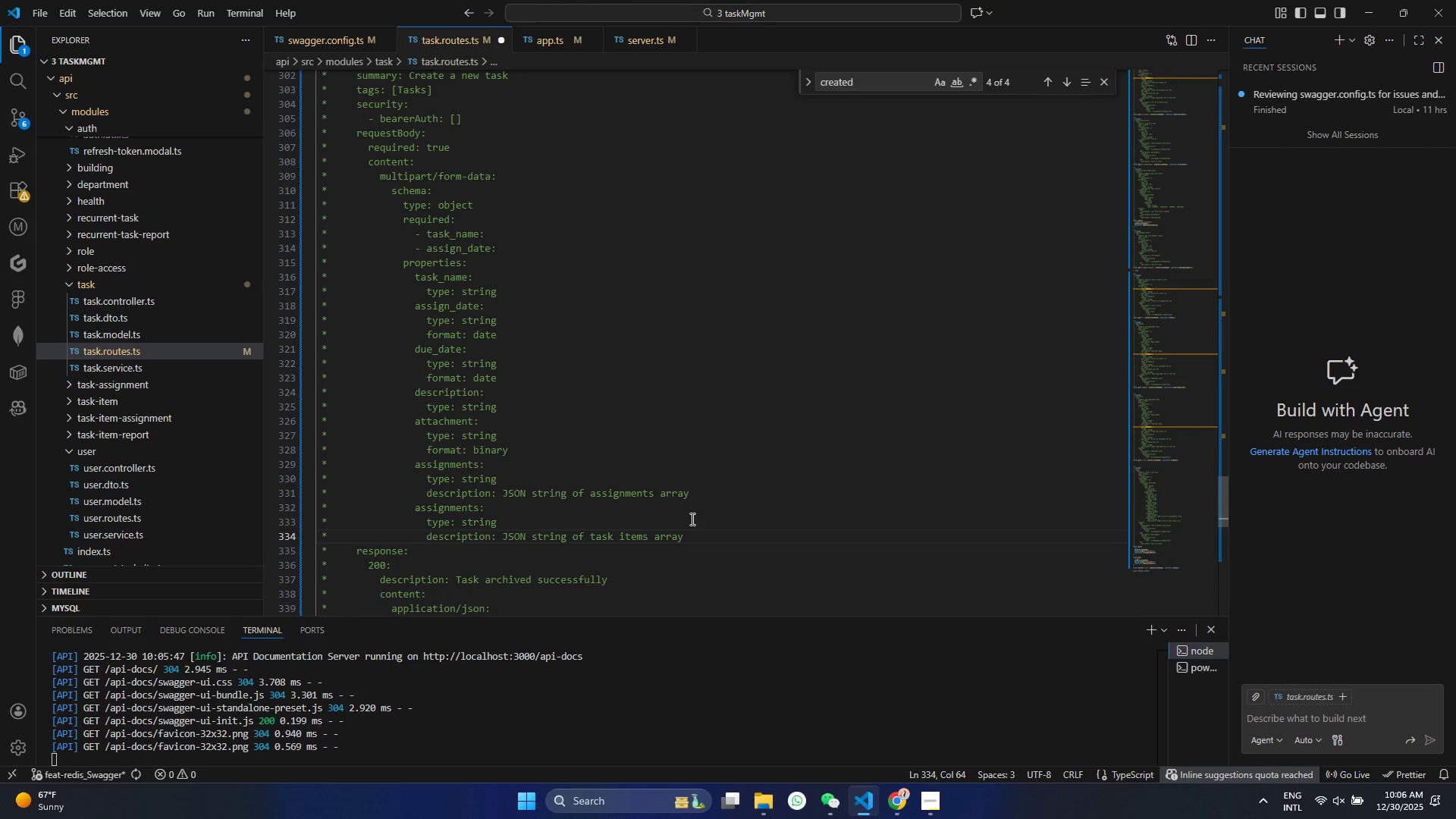 
left_click_drag(start_coordinate=[695, 537], to_coordinate=[226, 261])
 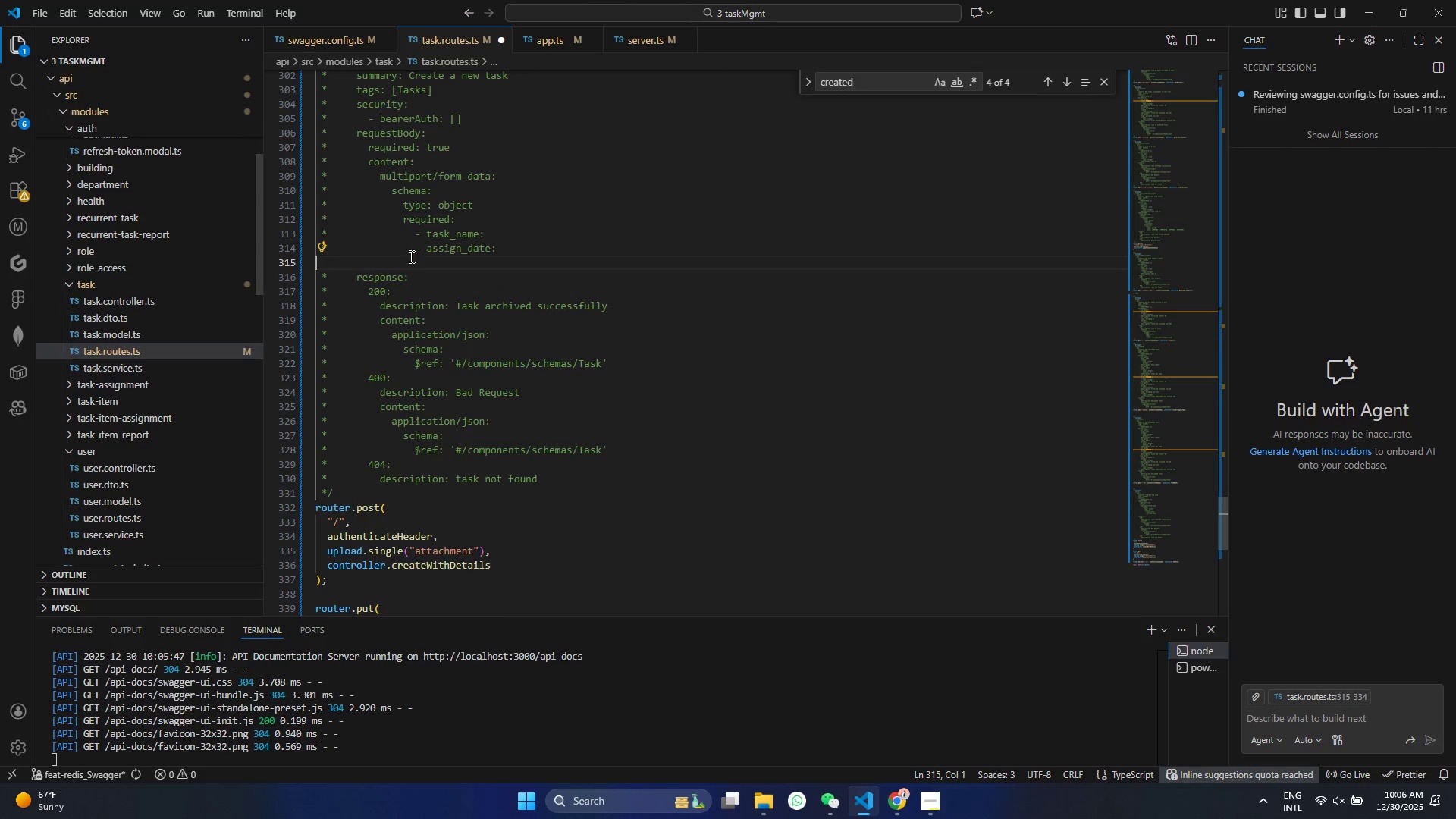 
key(Control+X)
 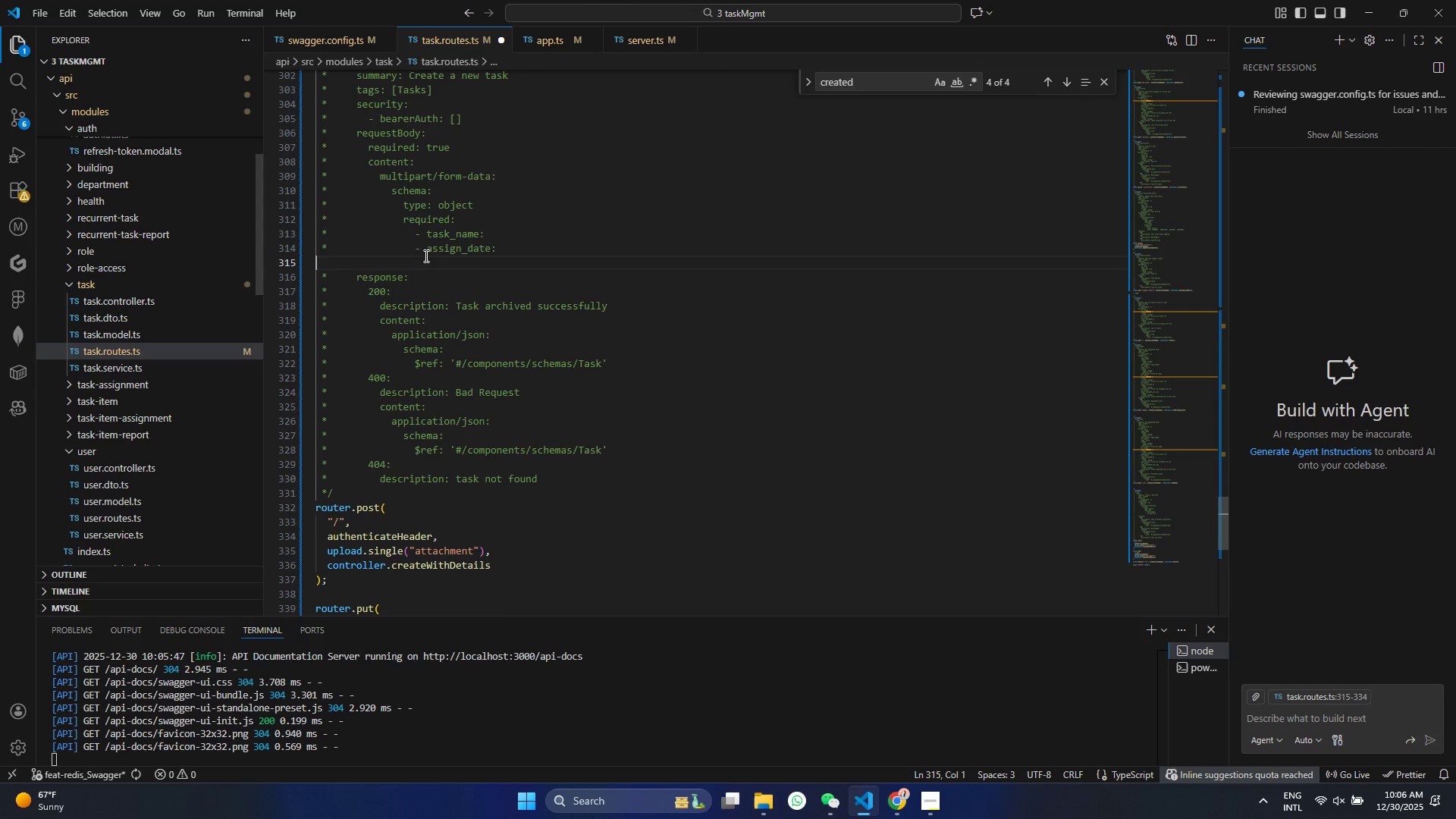 
key(Control+S)
 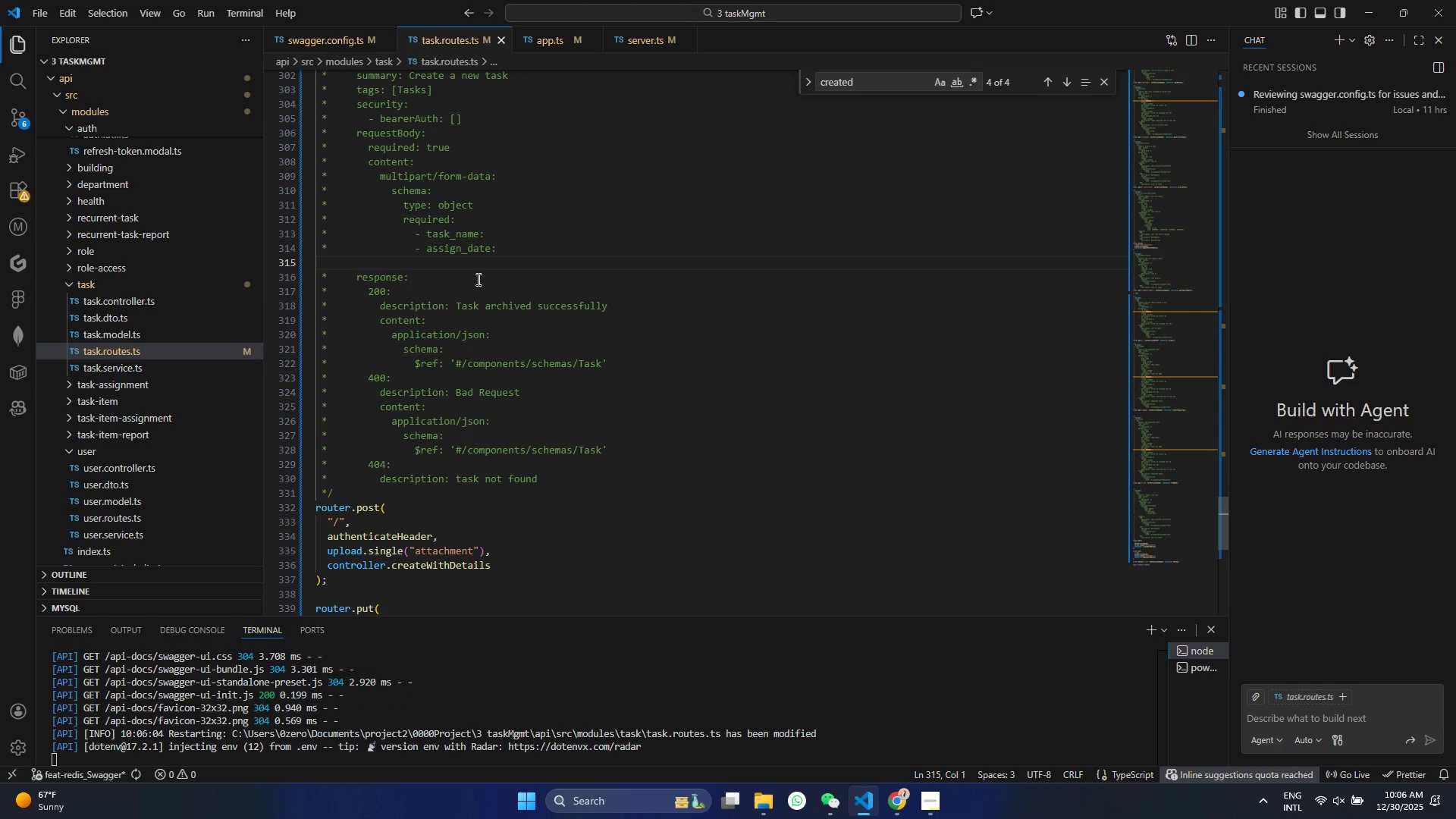 
key(Backspace)
 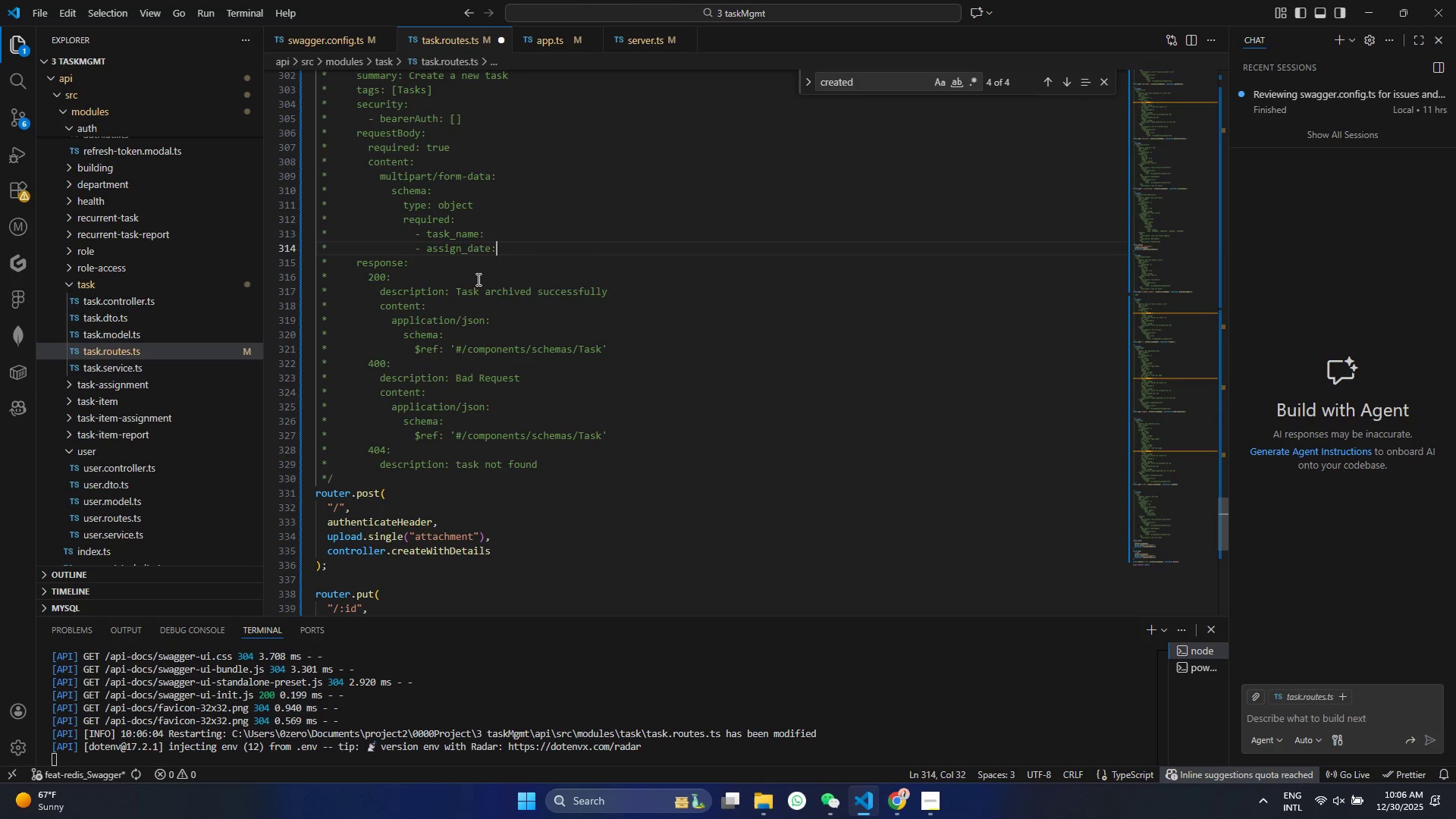 
key(Control+ControlLeft)
 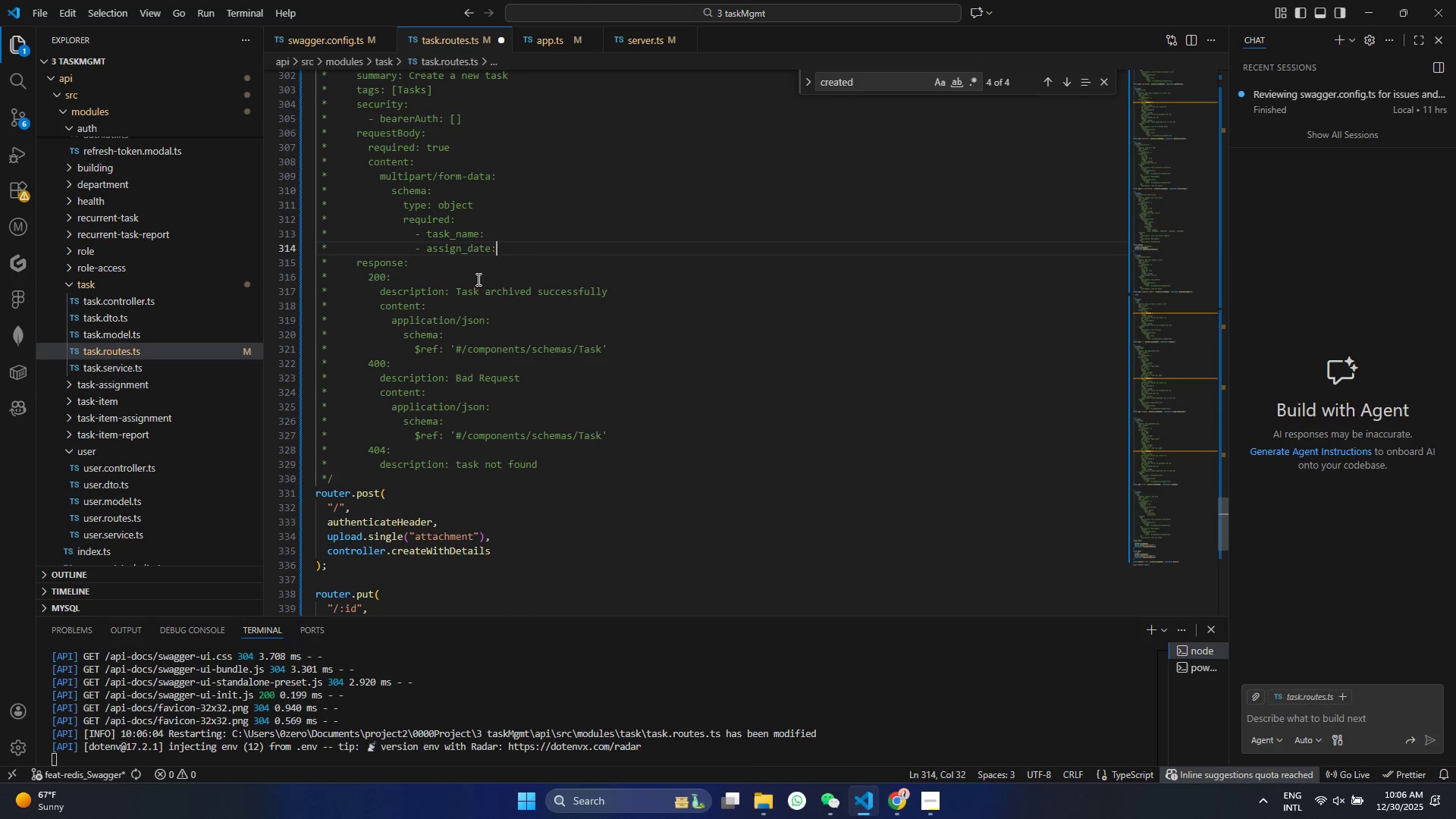 
key(Control+S)
 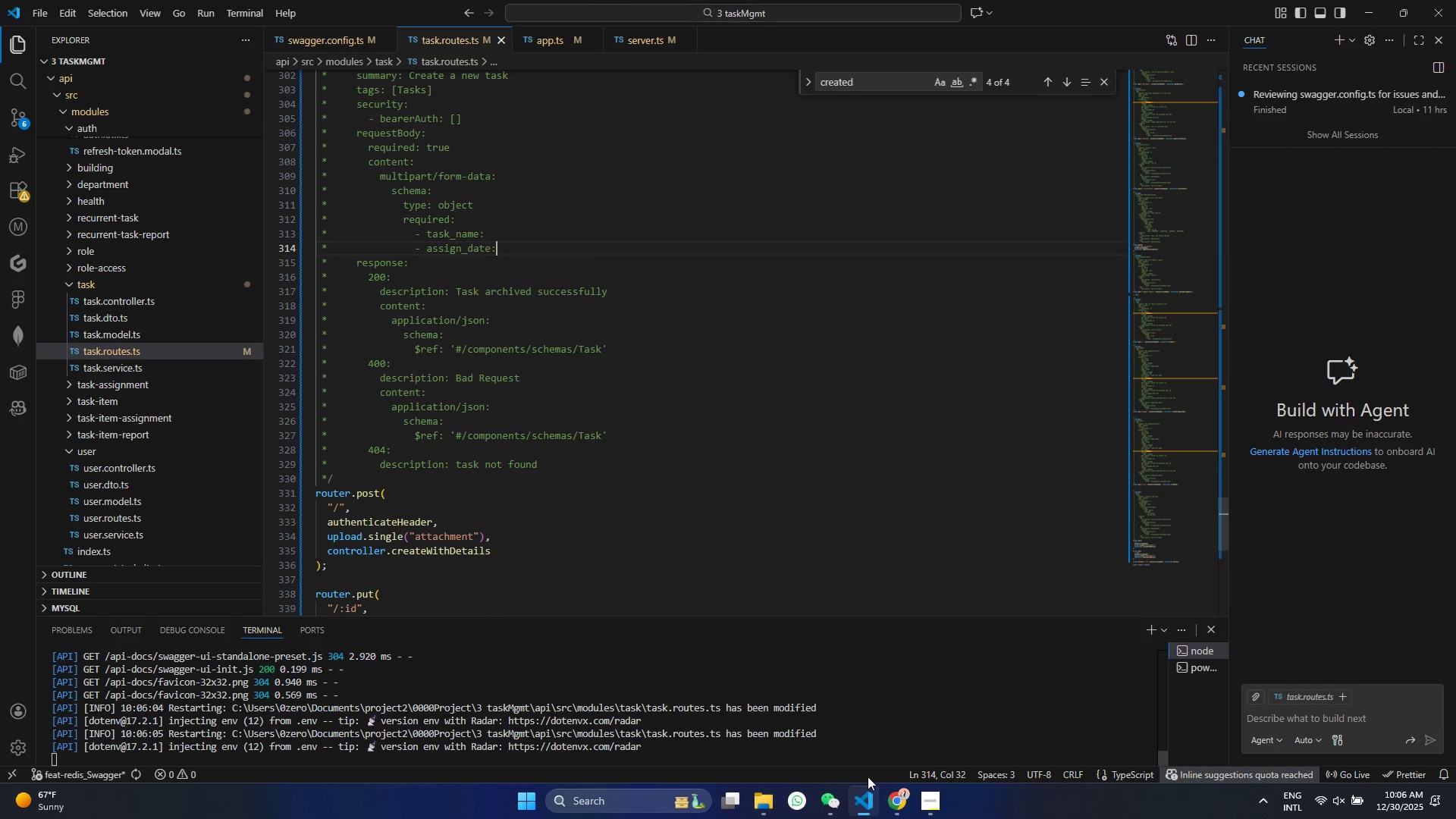 
left_click([881, 813])
 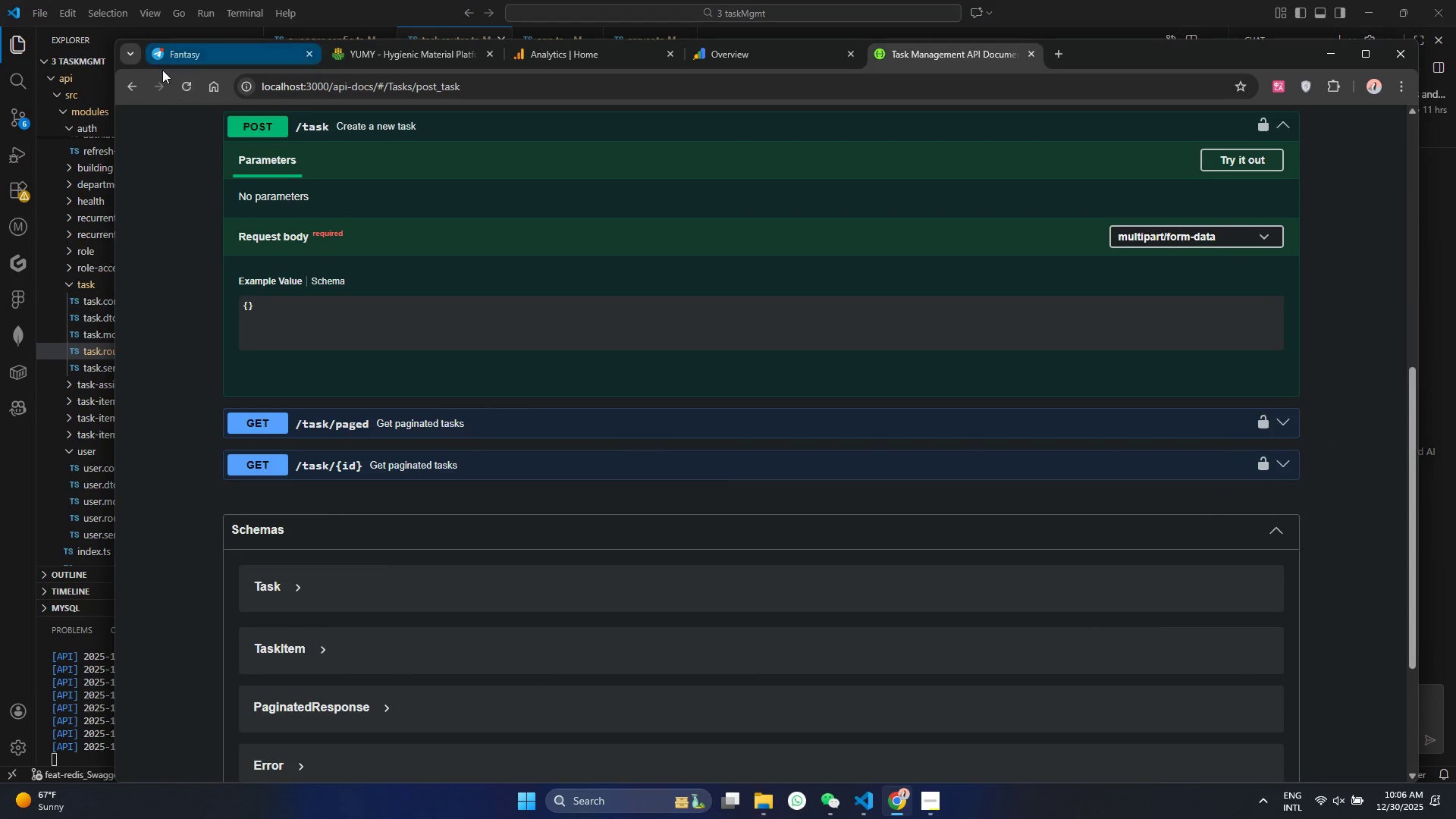 
left_click([184, 83])
 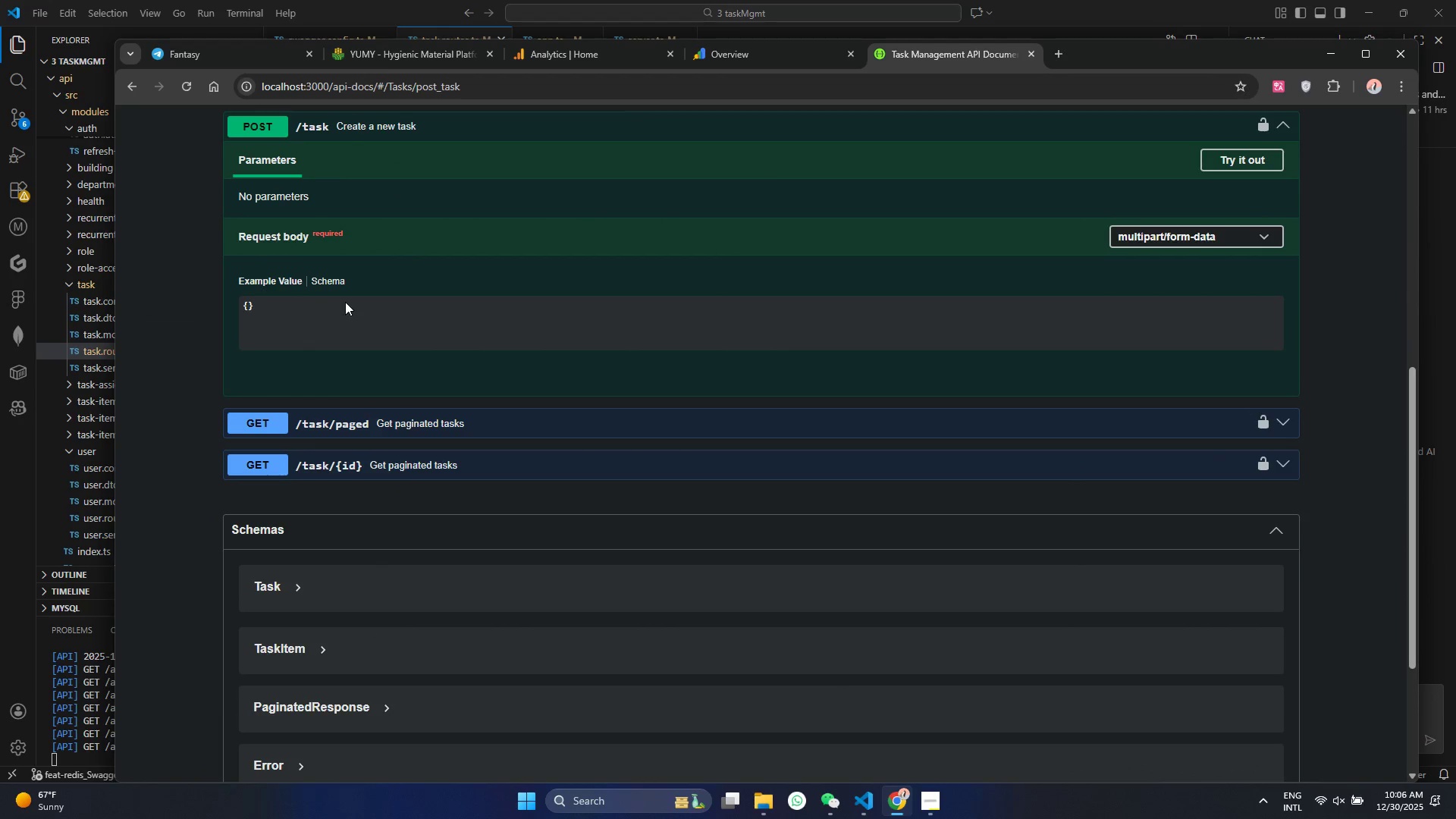 
scroll: coordinate [312, 234], scroll_direction: up, amount: 2.0
 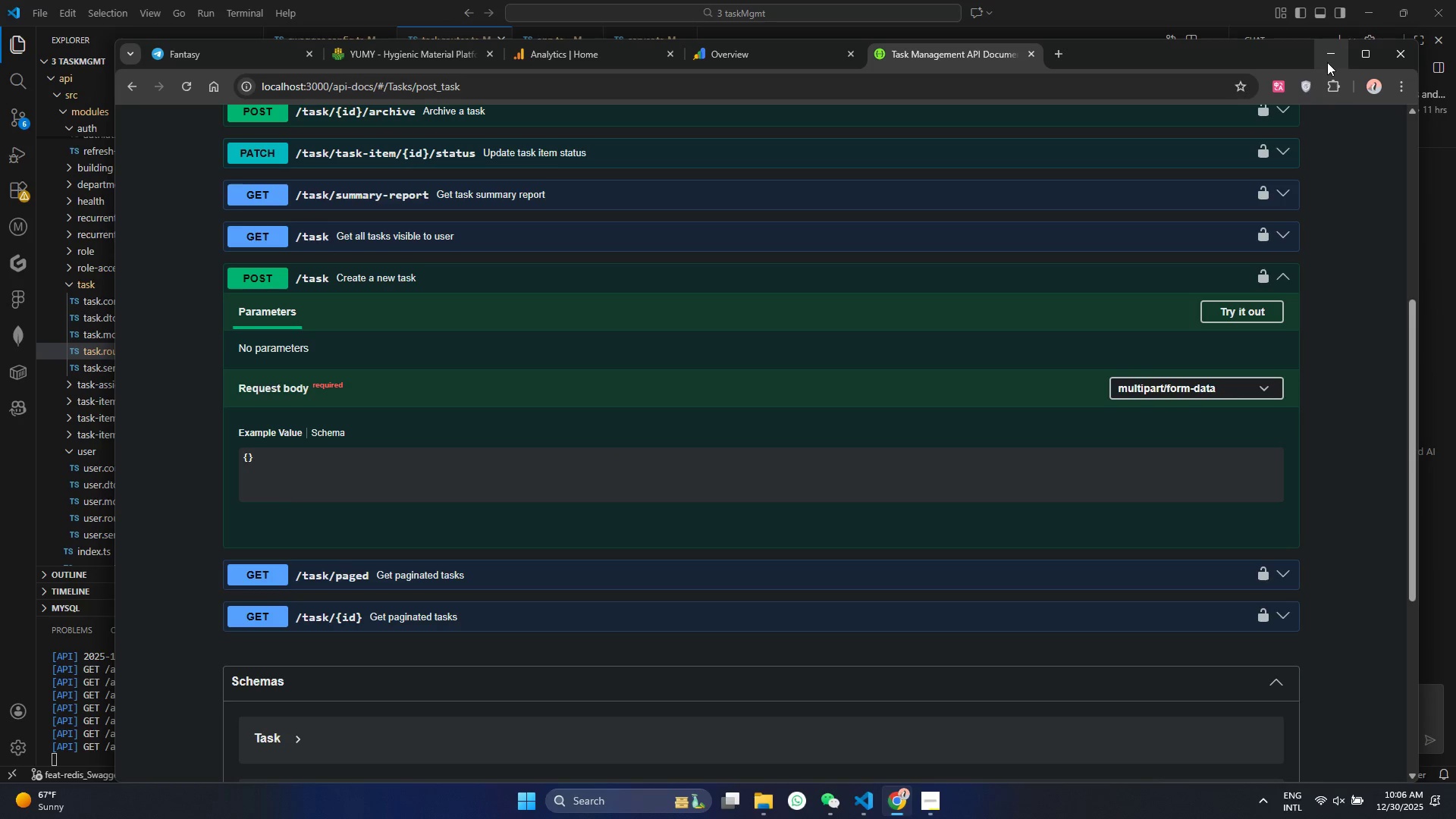 
left_click([1327, 62])
 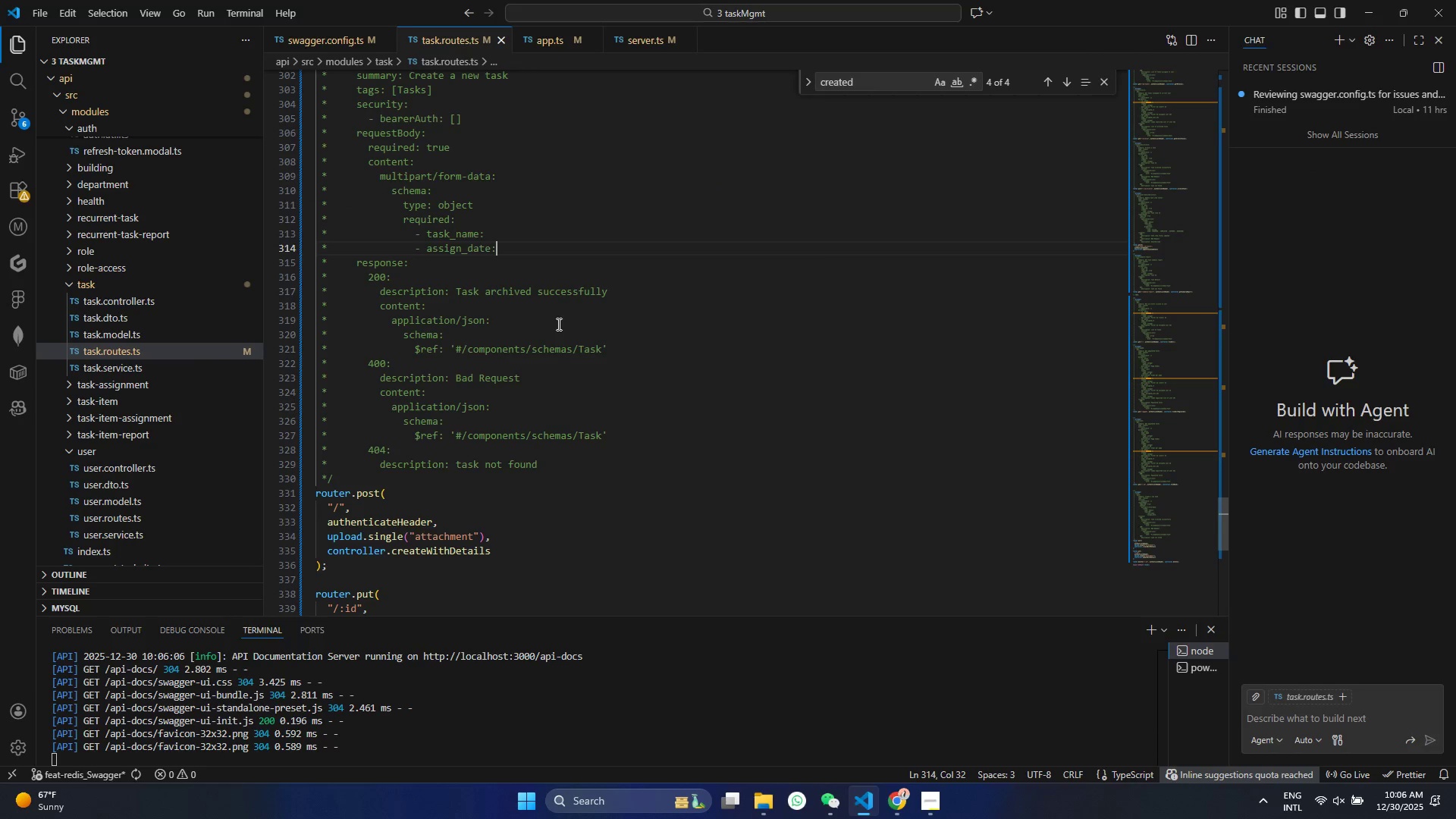 
wait(5.94)
 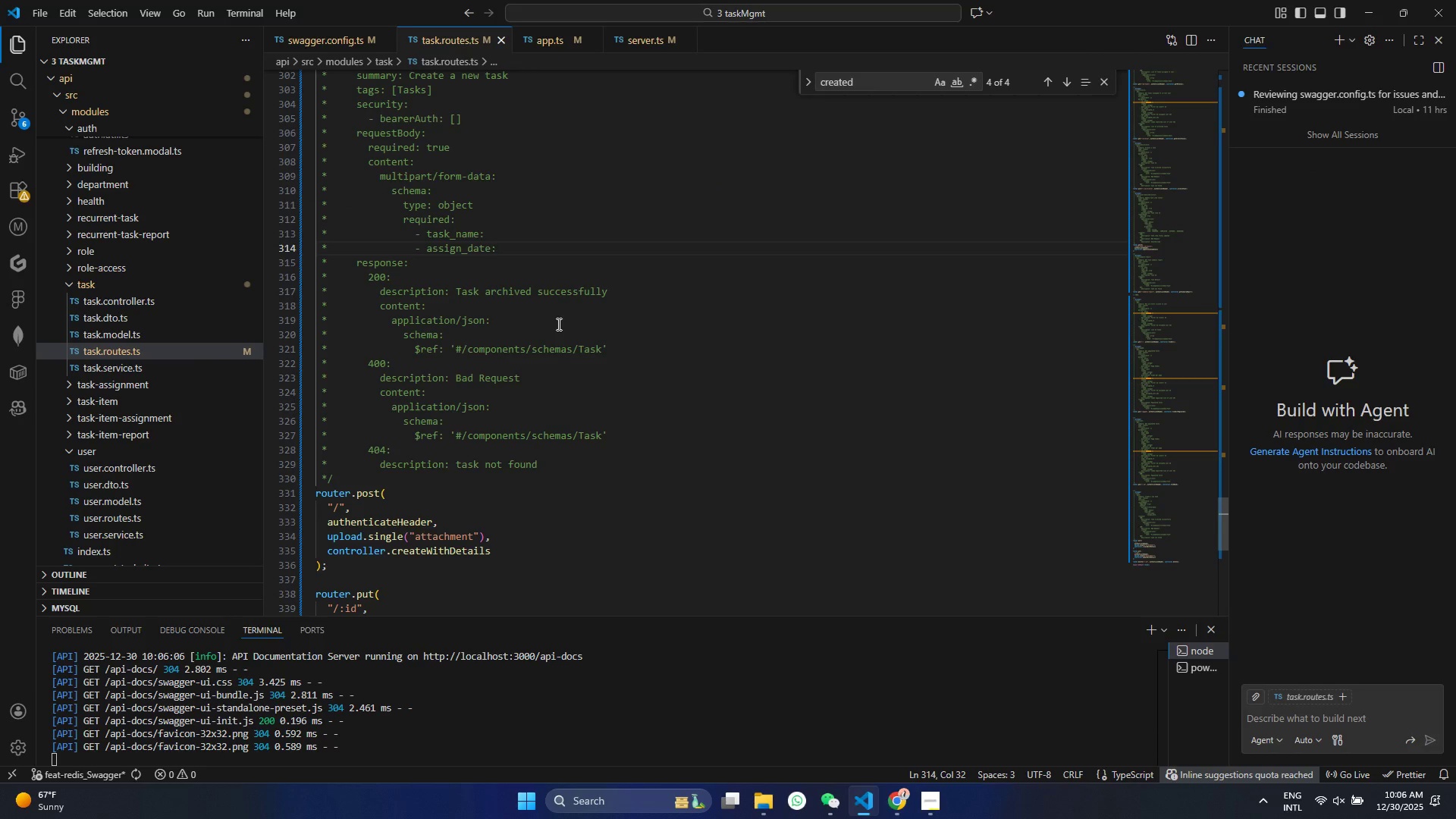 
key(Enter)
 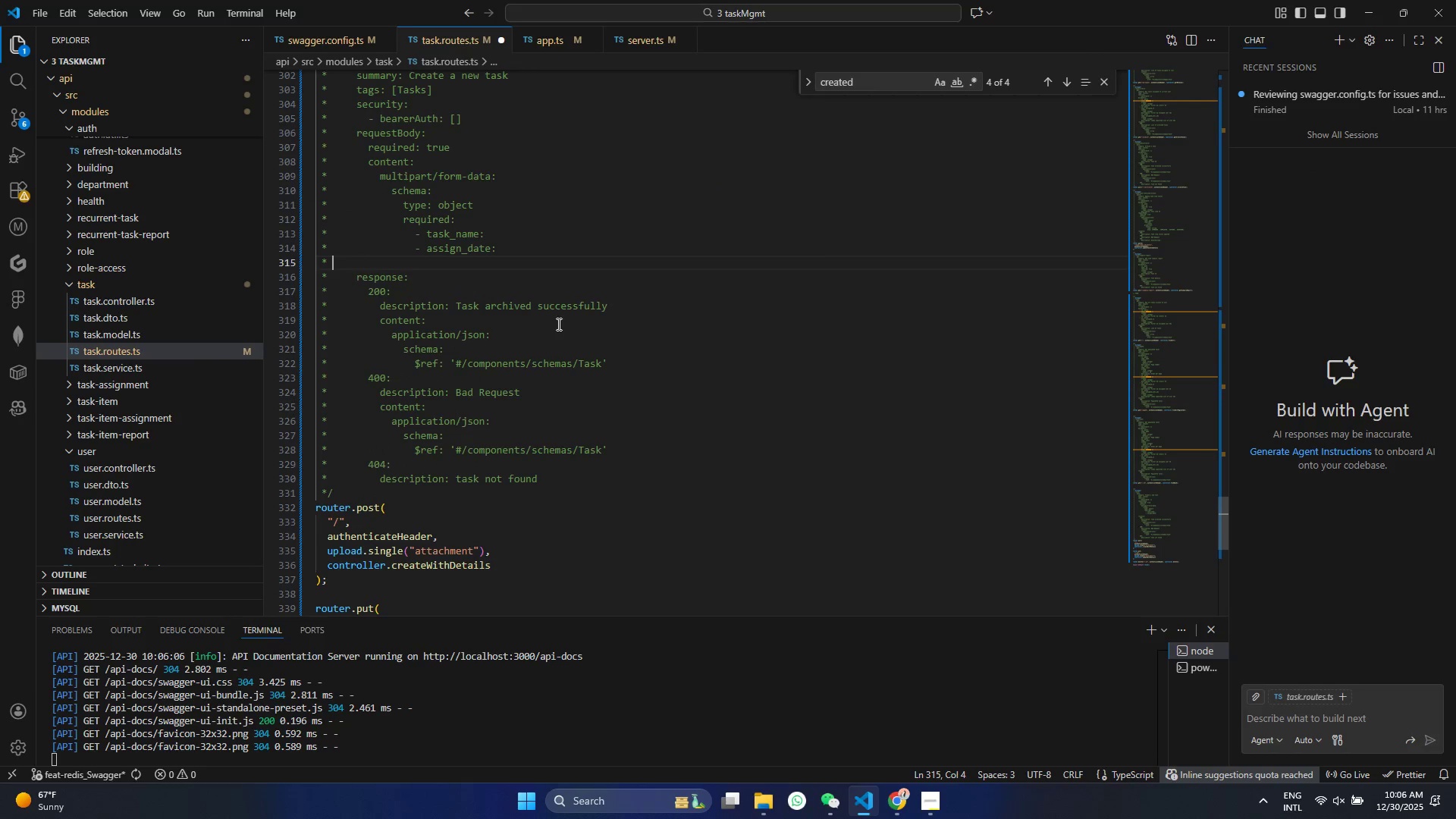 
hold_key(key=ControlLeft, duration=0.88)
 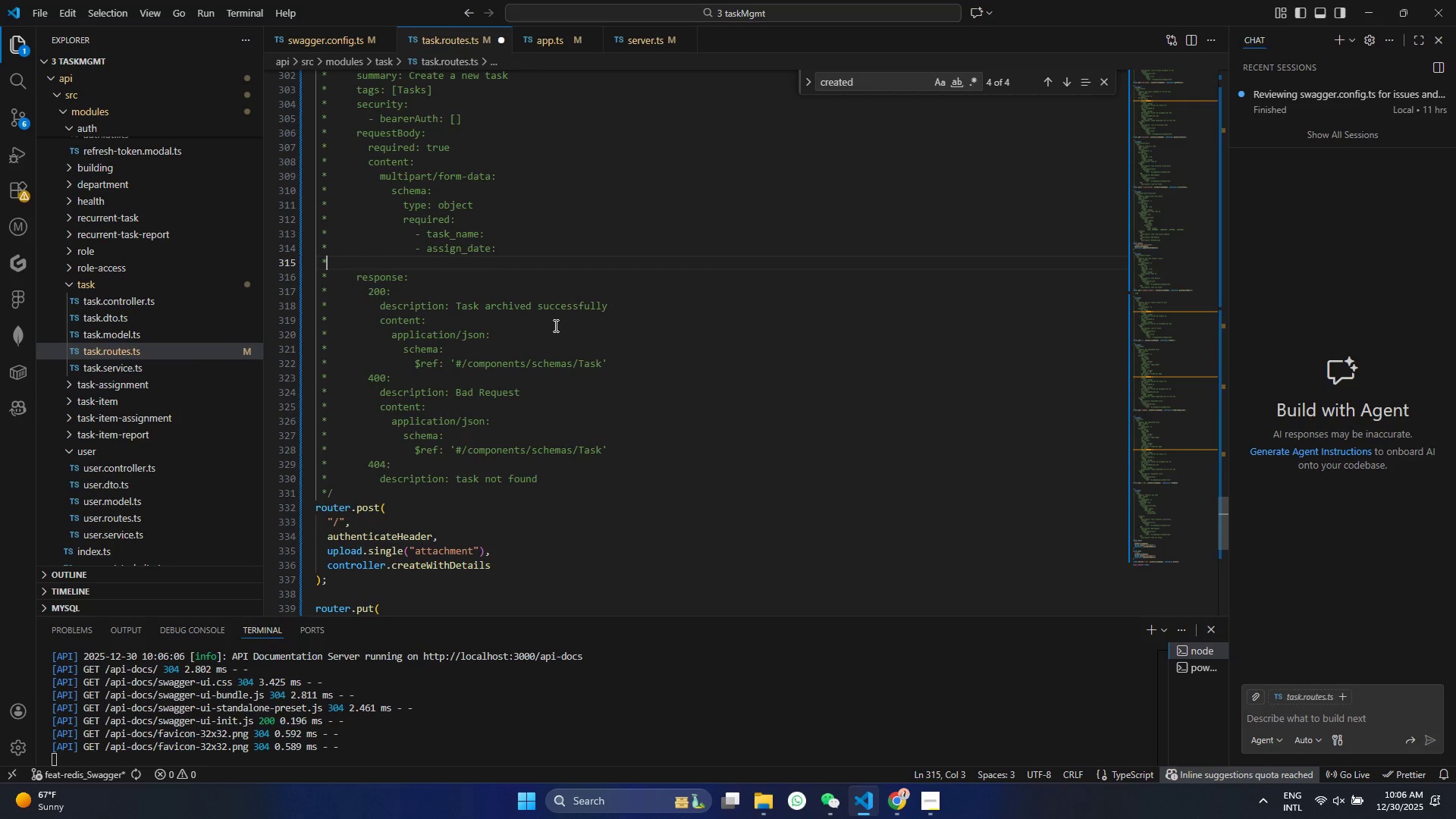 
key(Backspace)
 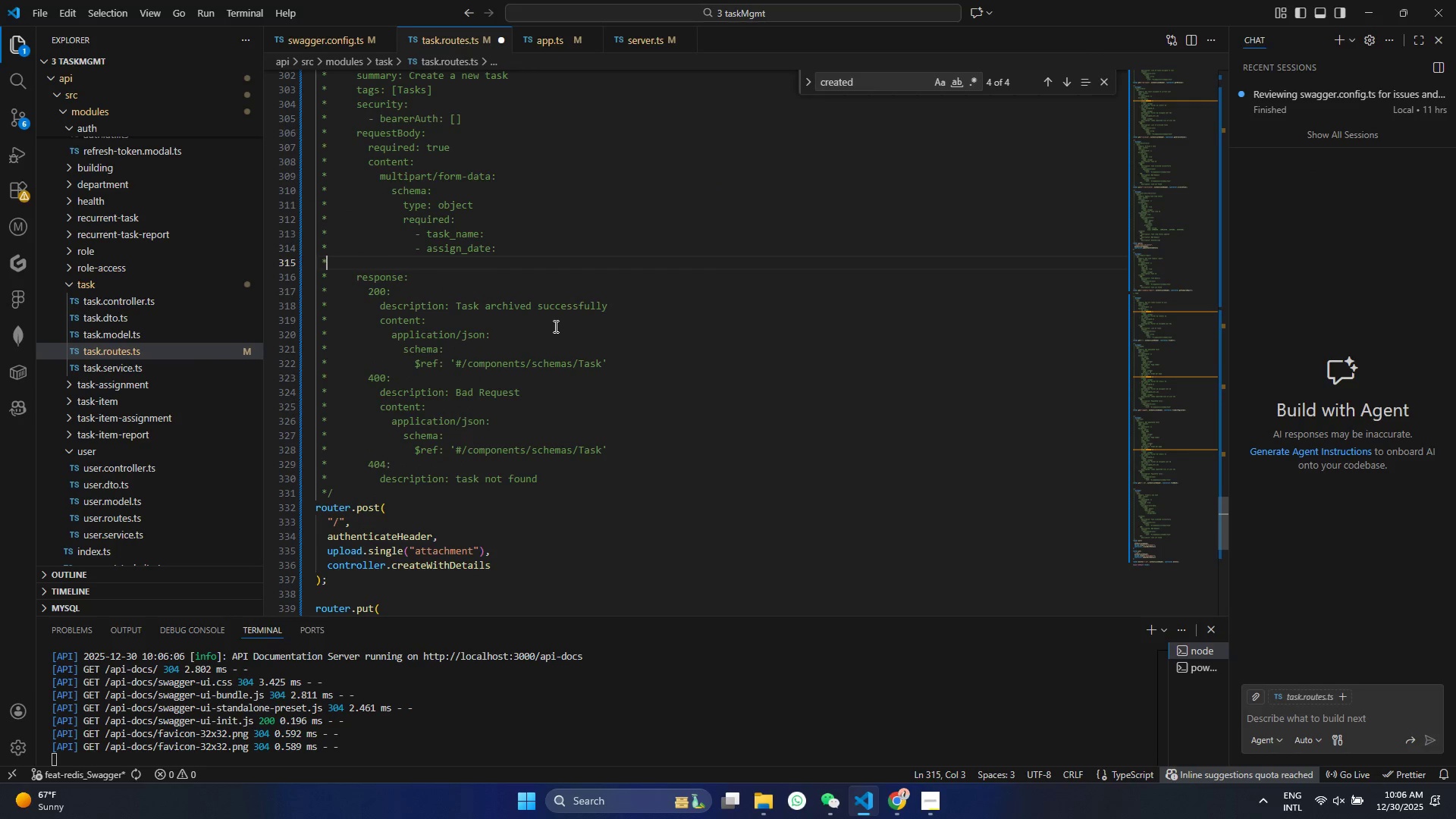 
key(Backspace)
 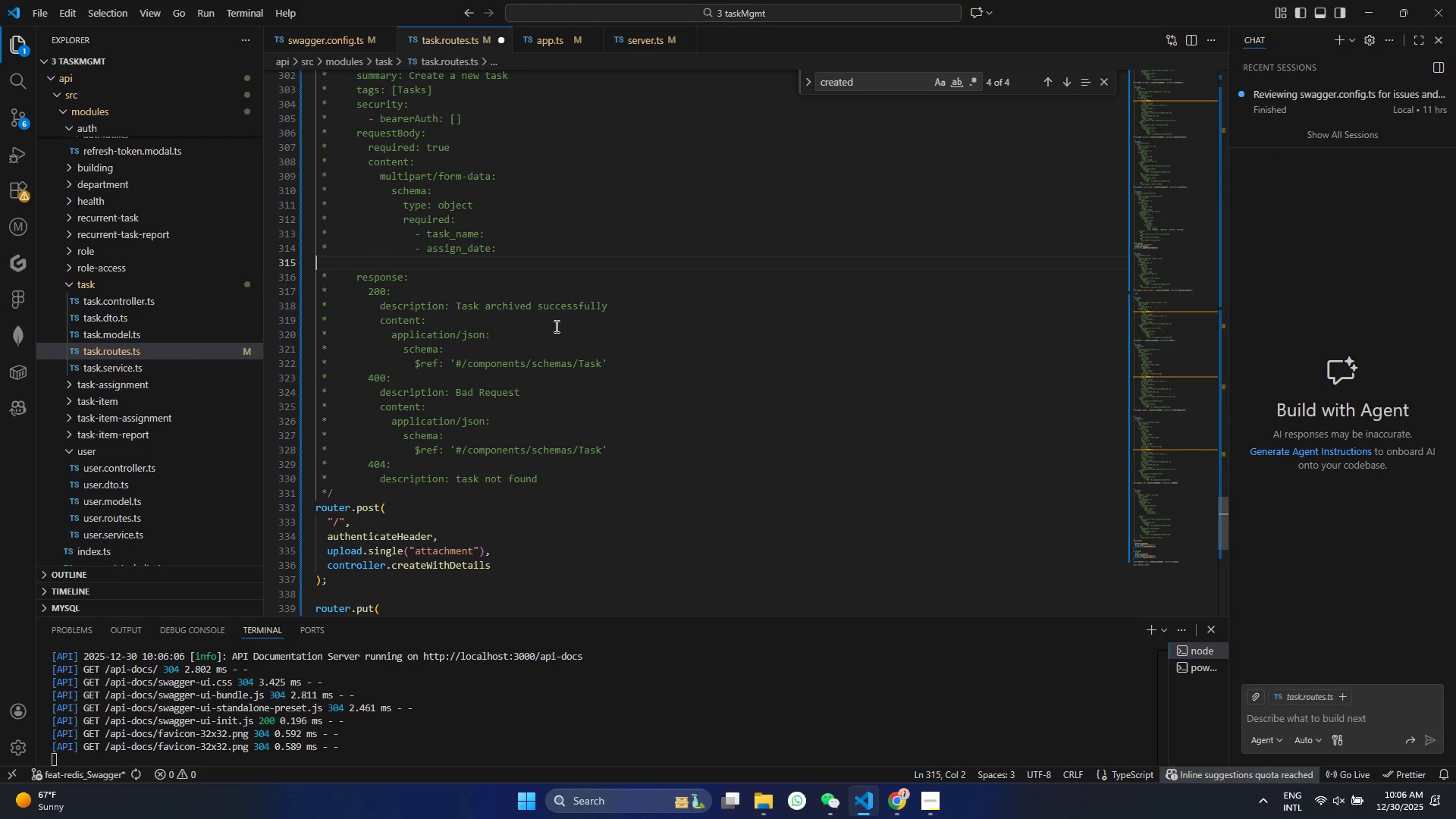 
key(Backspace)
 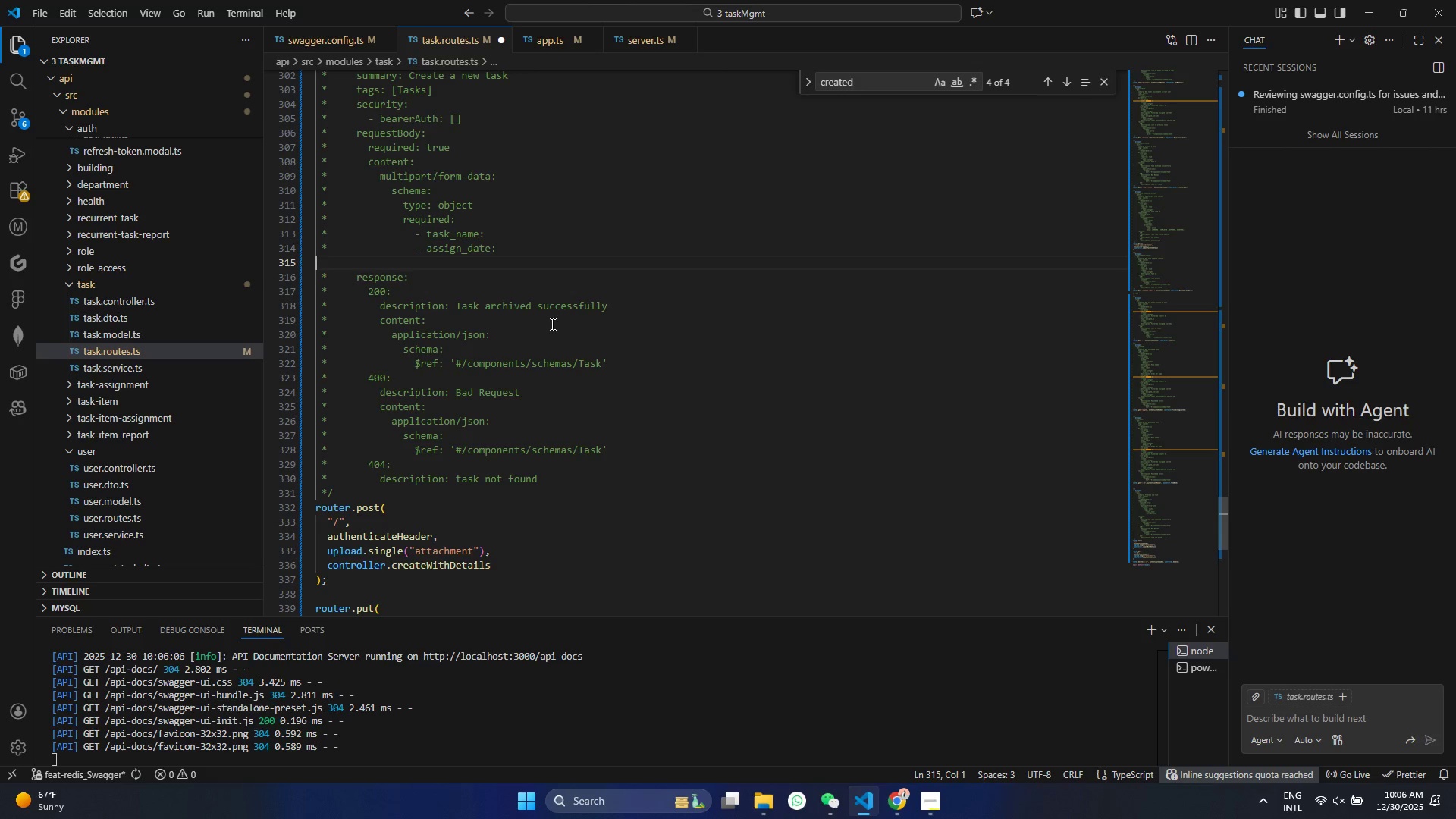 
key(Control+V)
 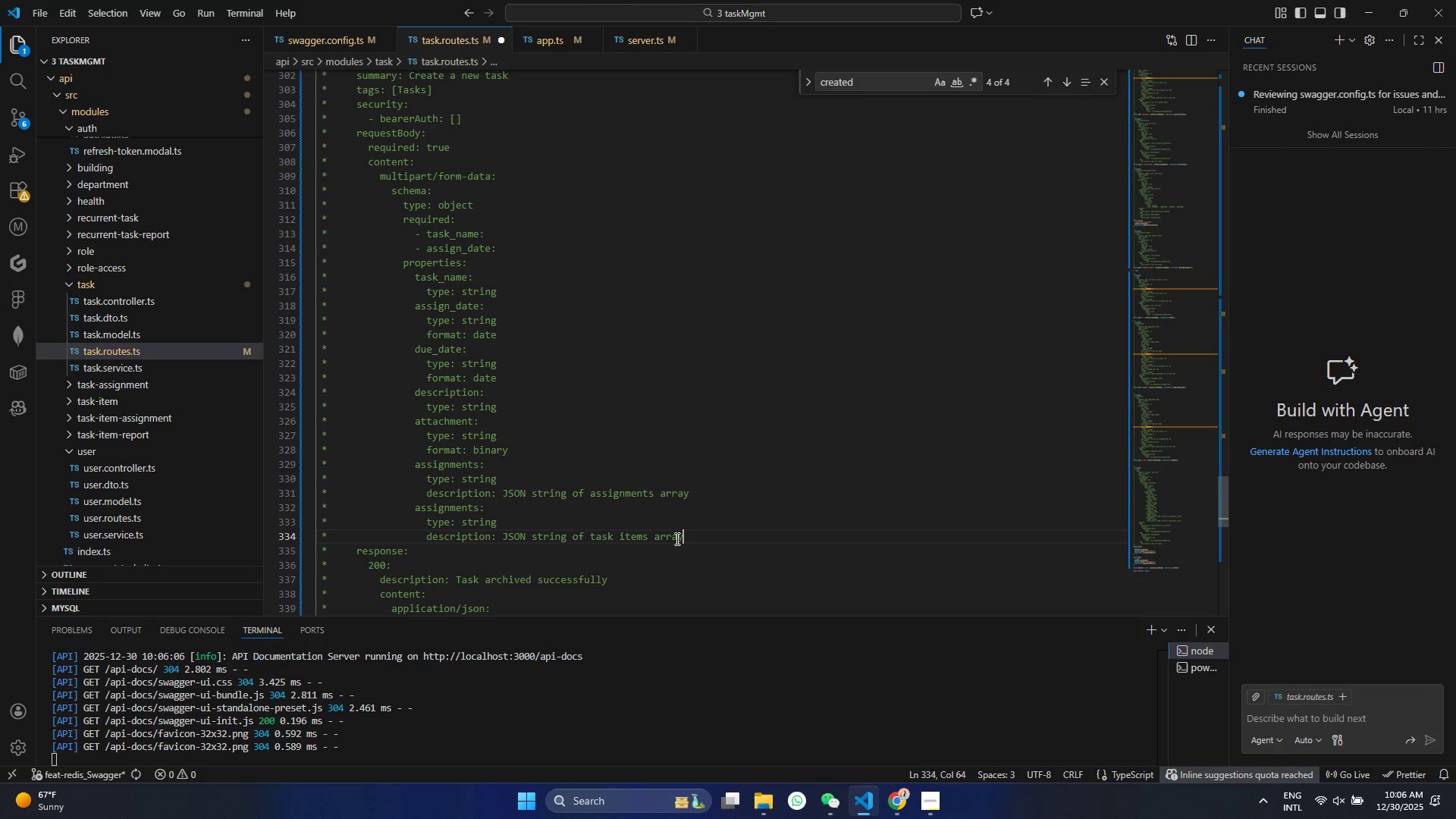 
left_click_drag(start_coordinate=[707, 538], to_coordinate=[288, 306])
 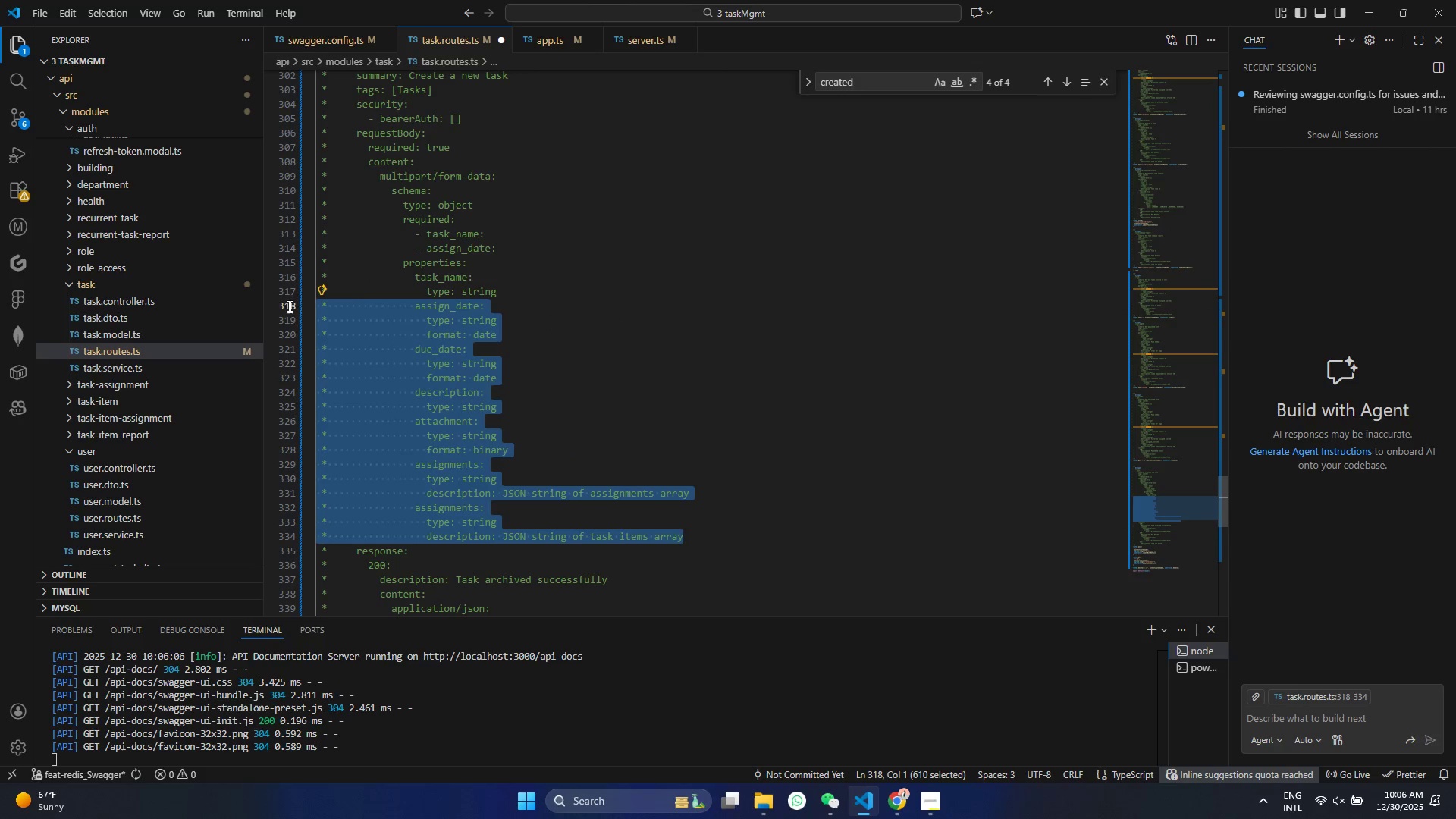 
key(Control+X)
 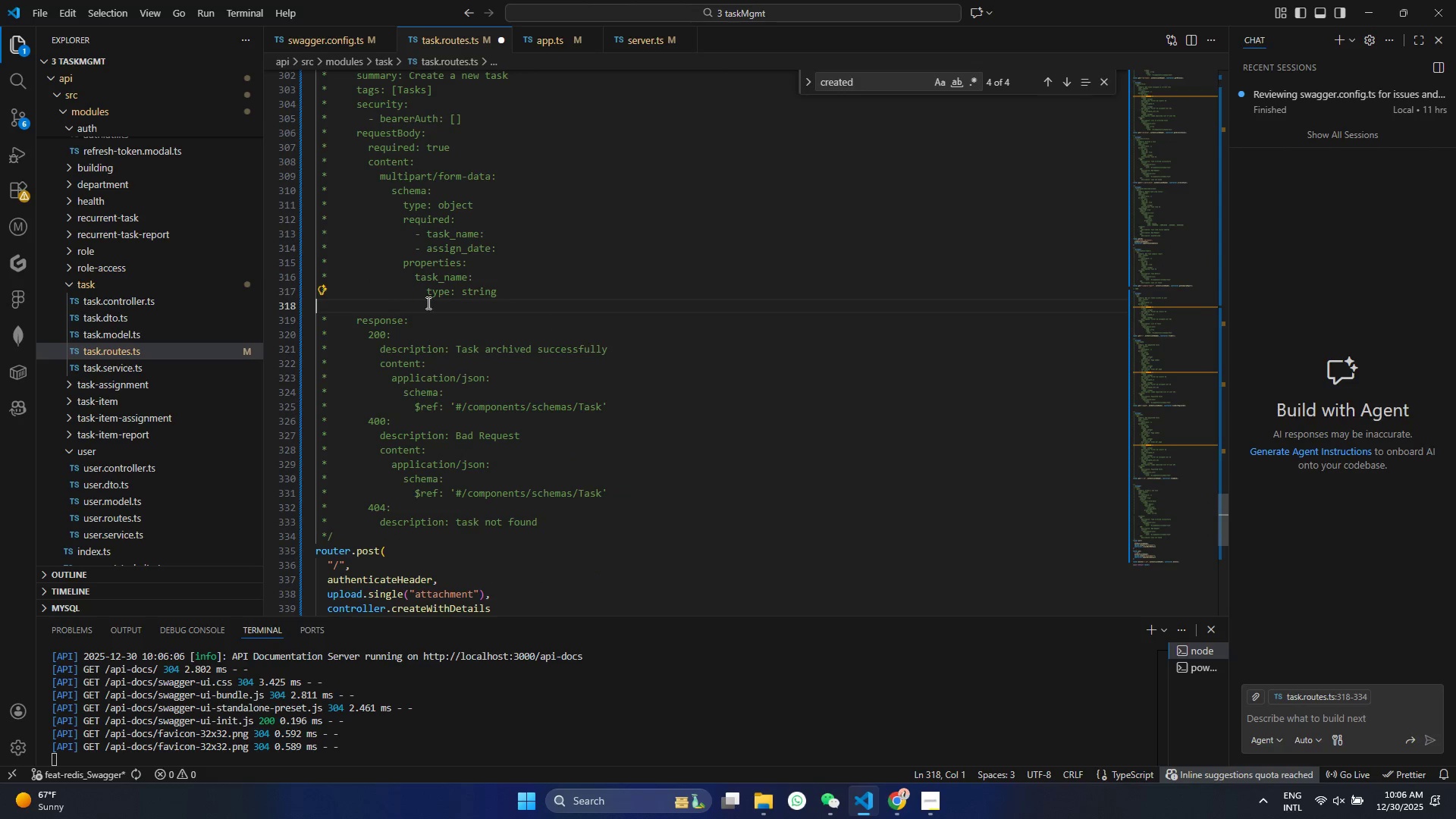 
key(Control+S)
 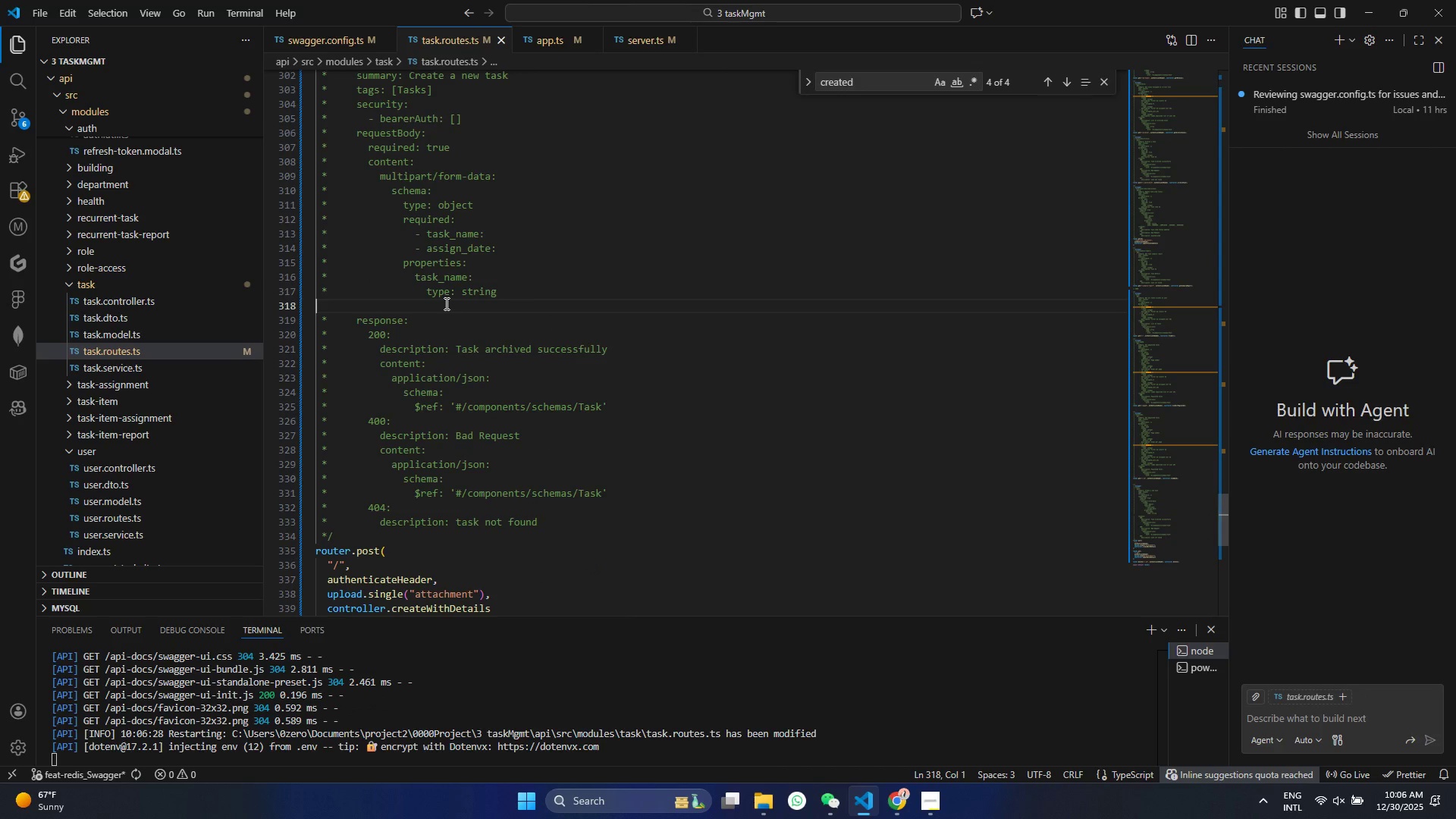 
key(Backspace)
 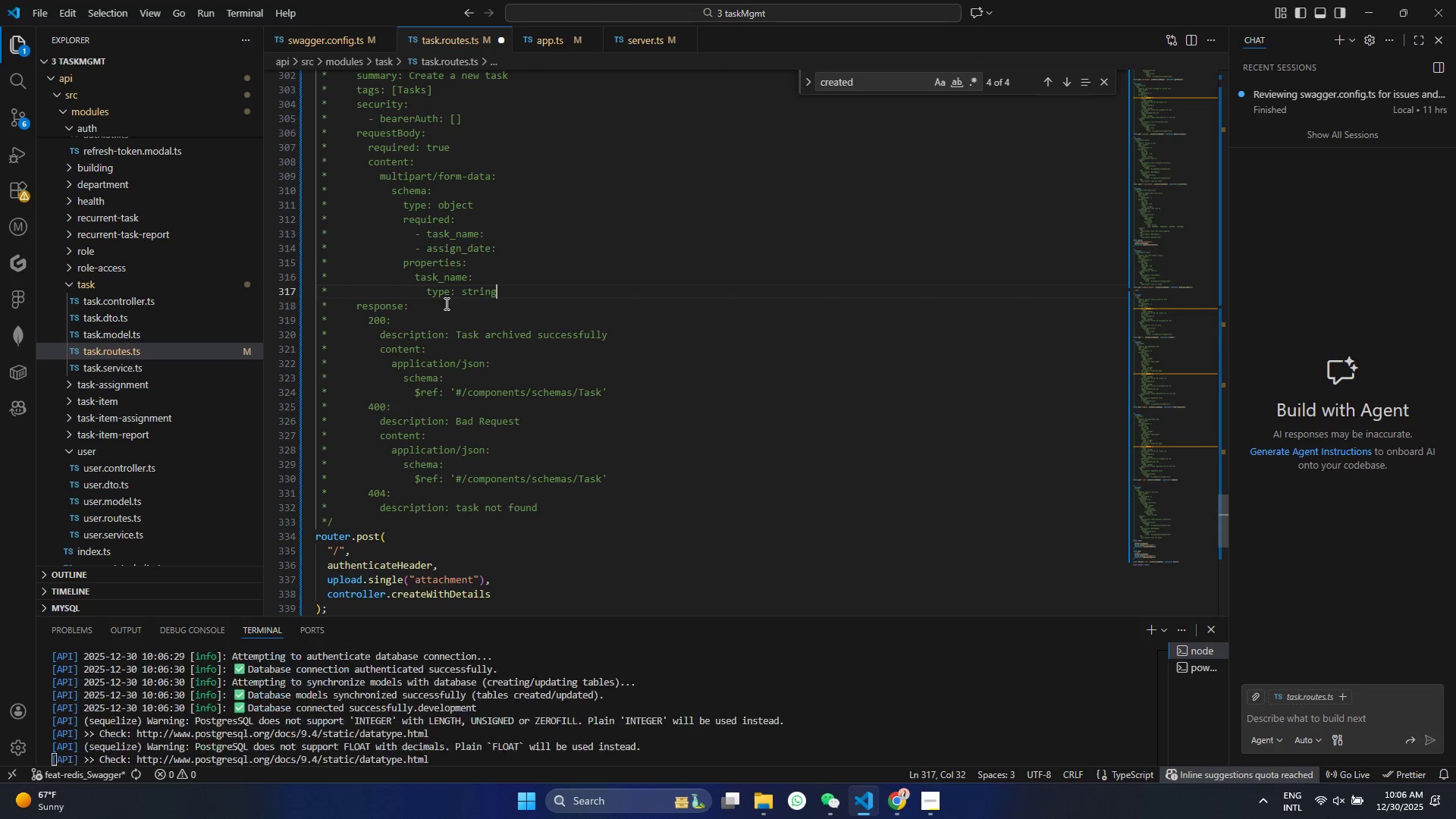 
key(Control+ControlLeft)
 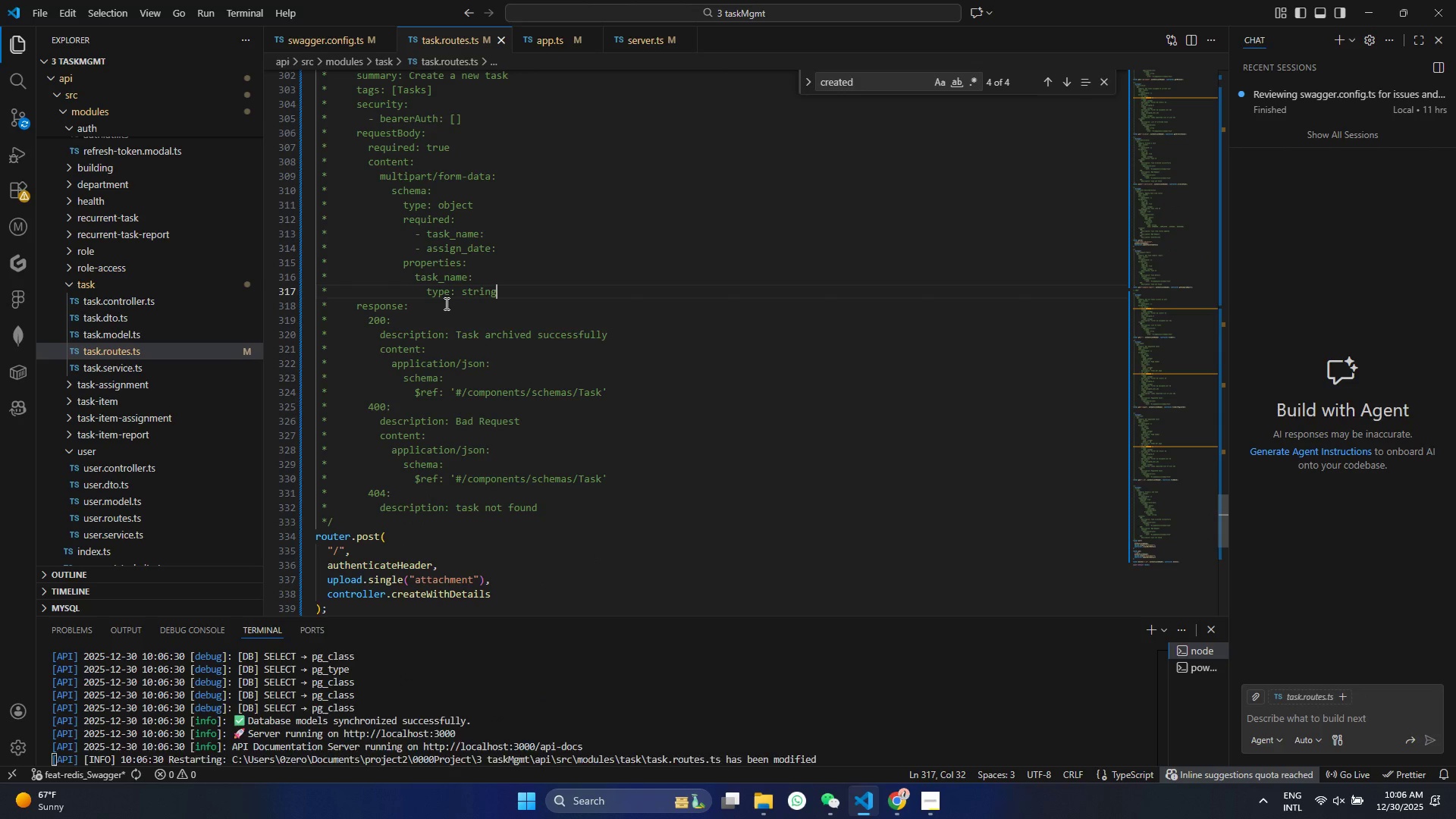 
key(Control+S)
 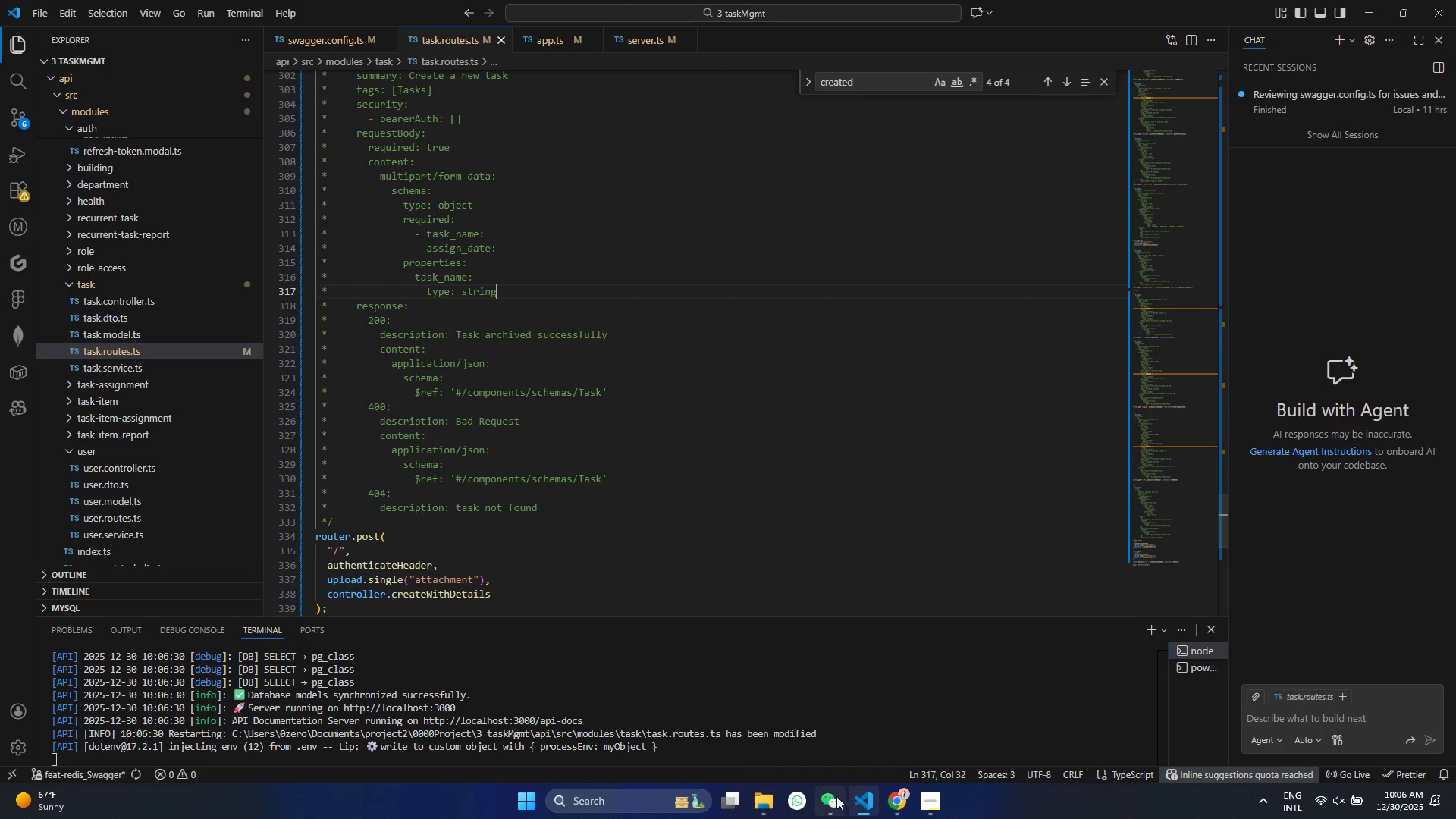 
left_click([890, 801])
 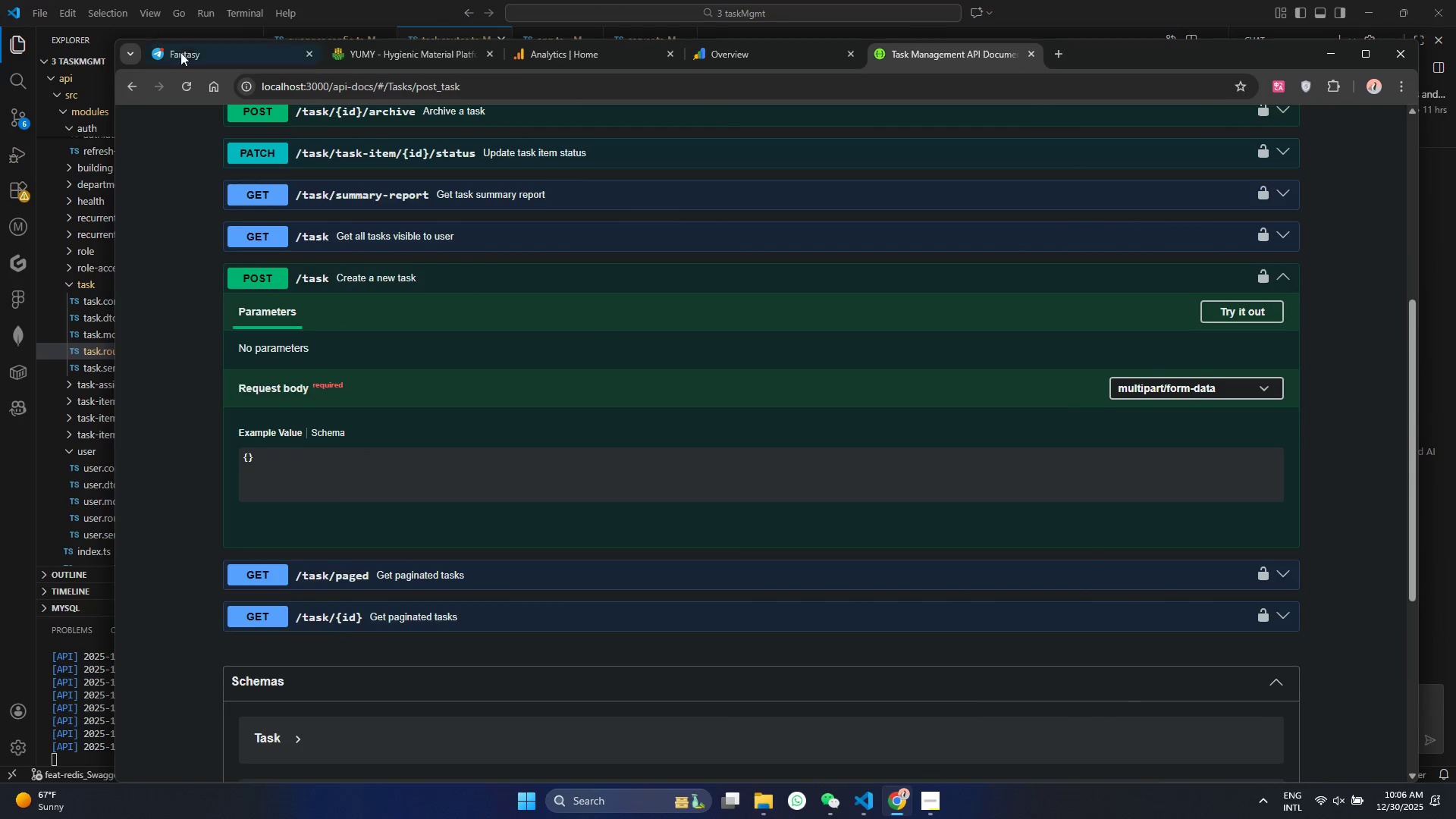 
left_click([196, 88])
 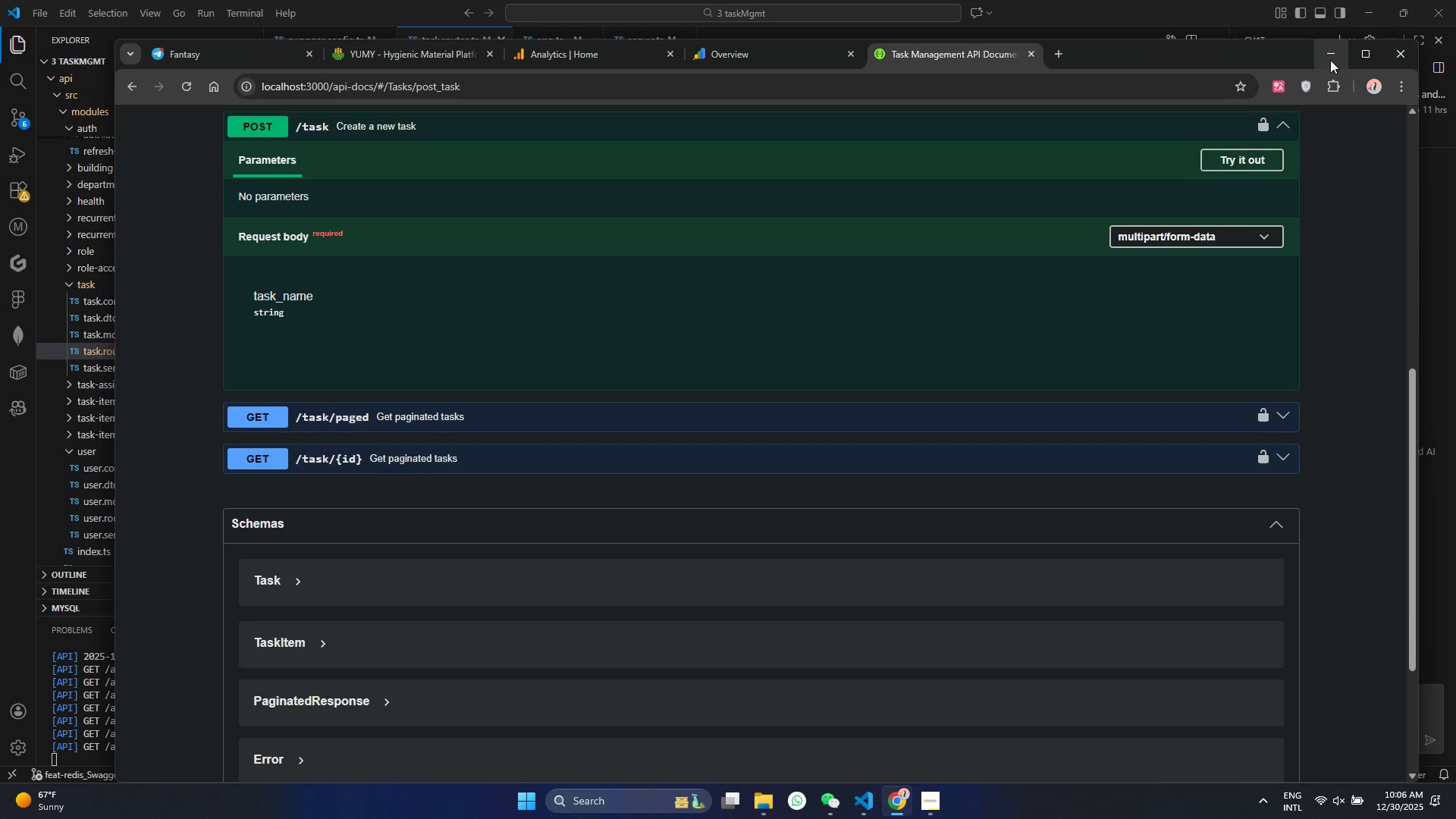 
left_click([1329, 60])
 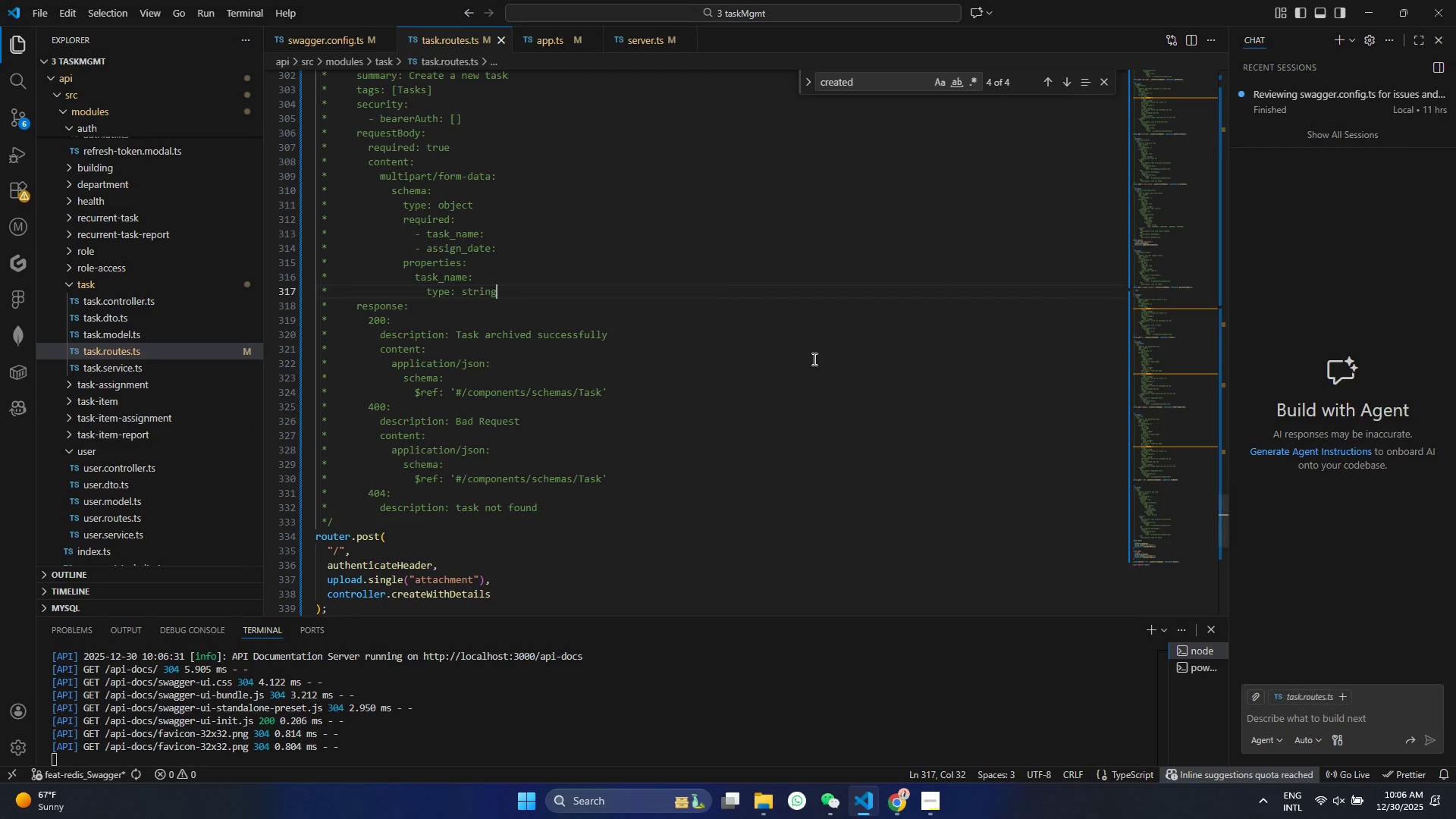 
hold_key(key=ControlLeft, duration=0.55)
 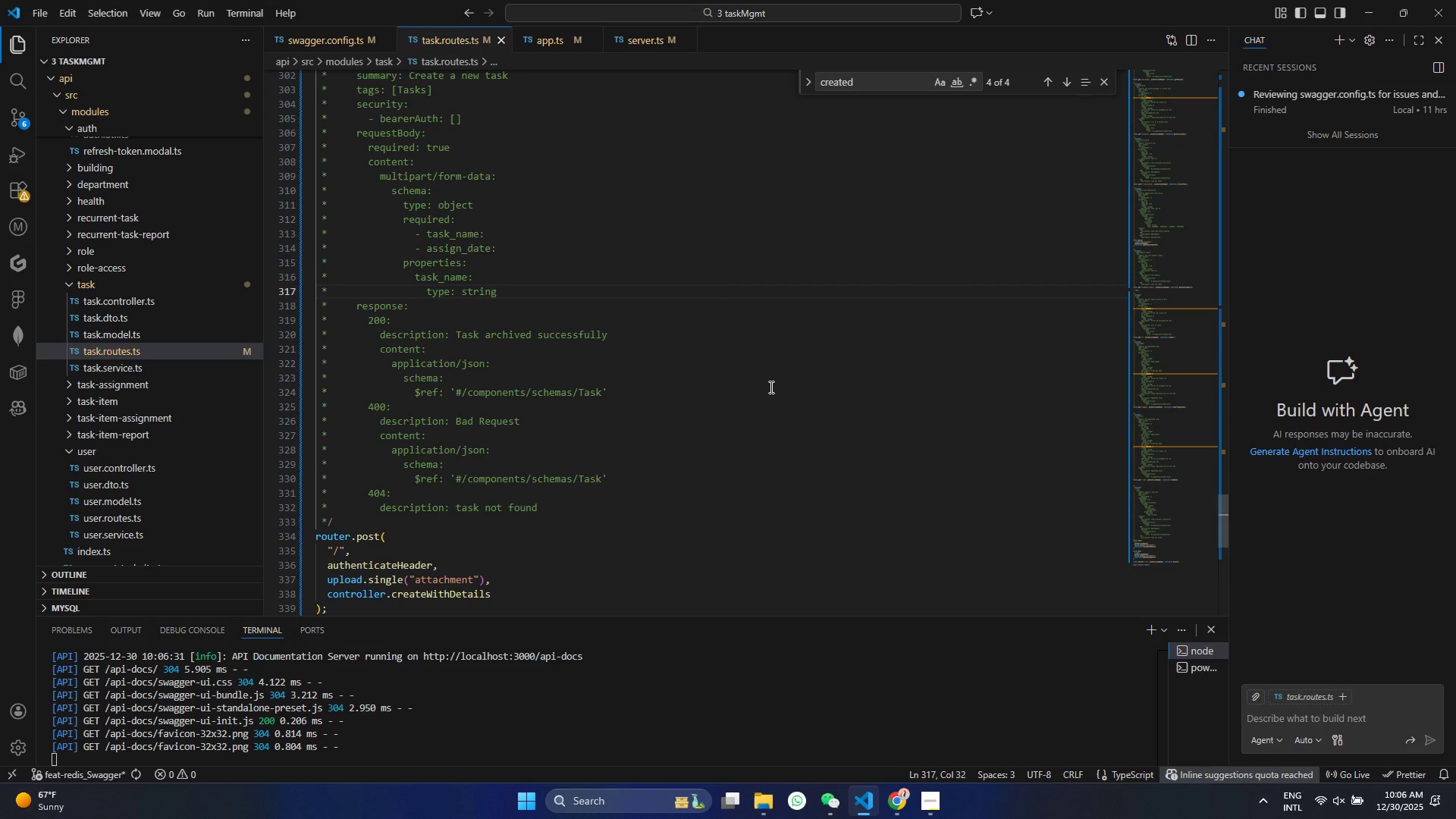 
key(Enter)
 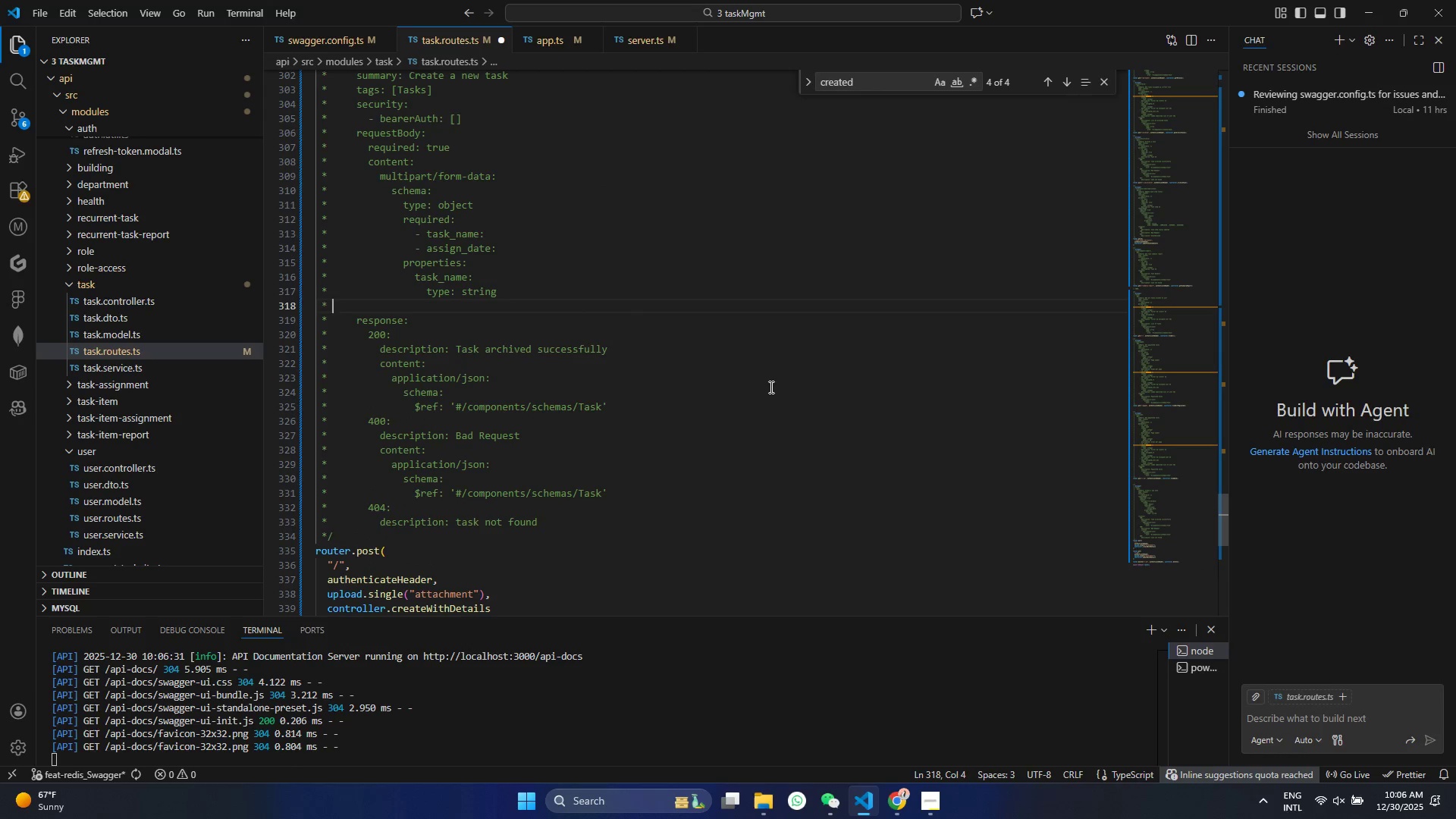 
key(Backspace)
 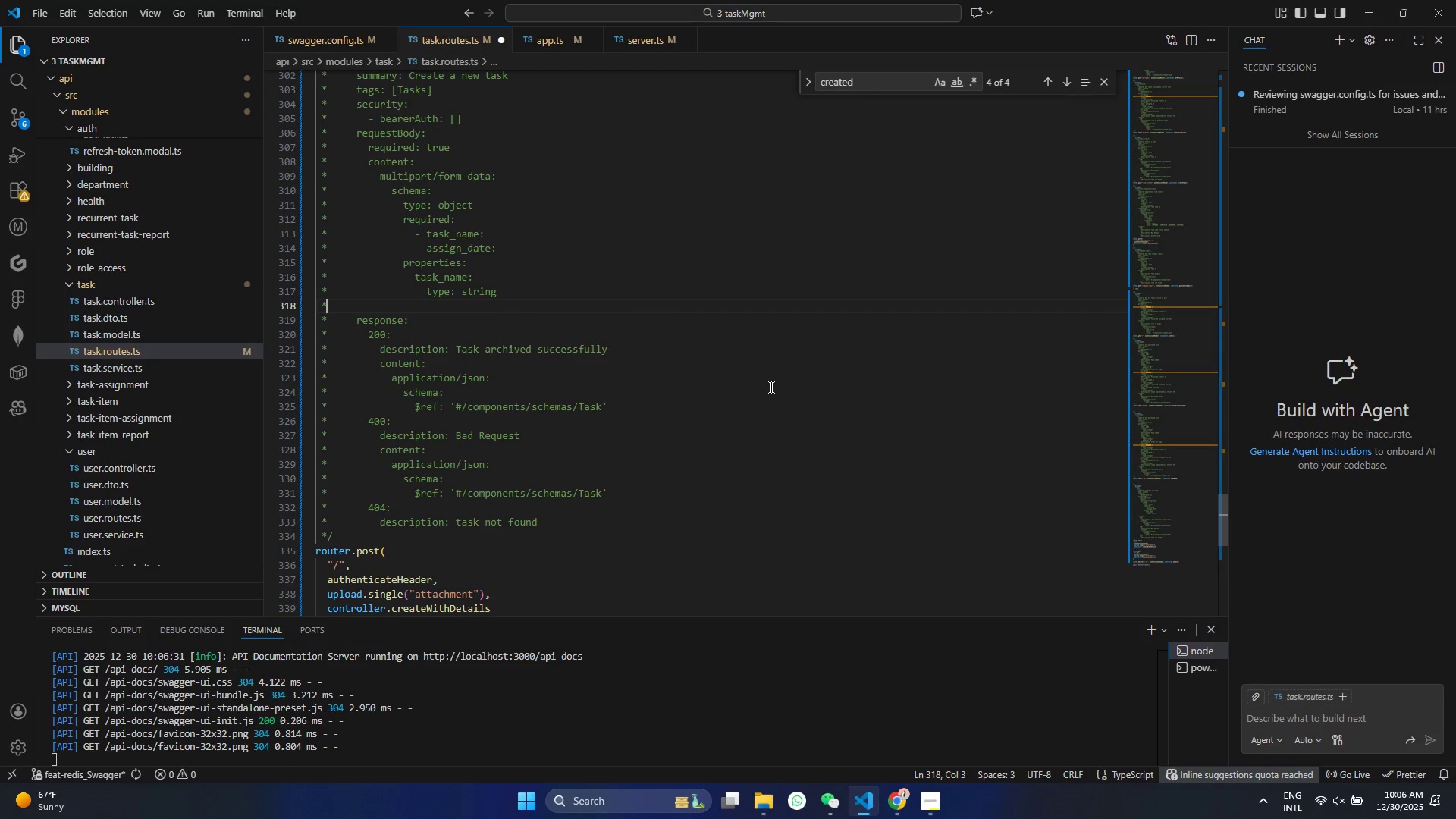 
key(Backspace)
 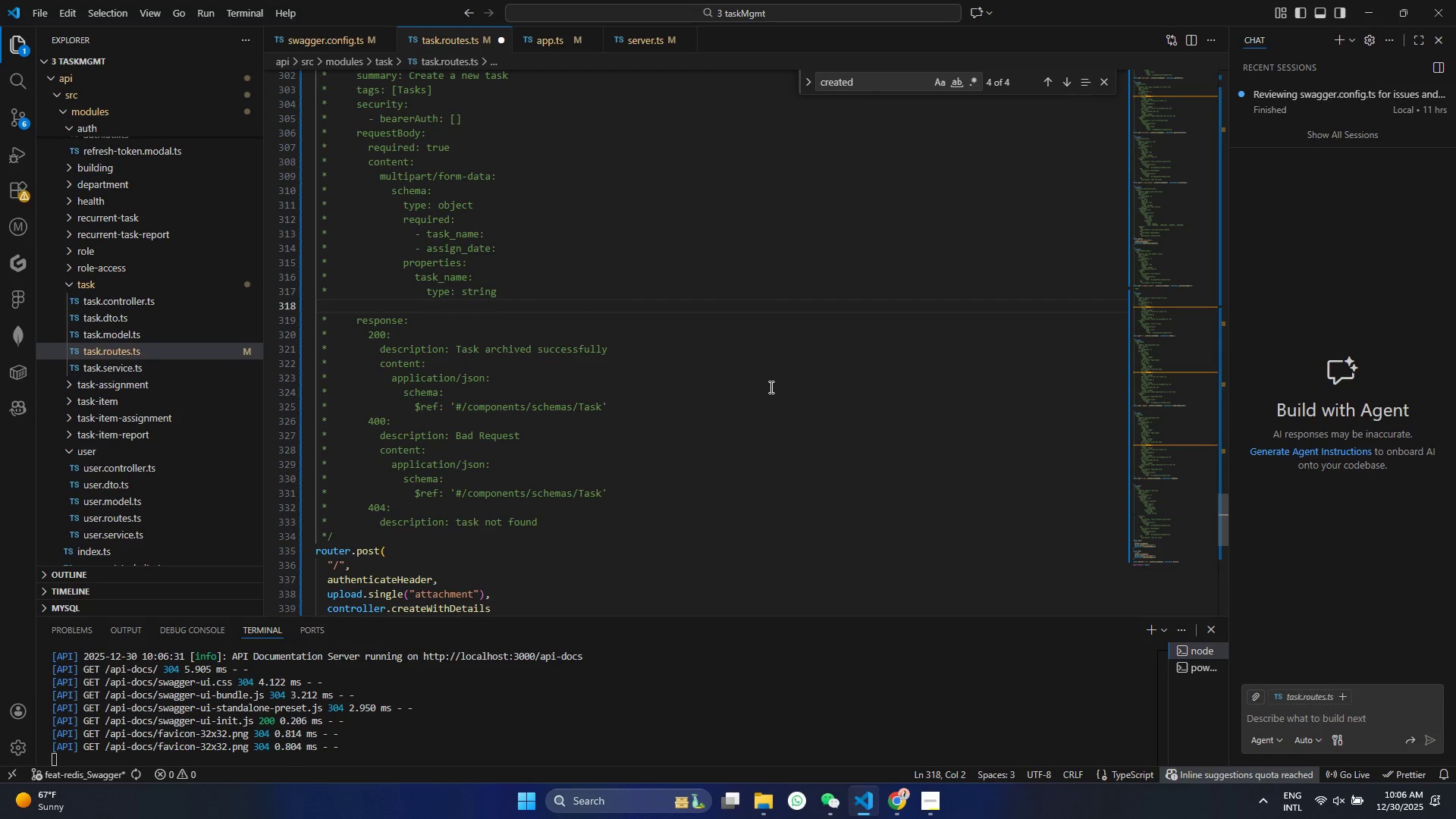 
key(Backspace)
 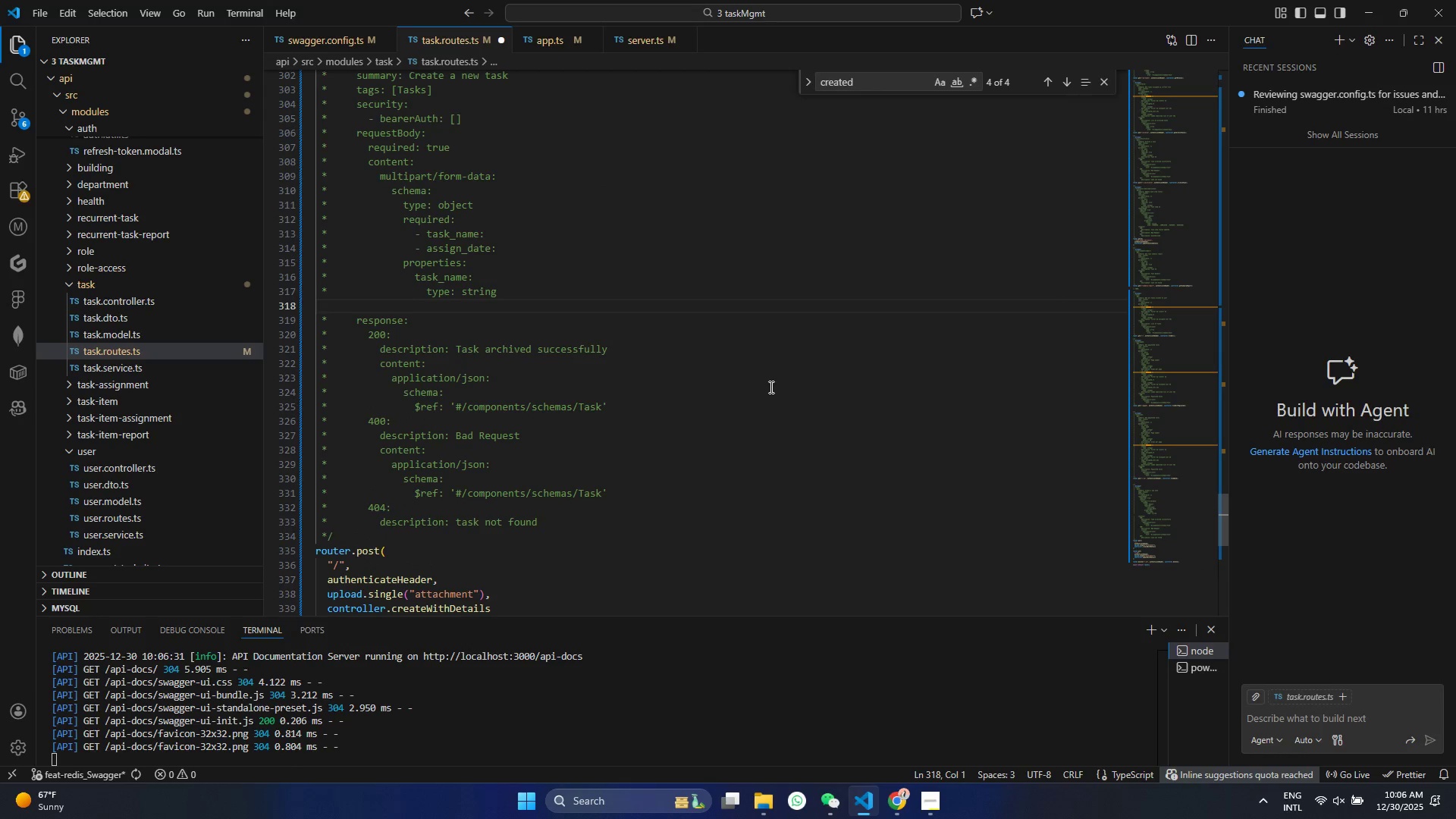 
hold_key(key=ControlLeft, duration=0.47)
 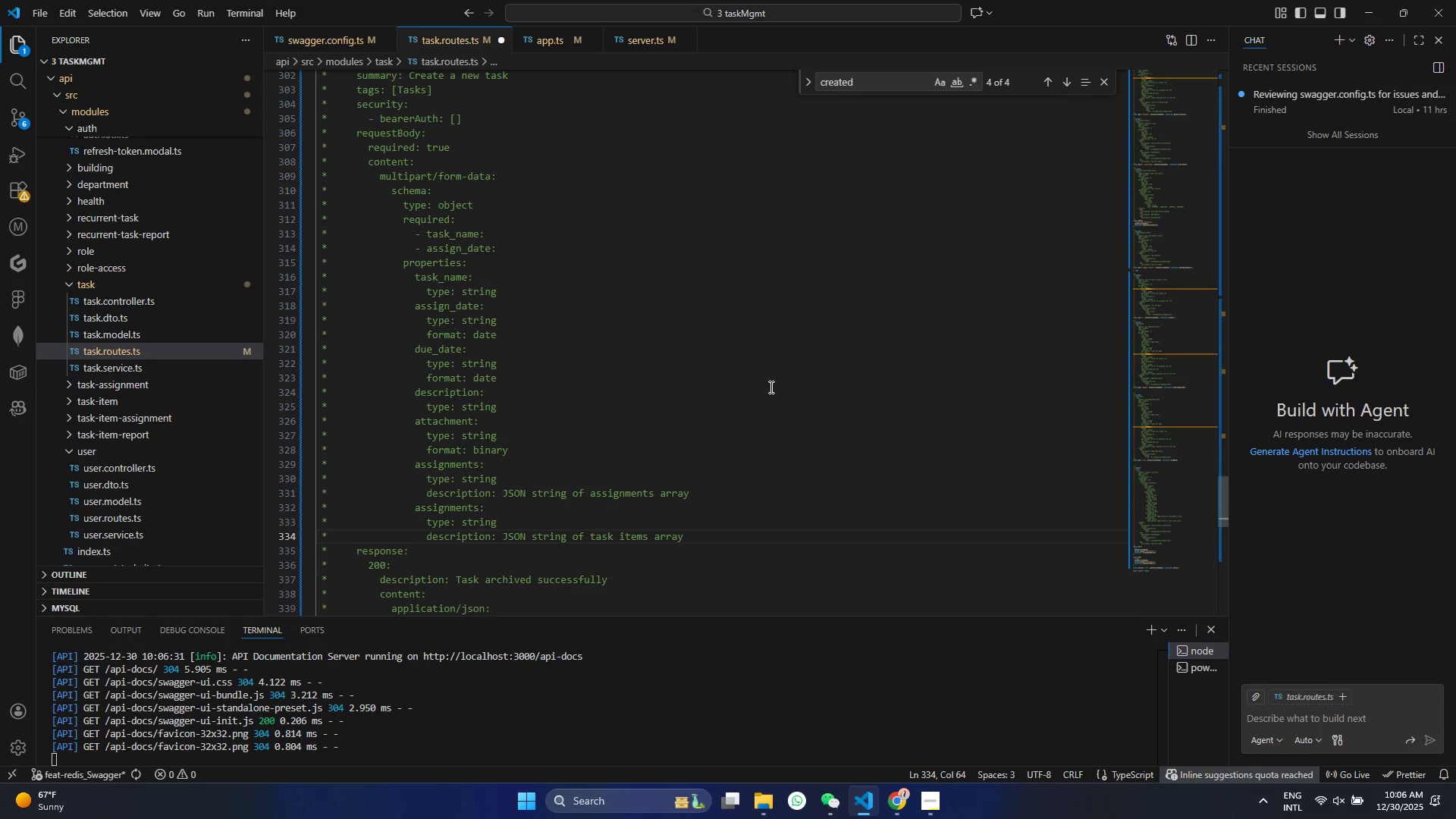 
key(V)
 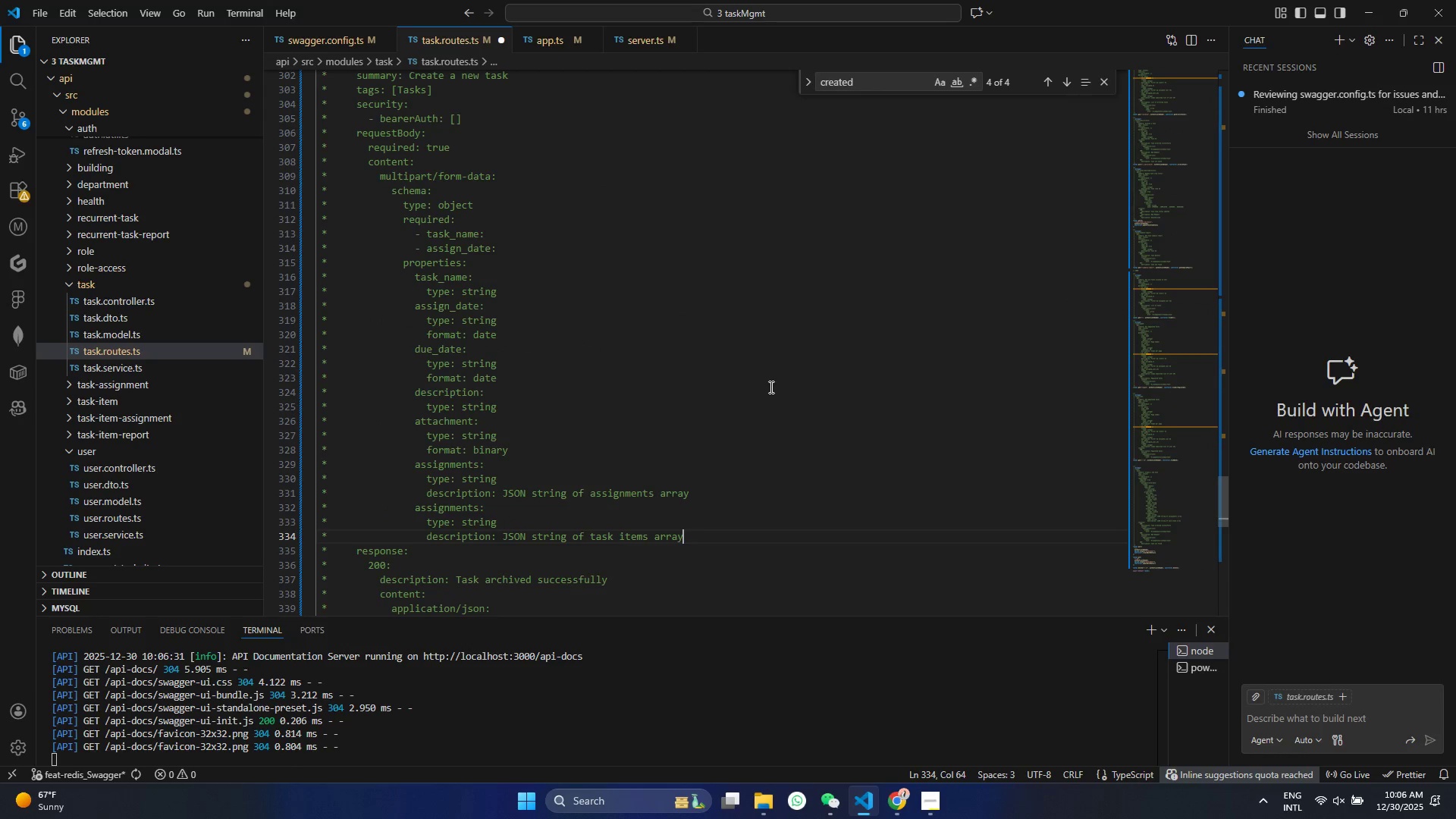 
key(Control+S)
 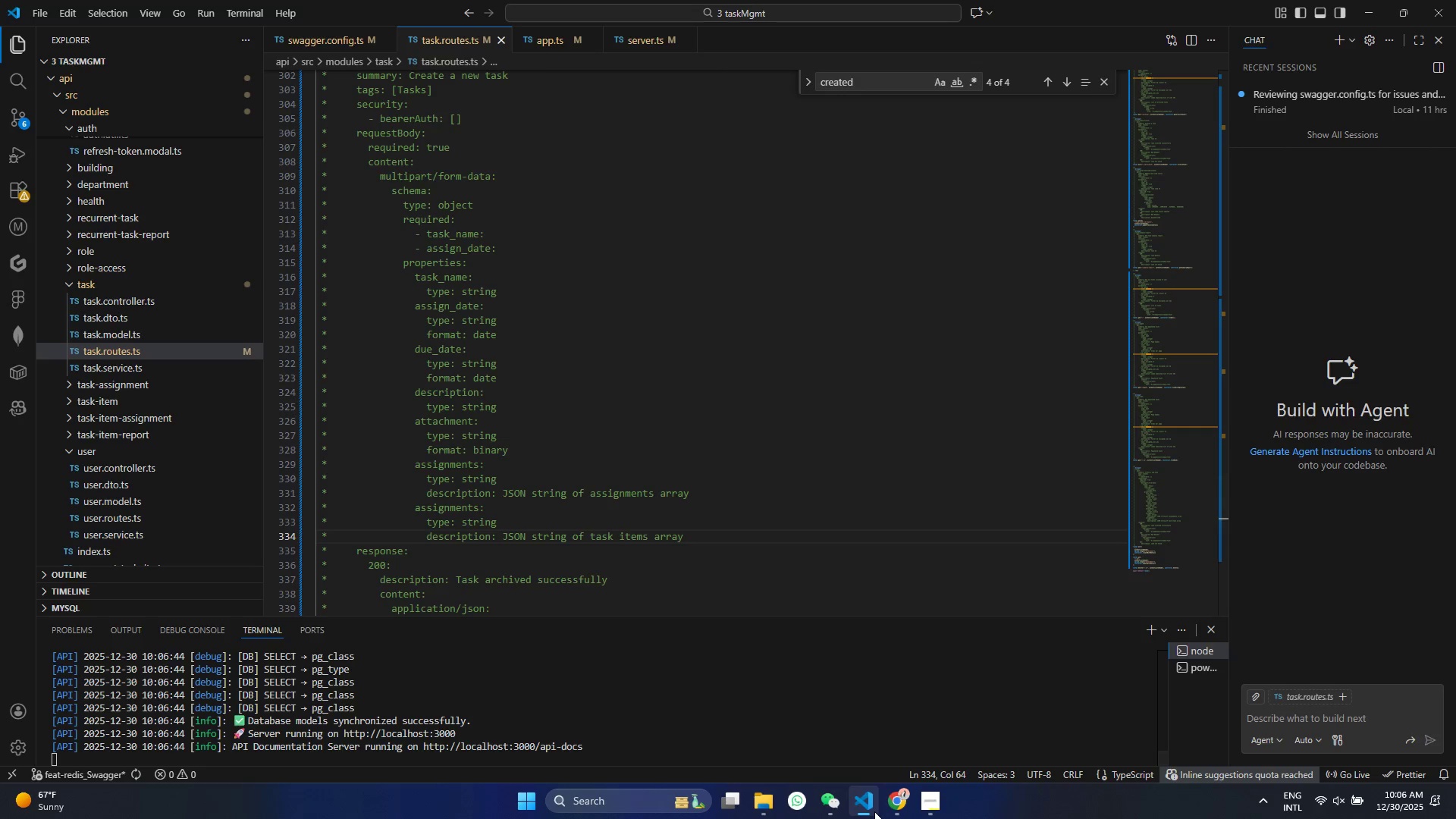 
left_click([874, 811])
 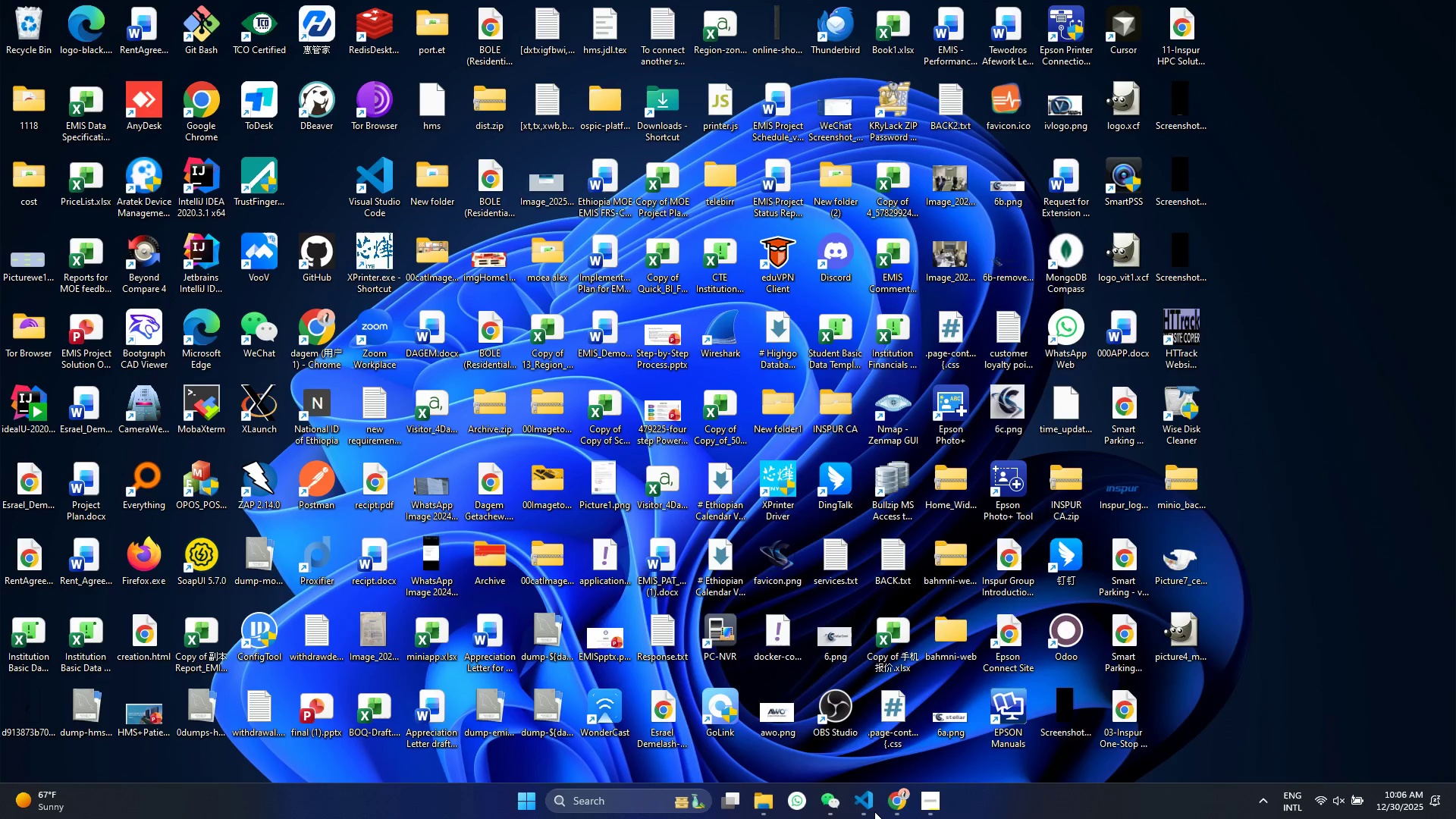 
left_click([874, 811])
 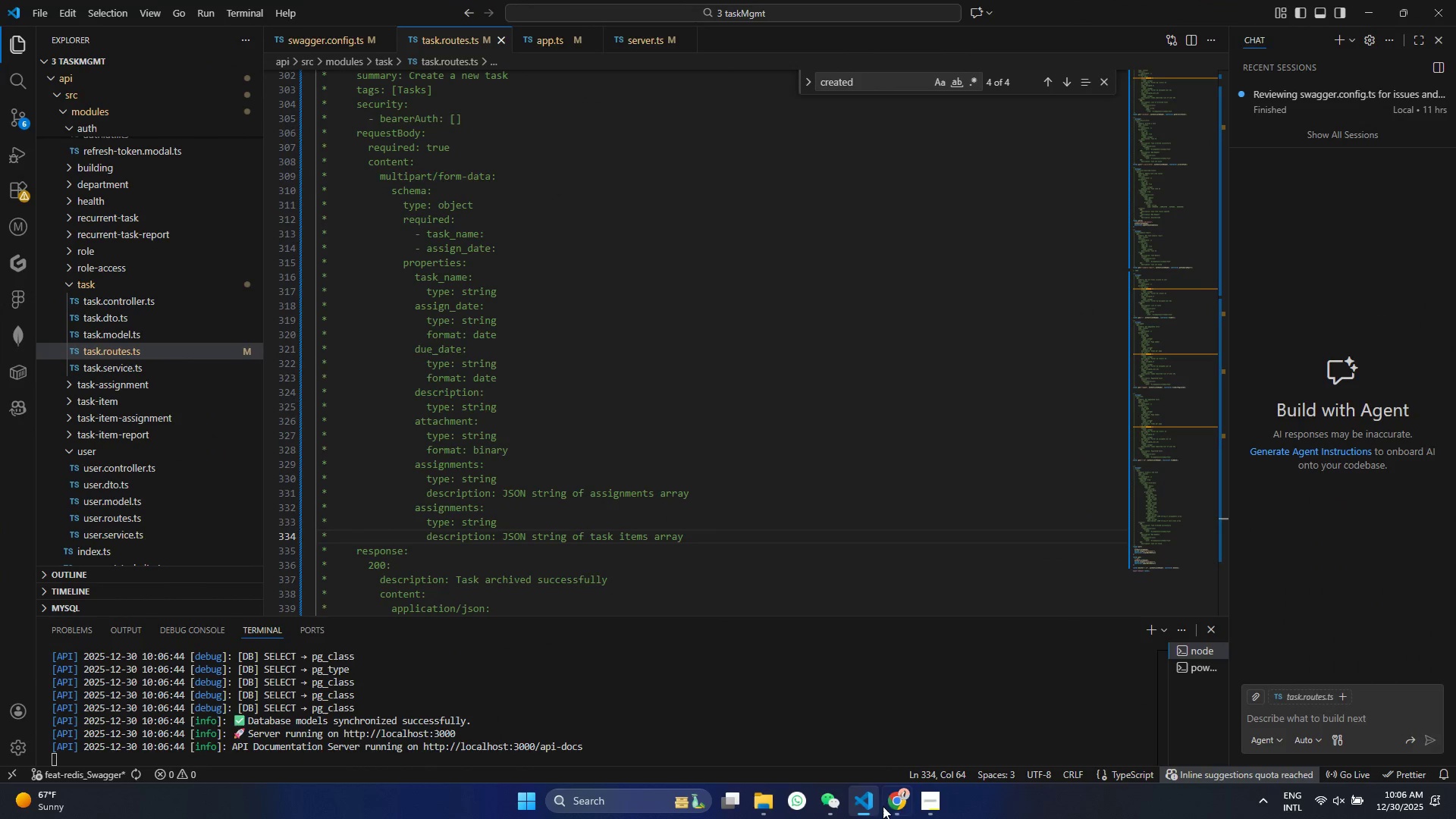 
left_click([897, 805])
 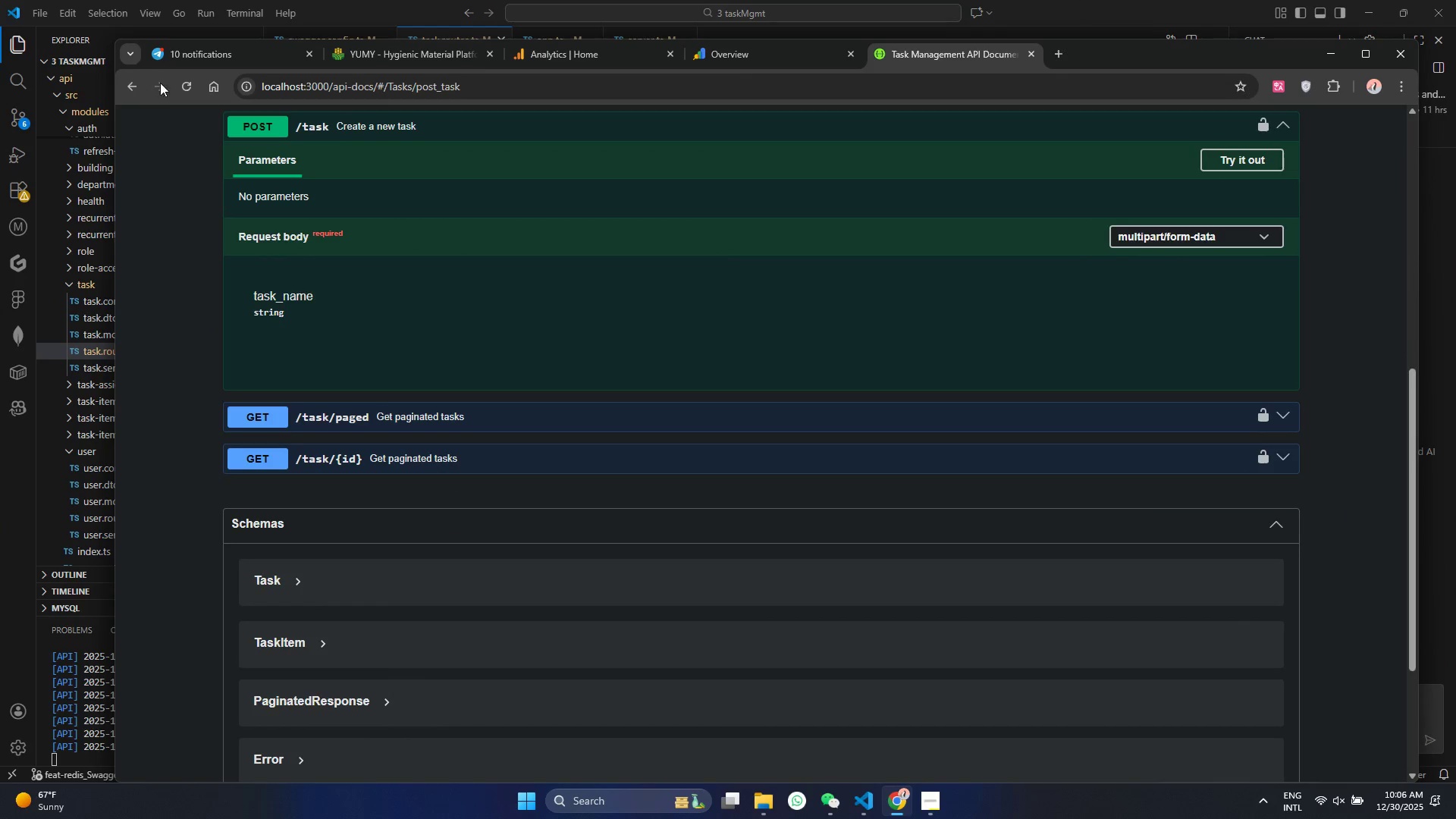 
left_click([182, 93])
 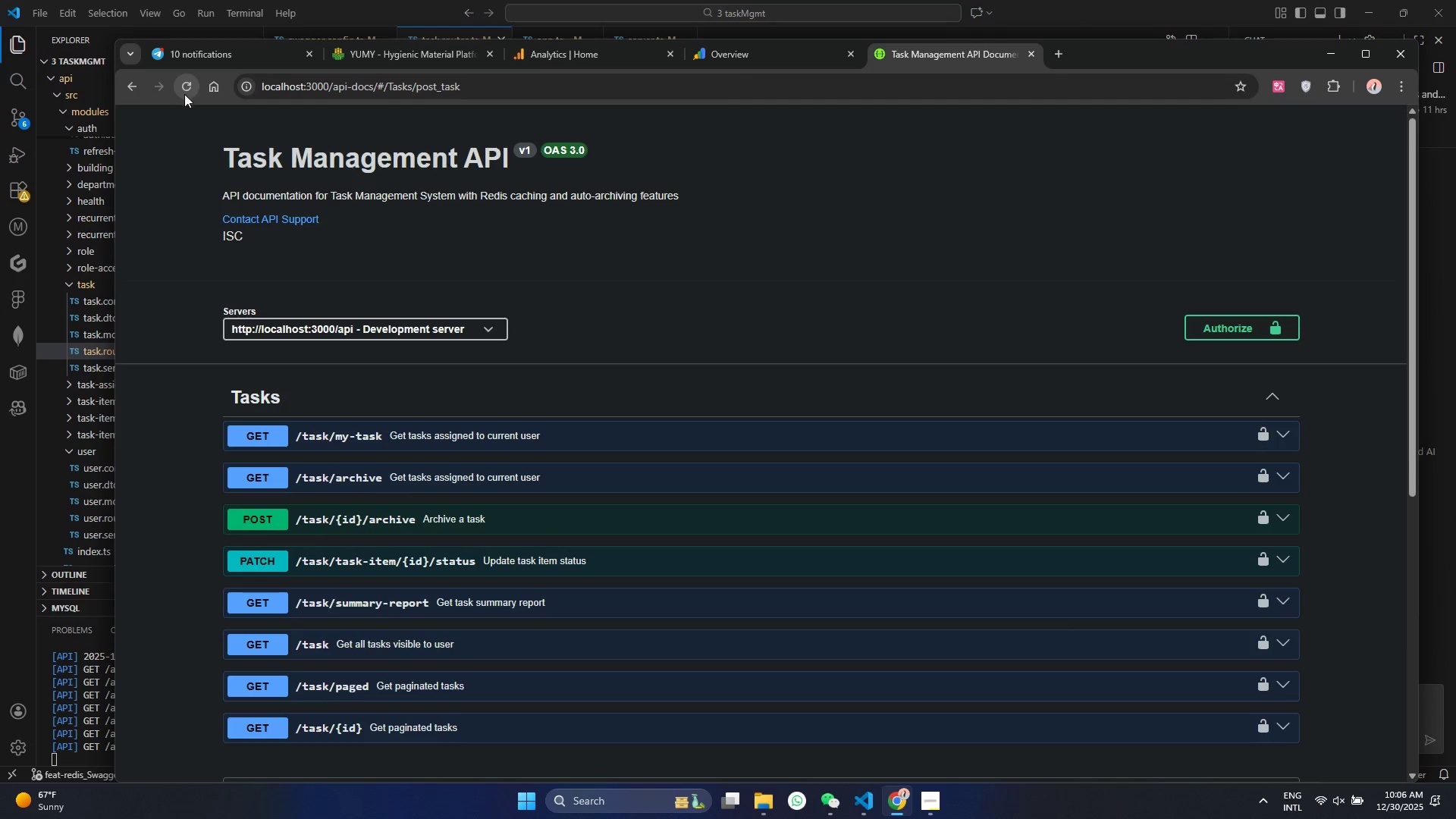 
scroll: coordinate [458, 381], scroll_direction: down, amount: 2.0
 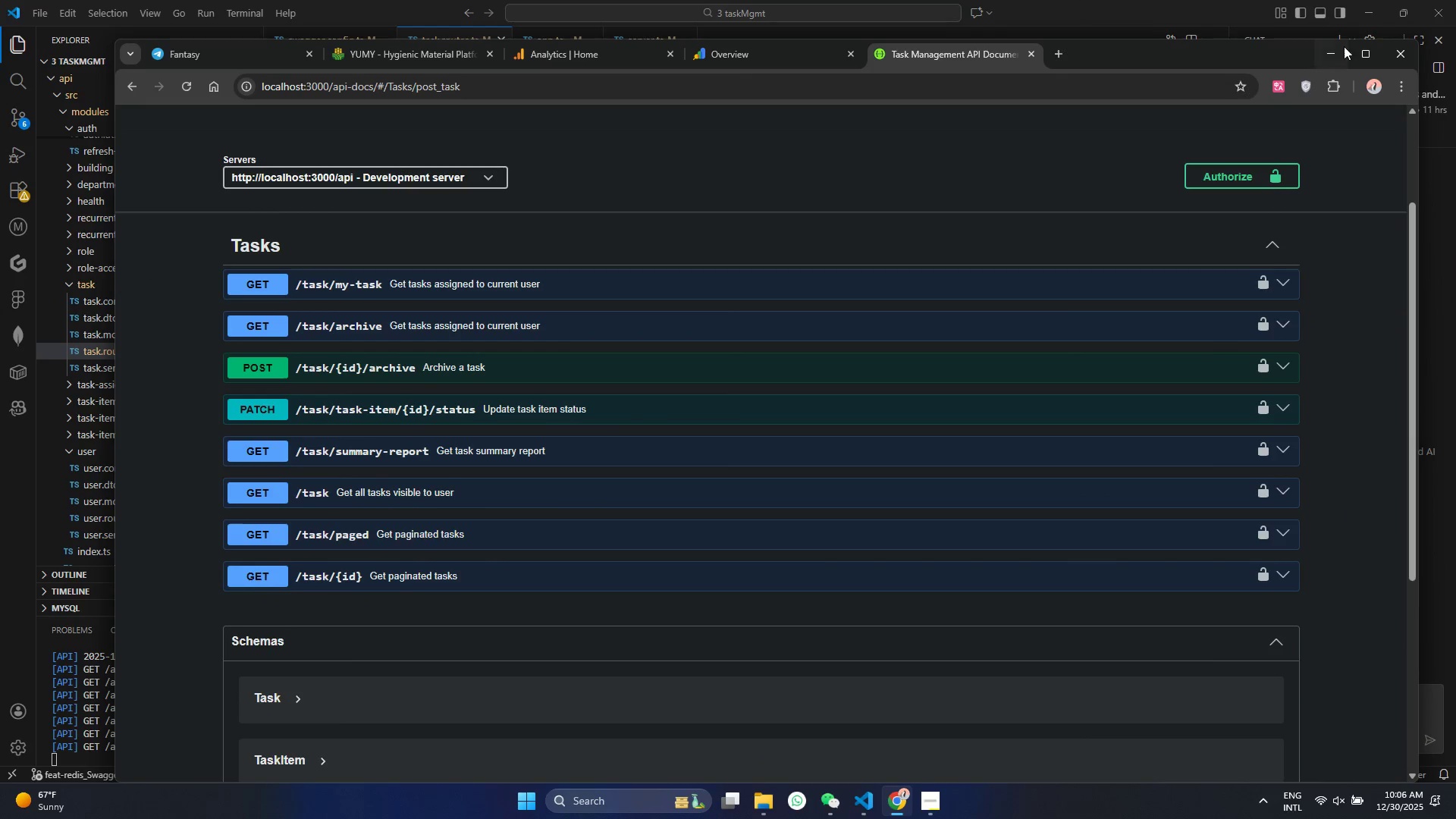 
left_click([1331, 51])
 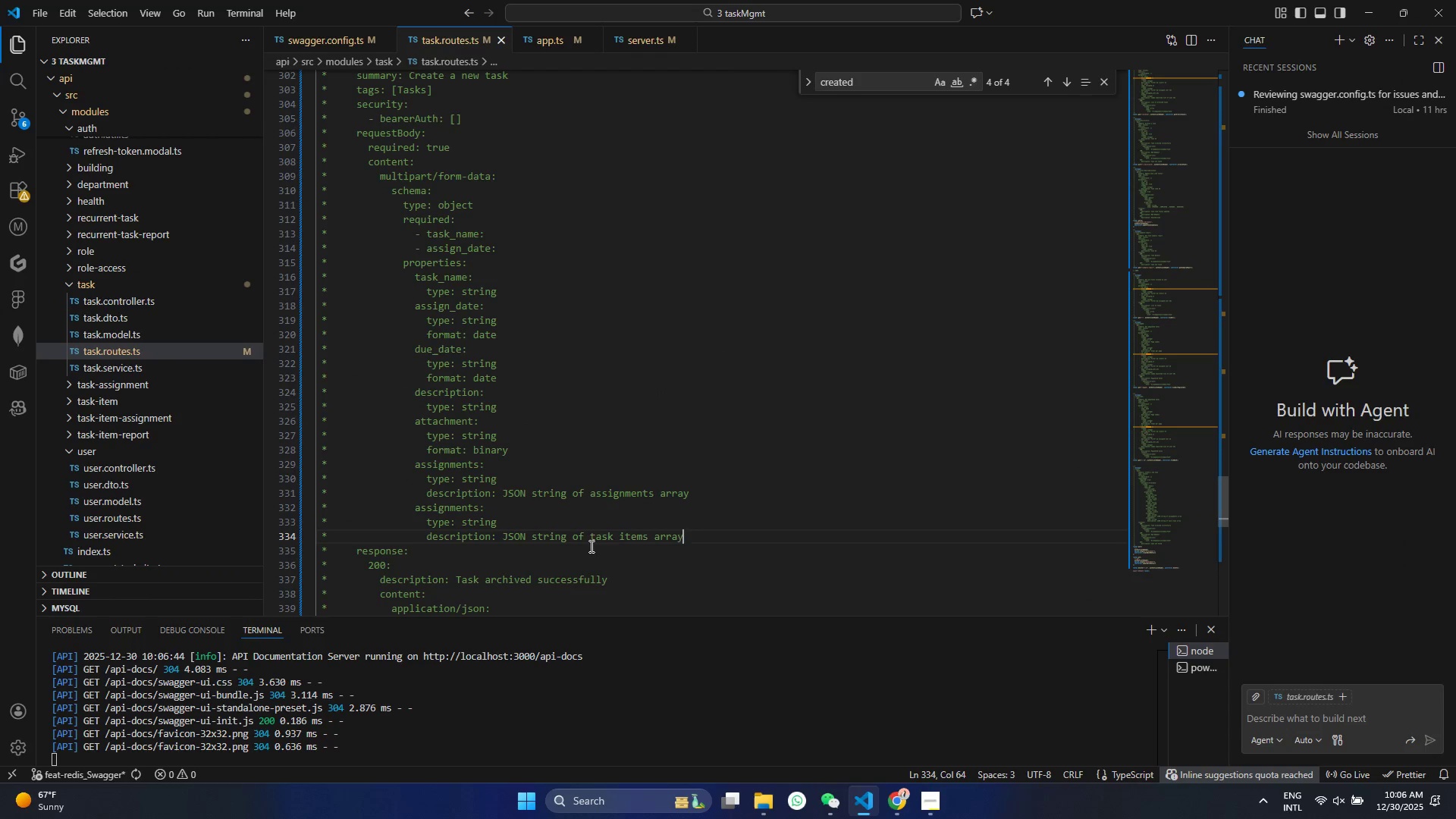 
left_click_drag(start_coordinate=[698, 541], to_coordinate=[303, 347])
 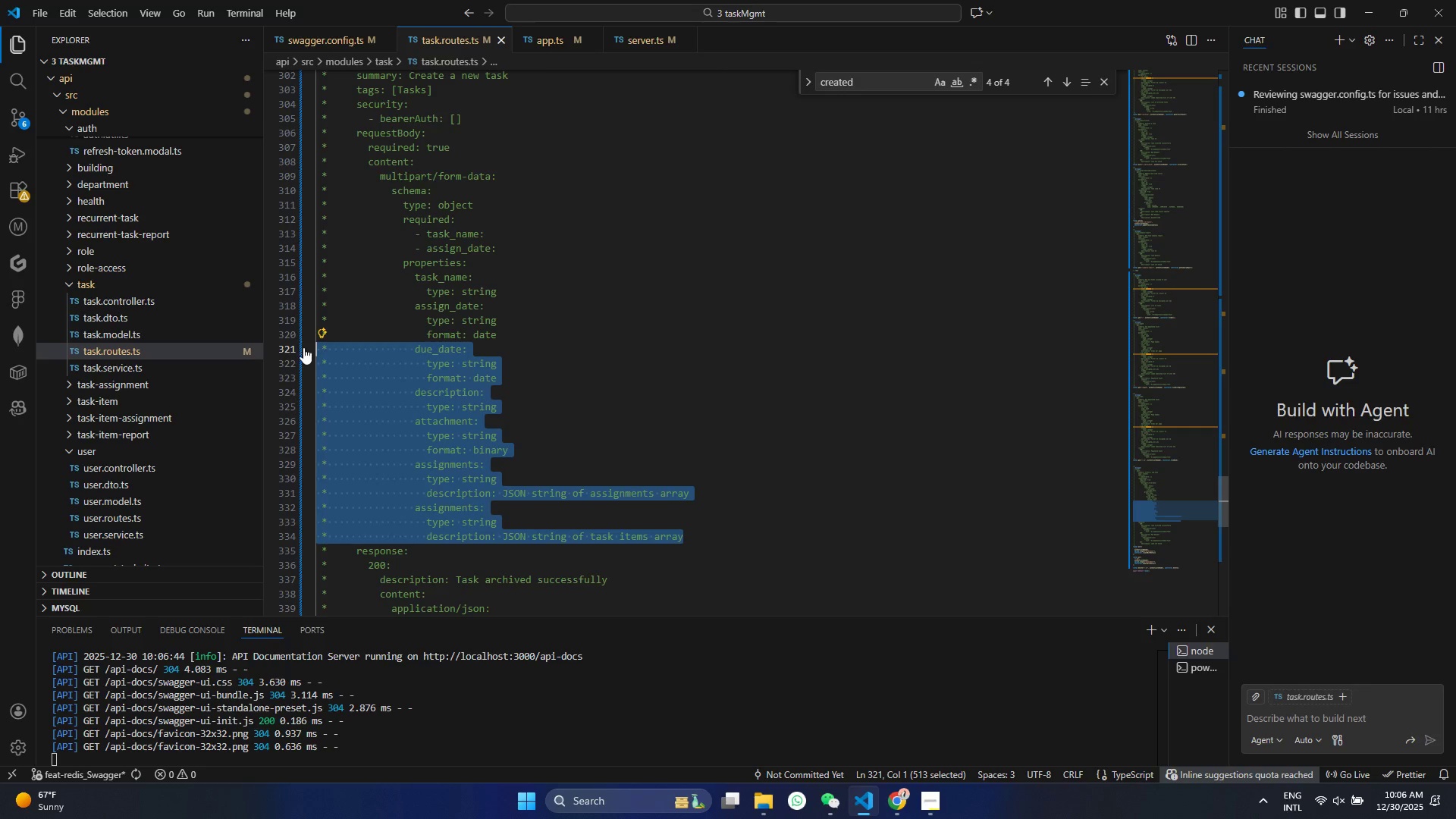 
key(Control+X)
 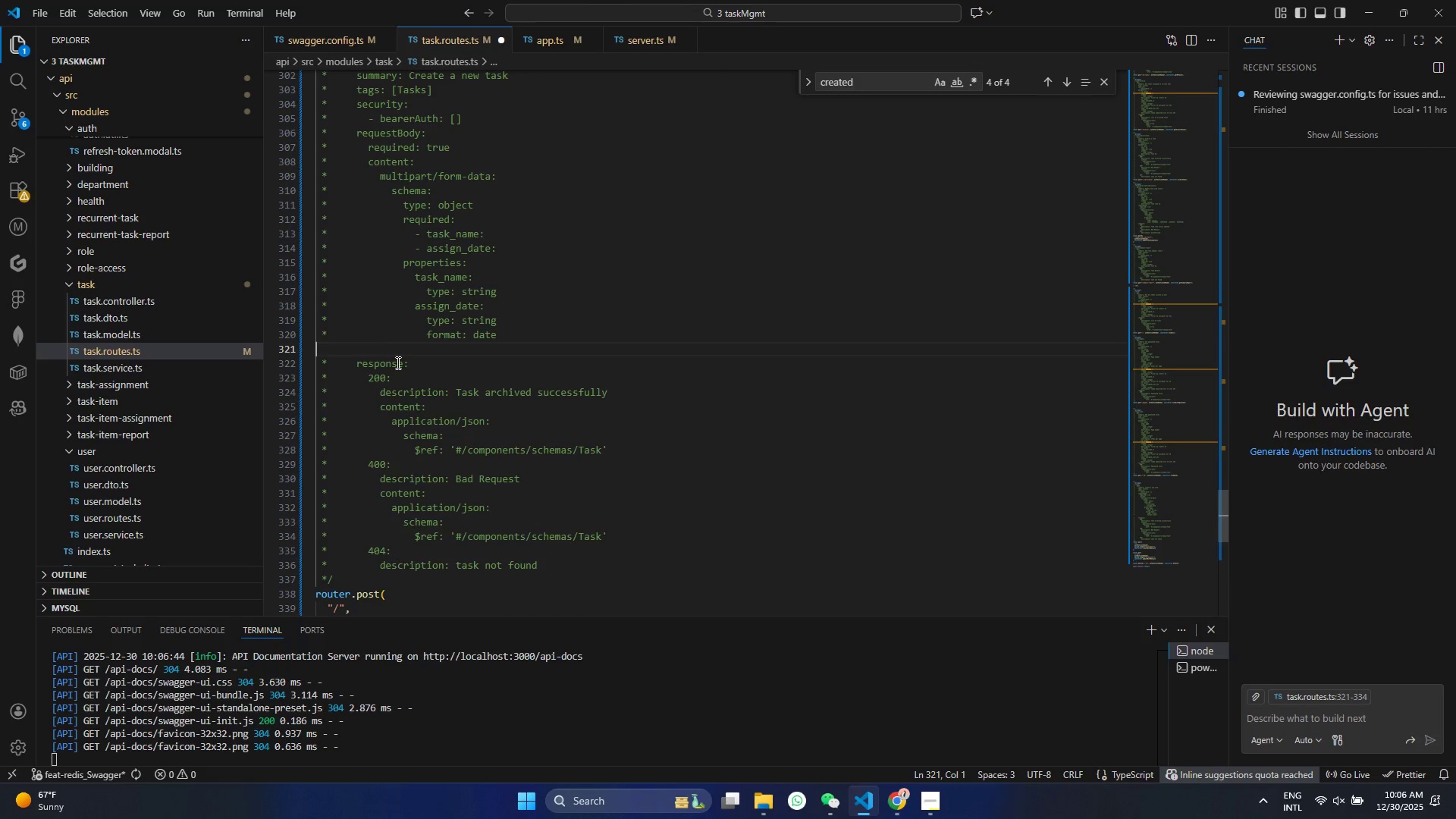 
key(Control+S)
 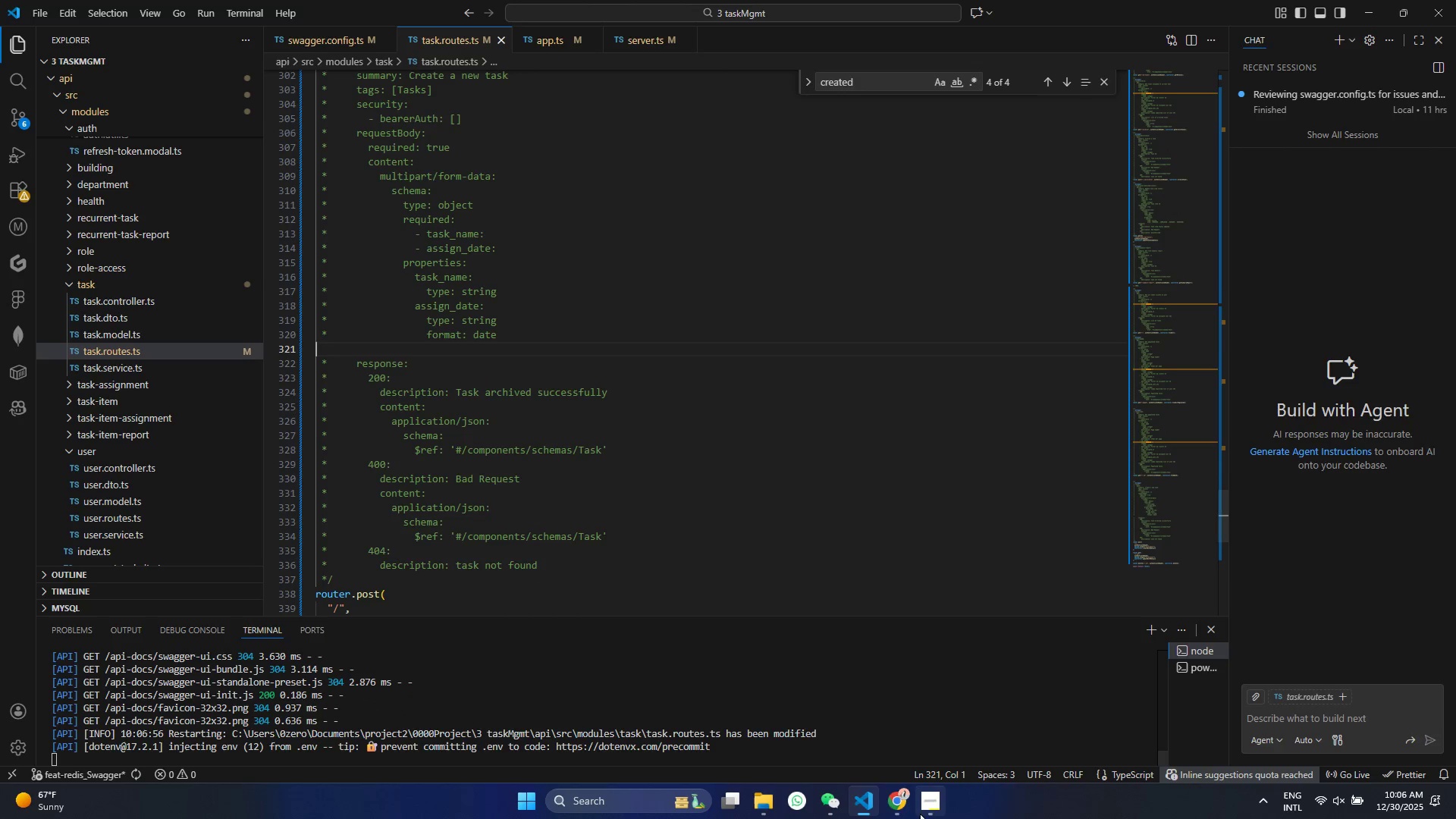 
left_click([899, 804])
 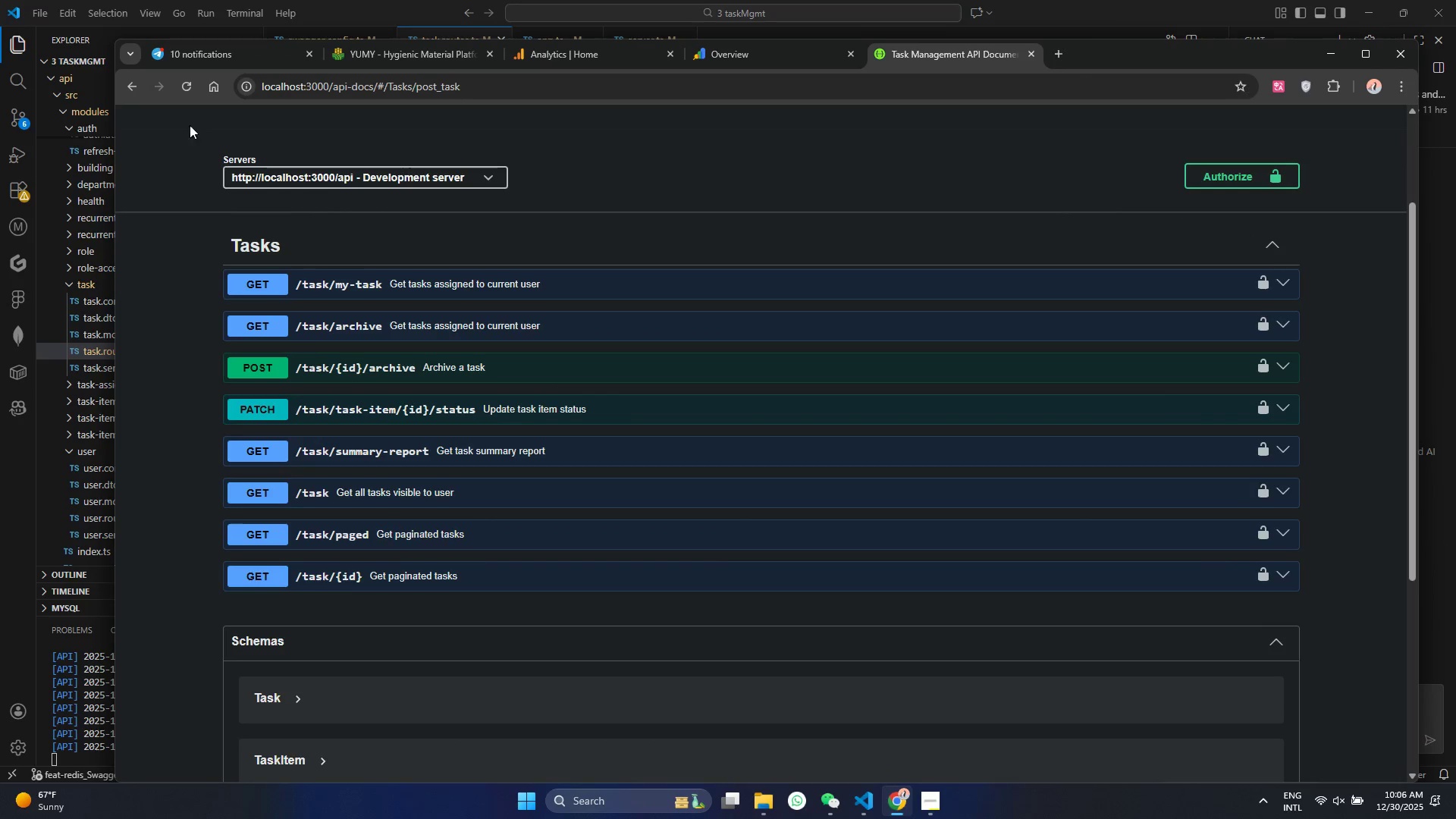 
left_click([183, 81])
 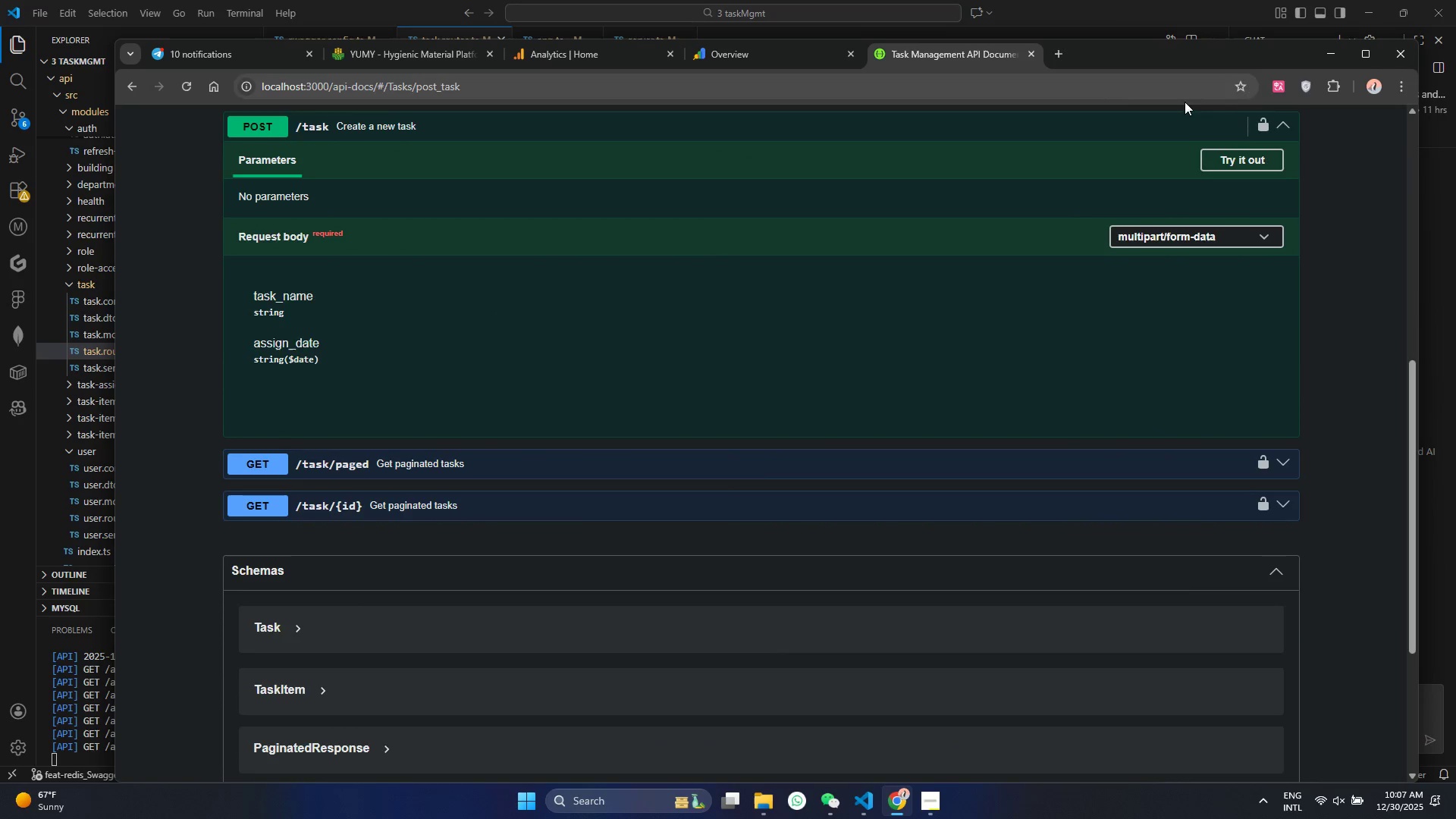 
left_click([1333, 64])
 